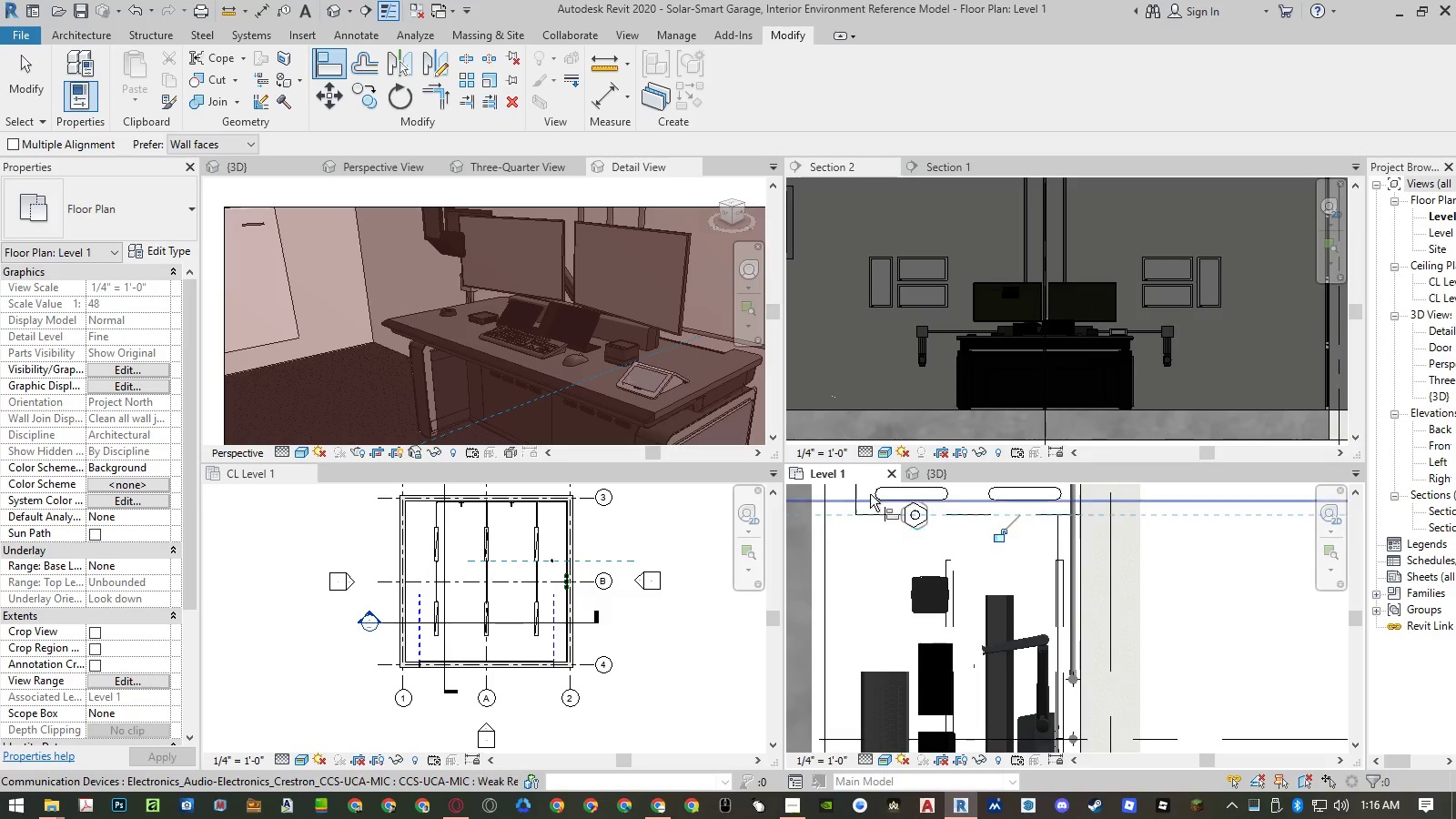 
scroll: coordinate [870, 490], scroll_direction: up, amount: 4.0
 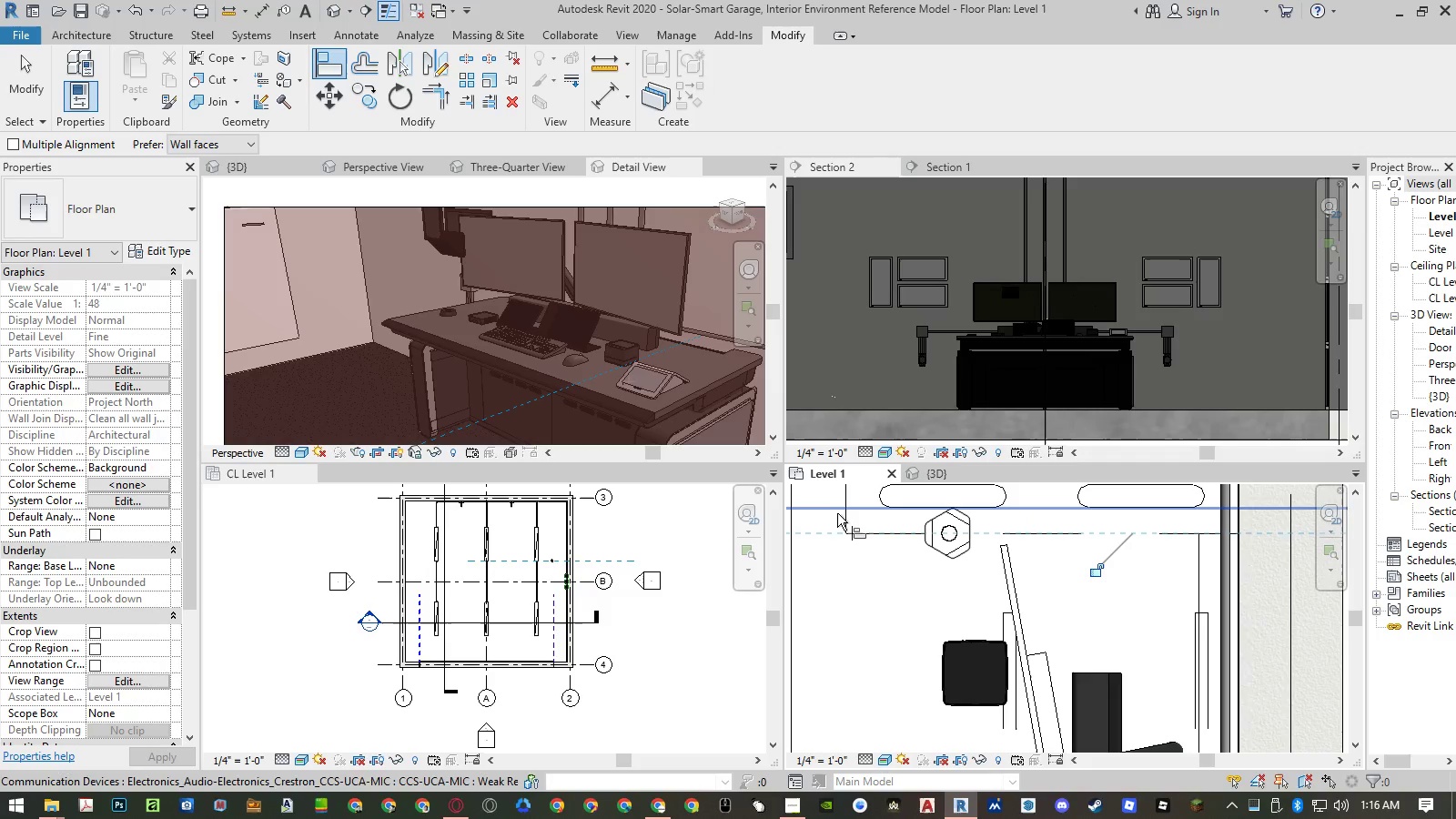 
key(Escape)
 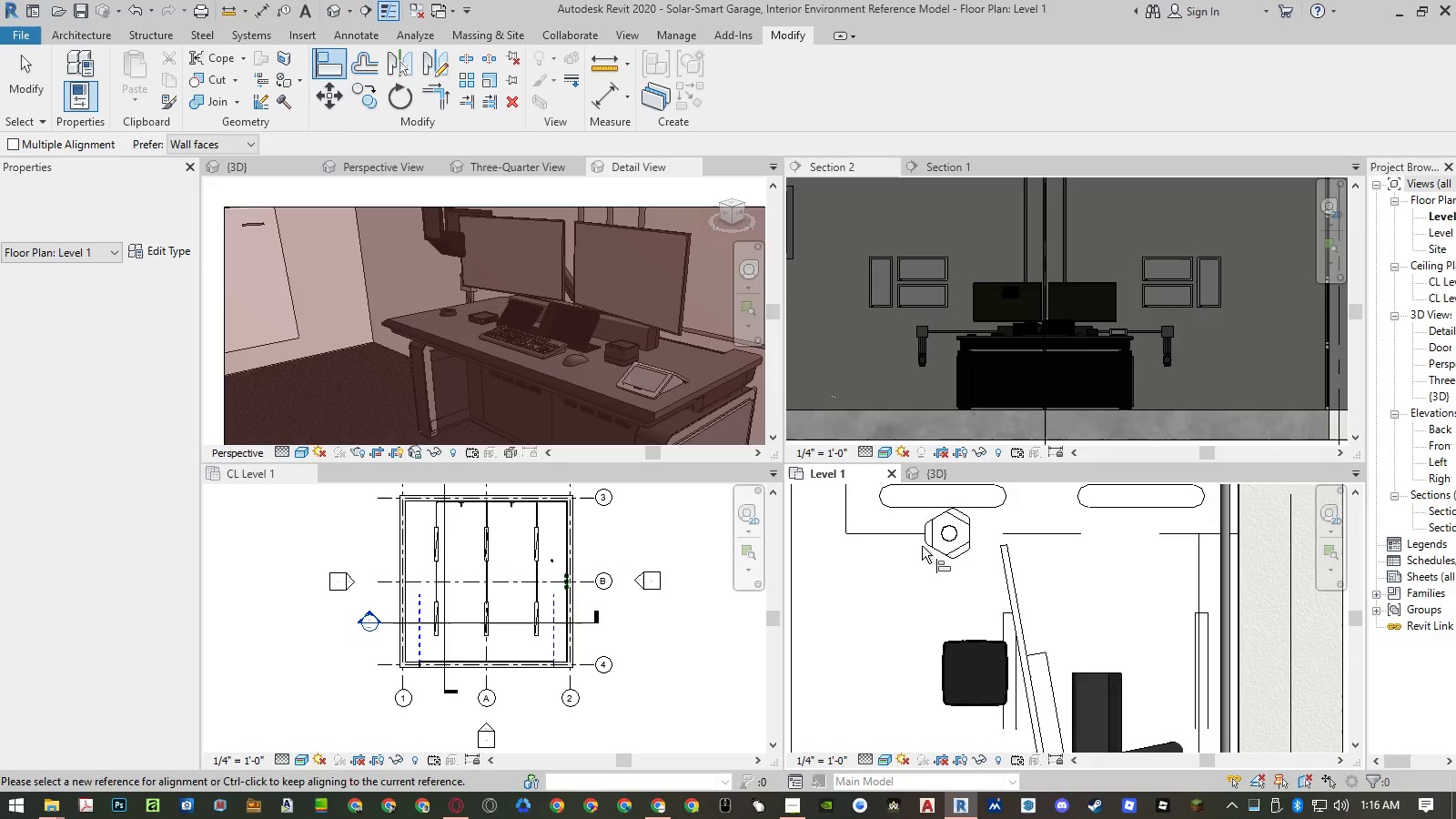 
key(Escape)
 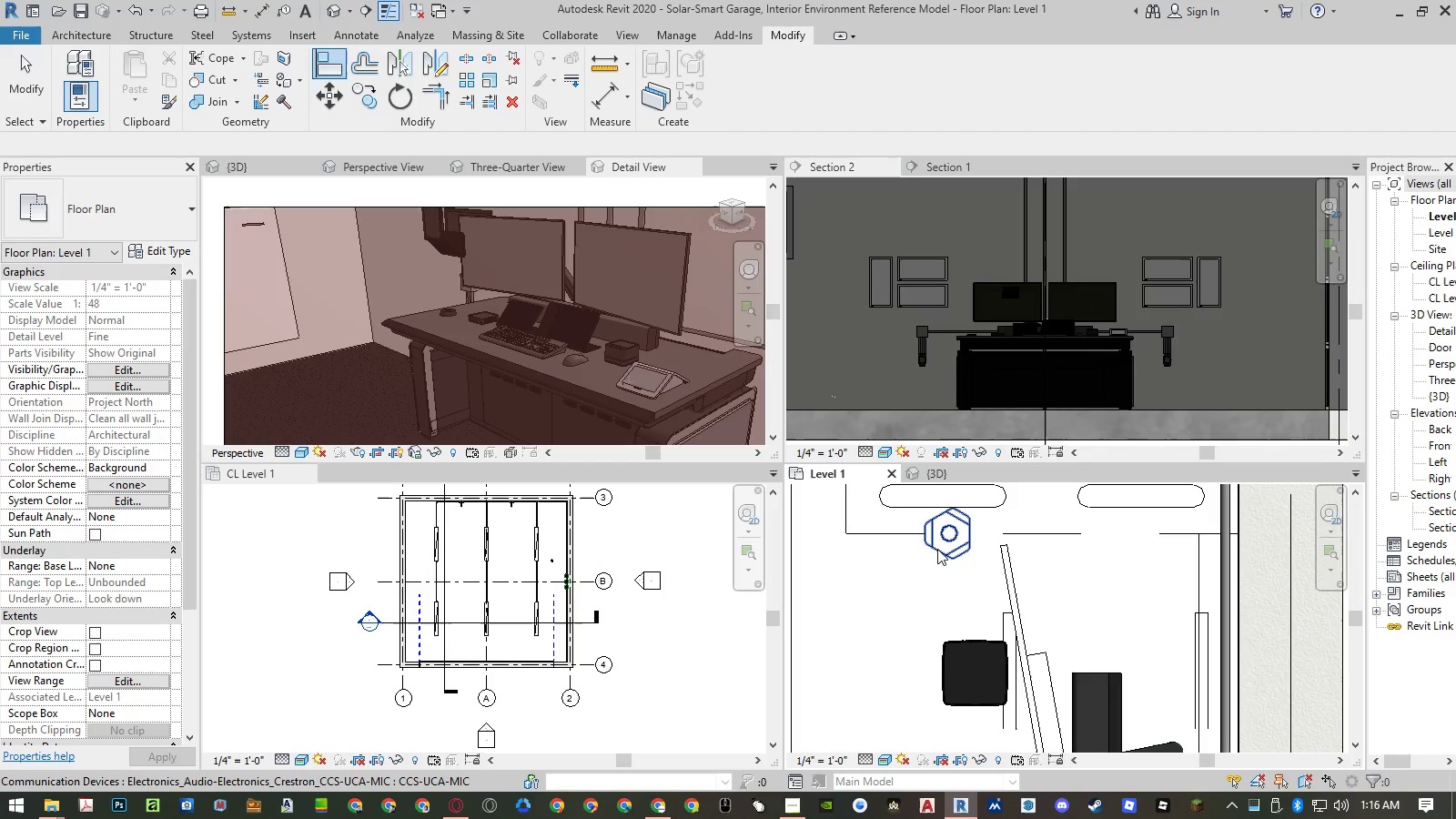 
left_click([937, 549])
 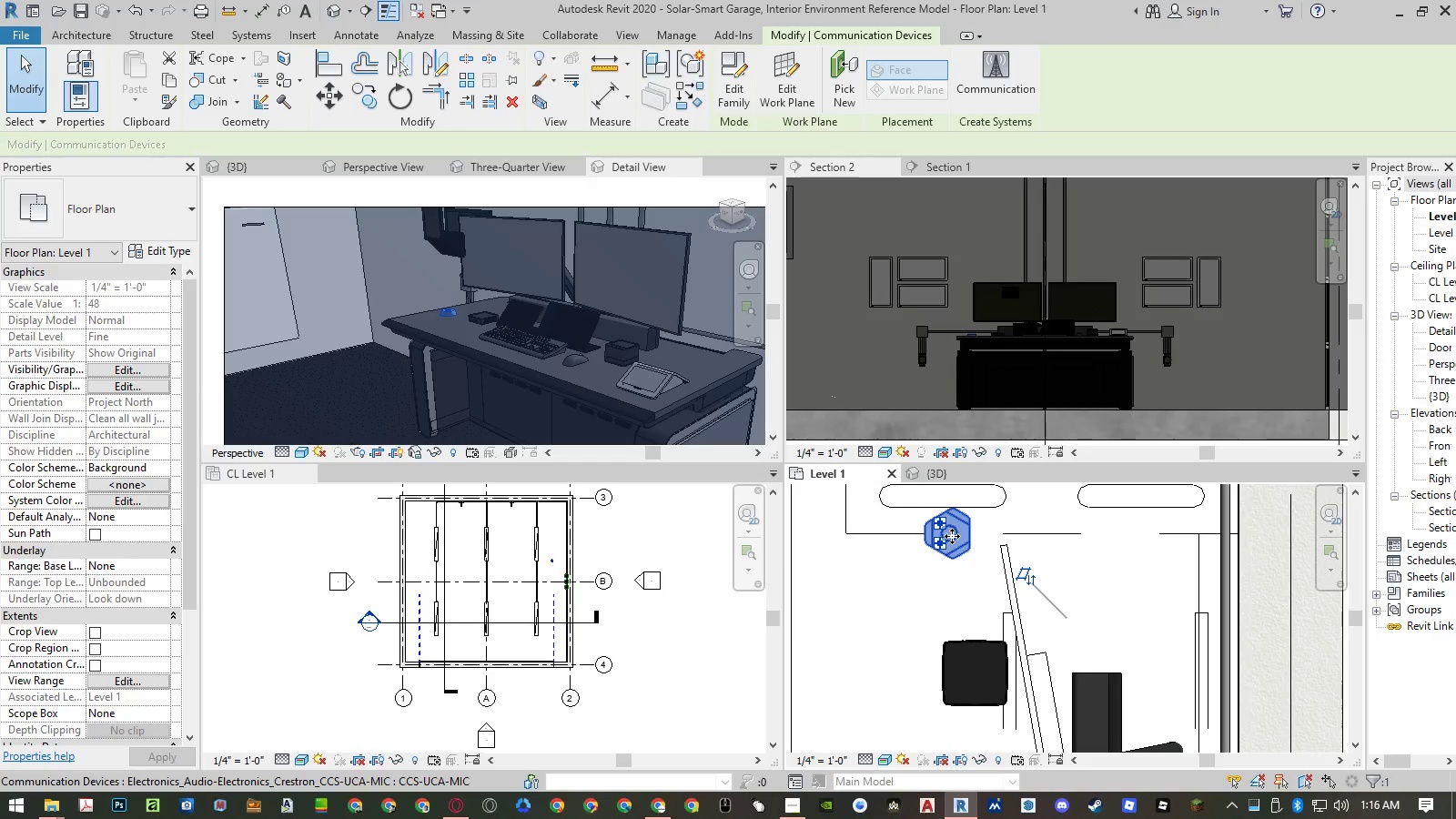 
left_click_drag(start_coordinate=[952, 536], to_coordinate=[897, 588])
 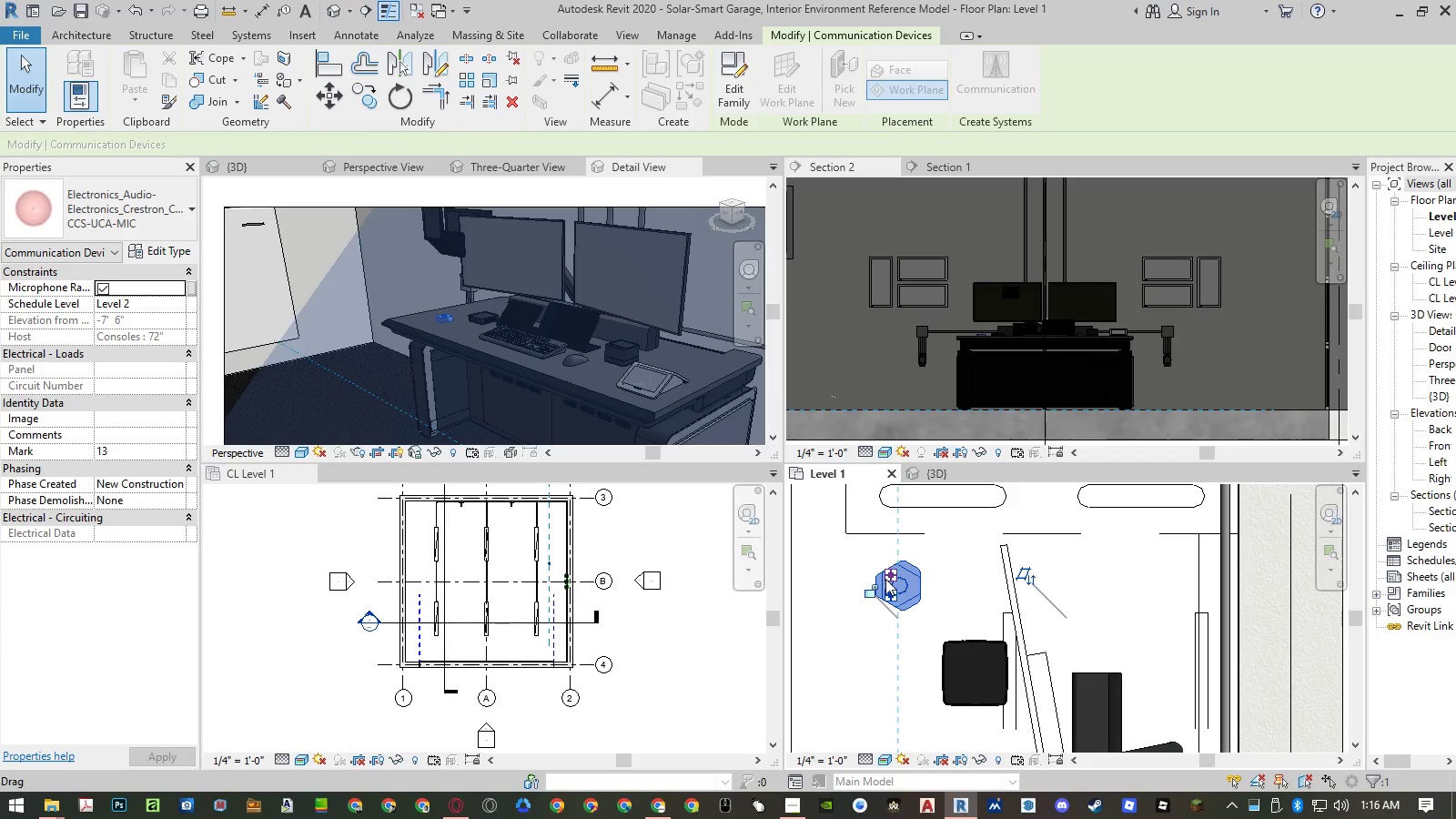 
key(Escape)
 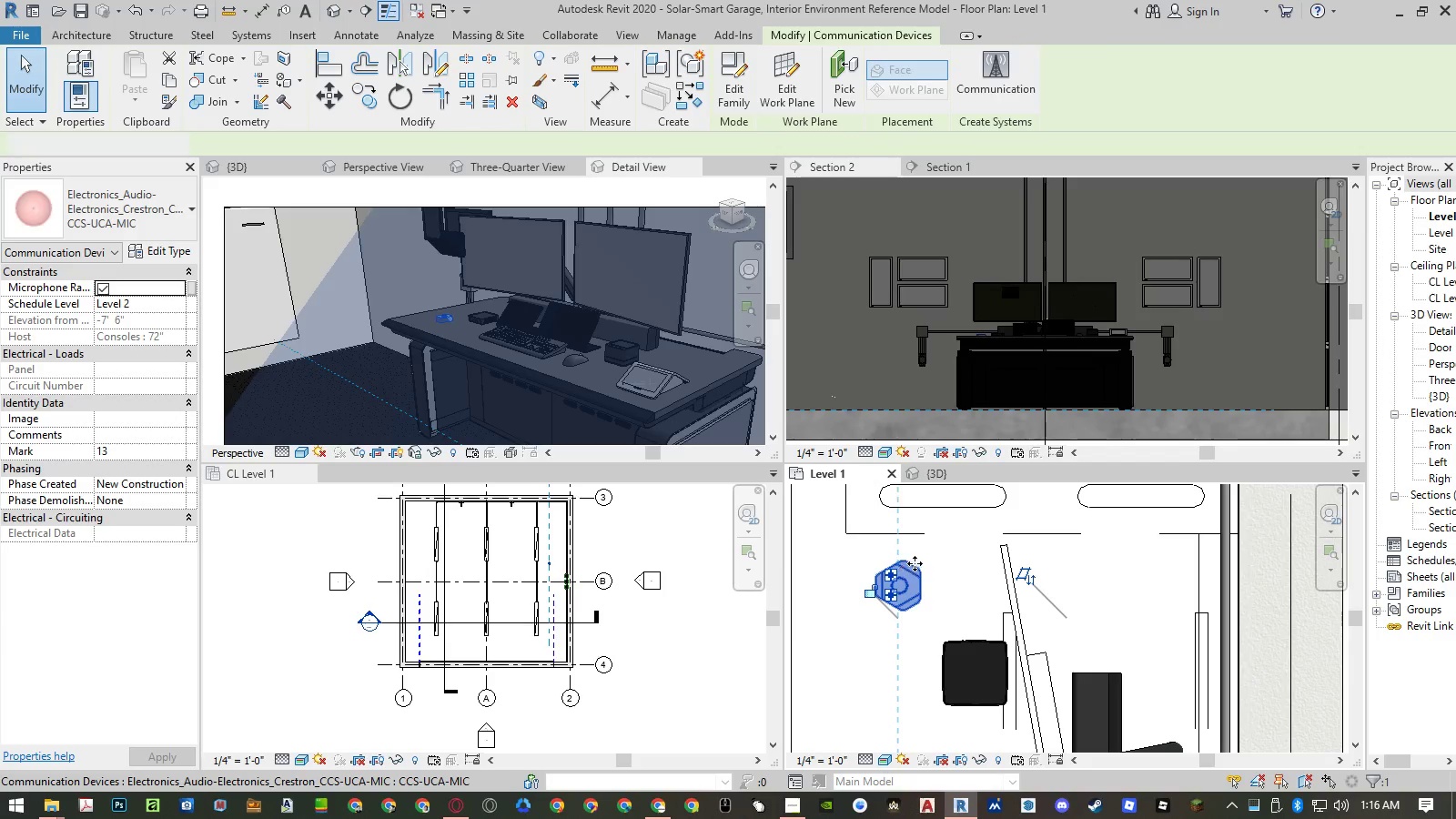 
key(Escape)
 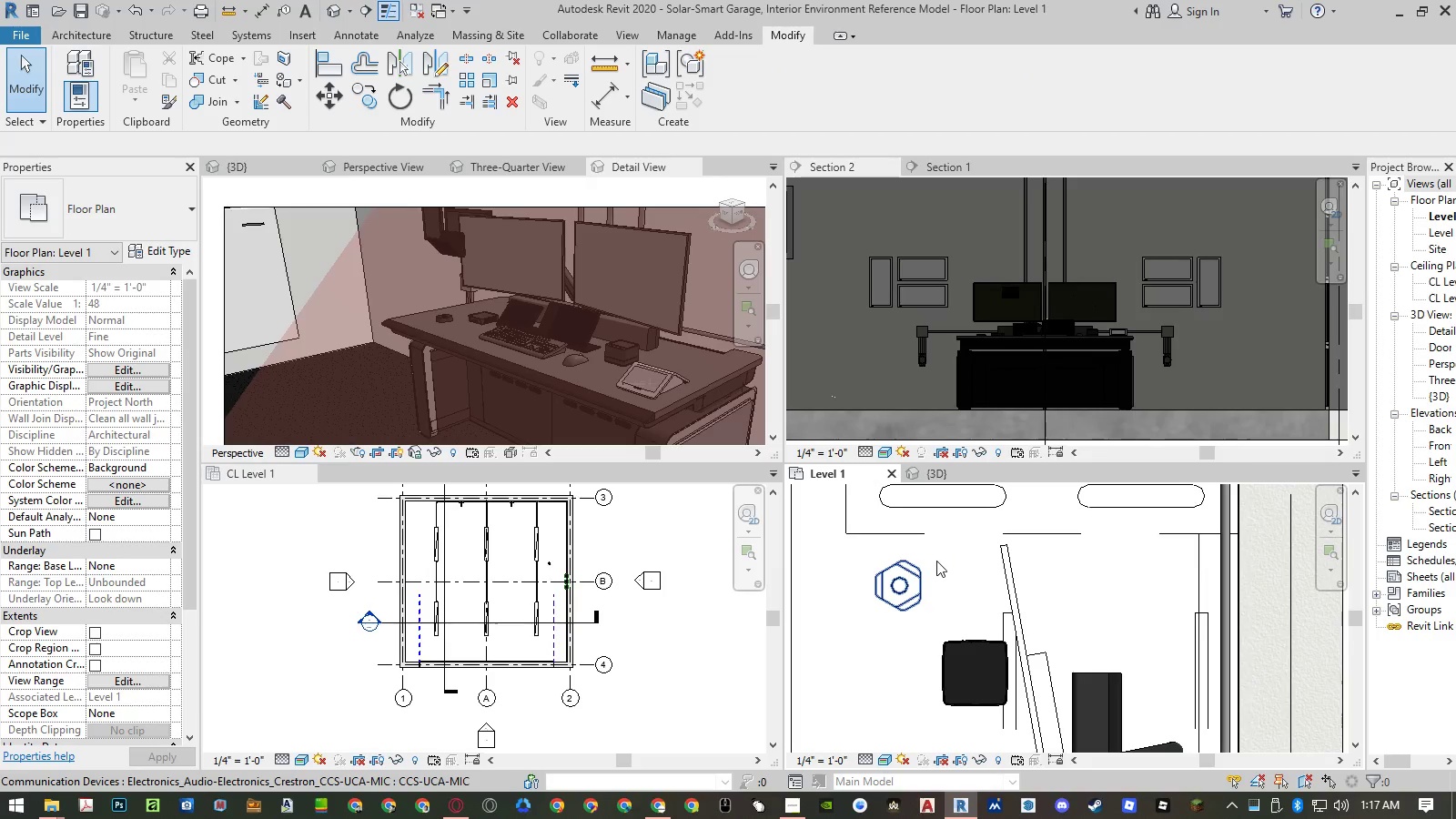 
left_click([921, 587])
 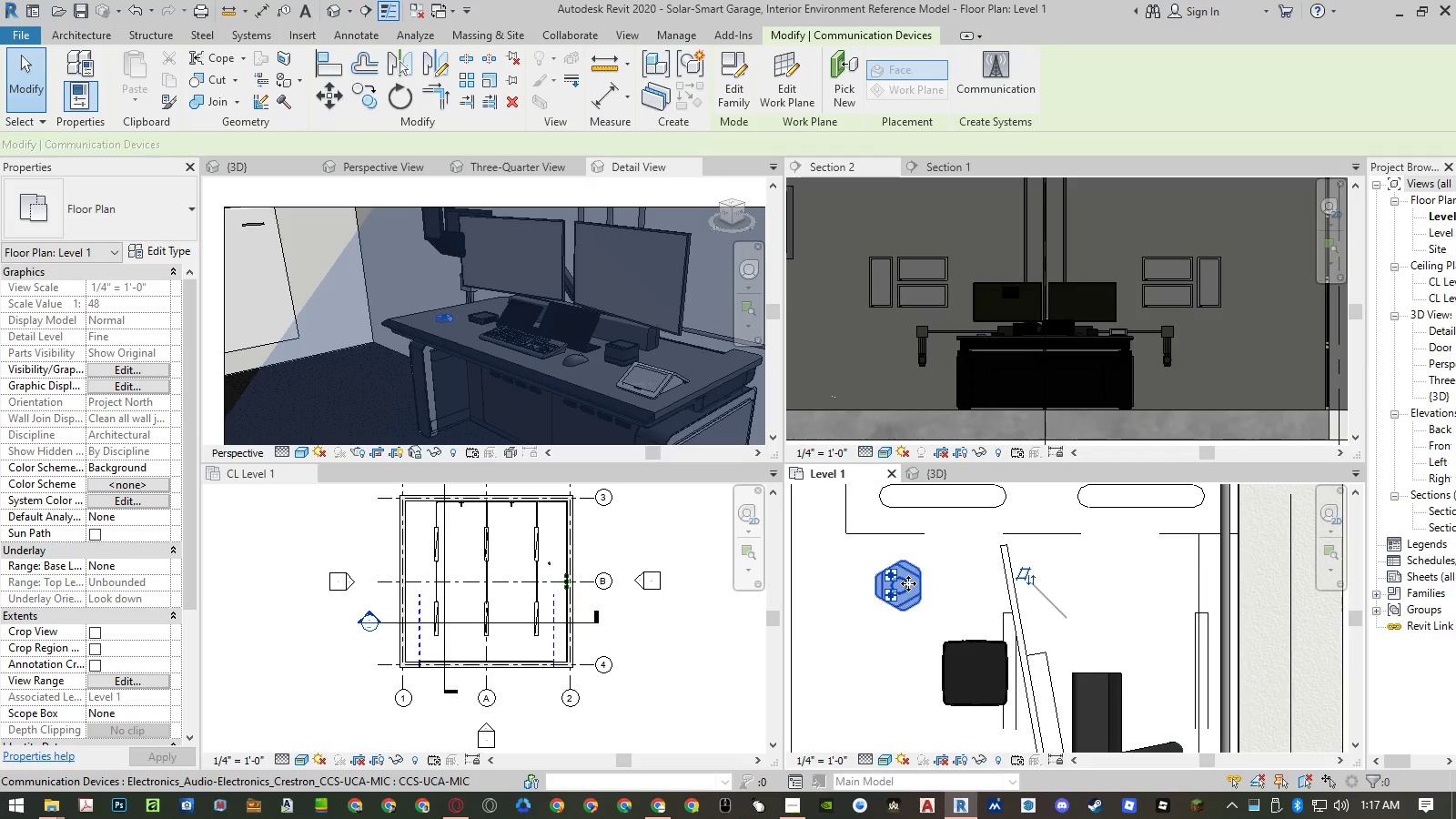 
left_click_drag(start_coordinate=[907, 583], to_coordinate=[905, 670])
 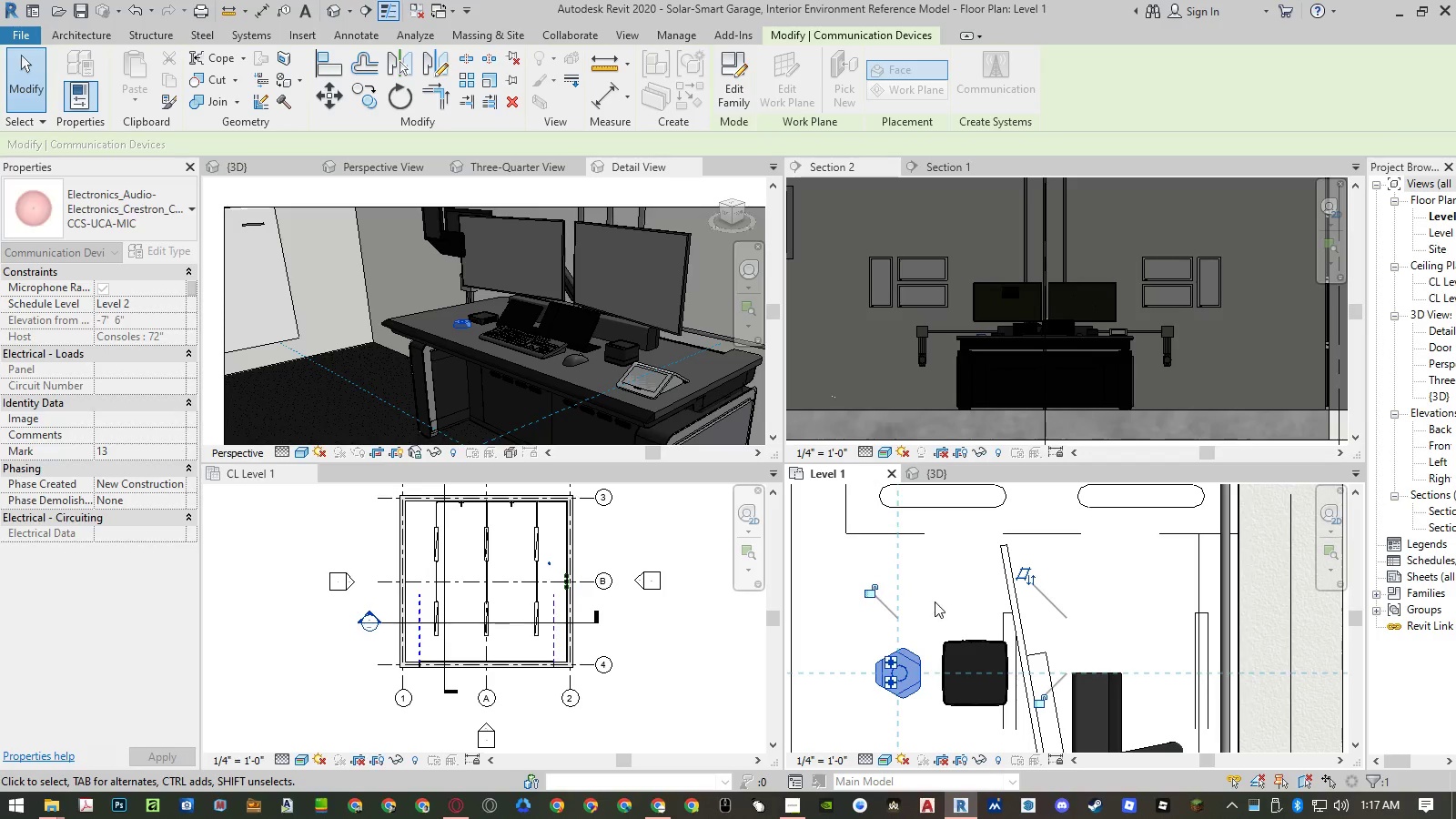 
key(Escape)
 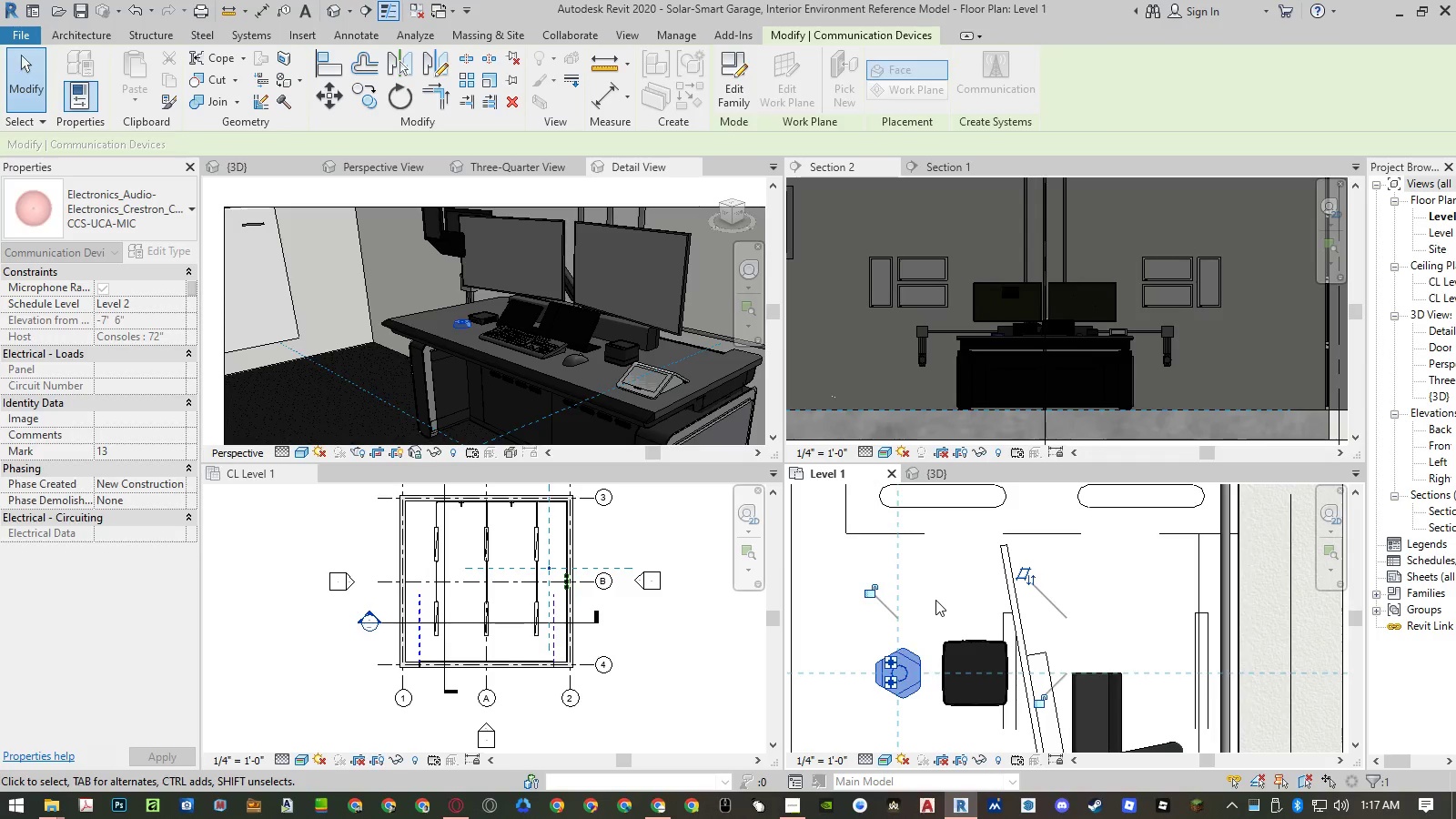 
key(Escape)
 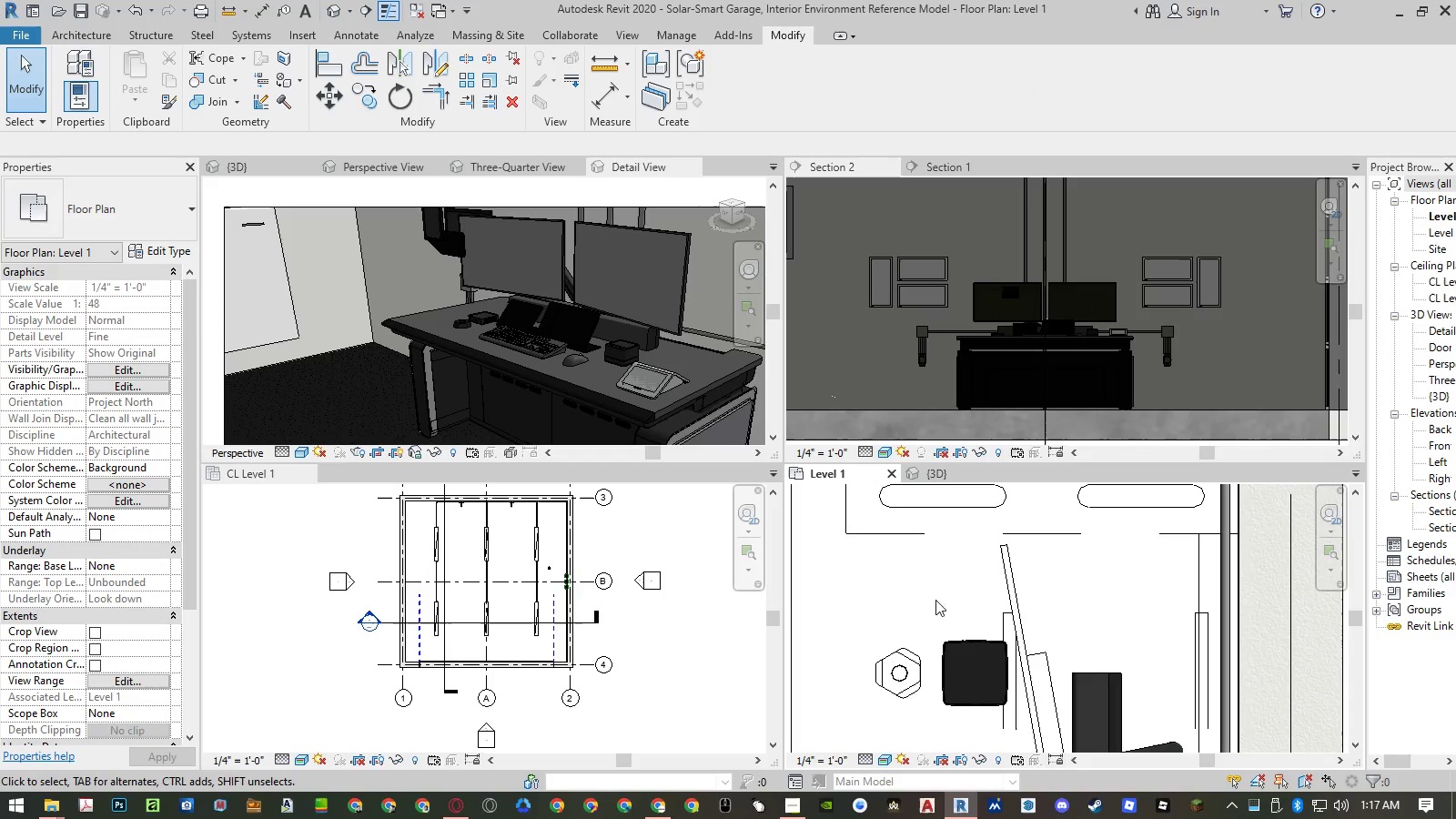 
left_click([915, 652])
 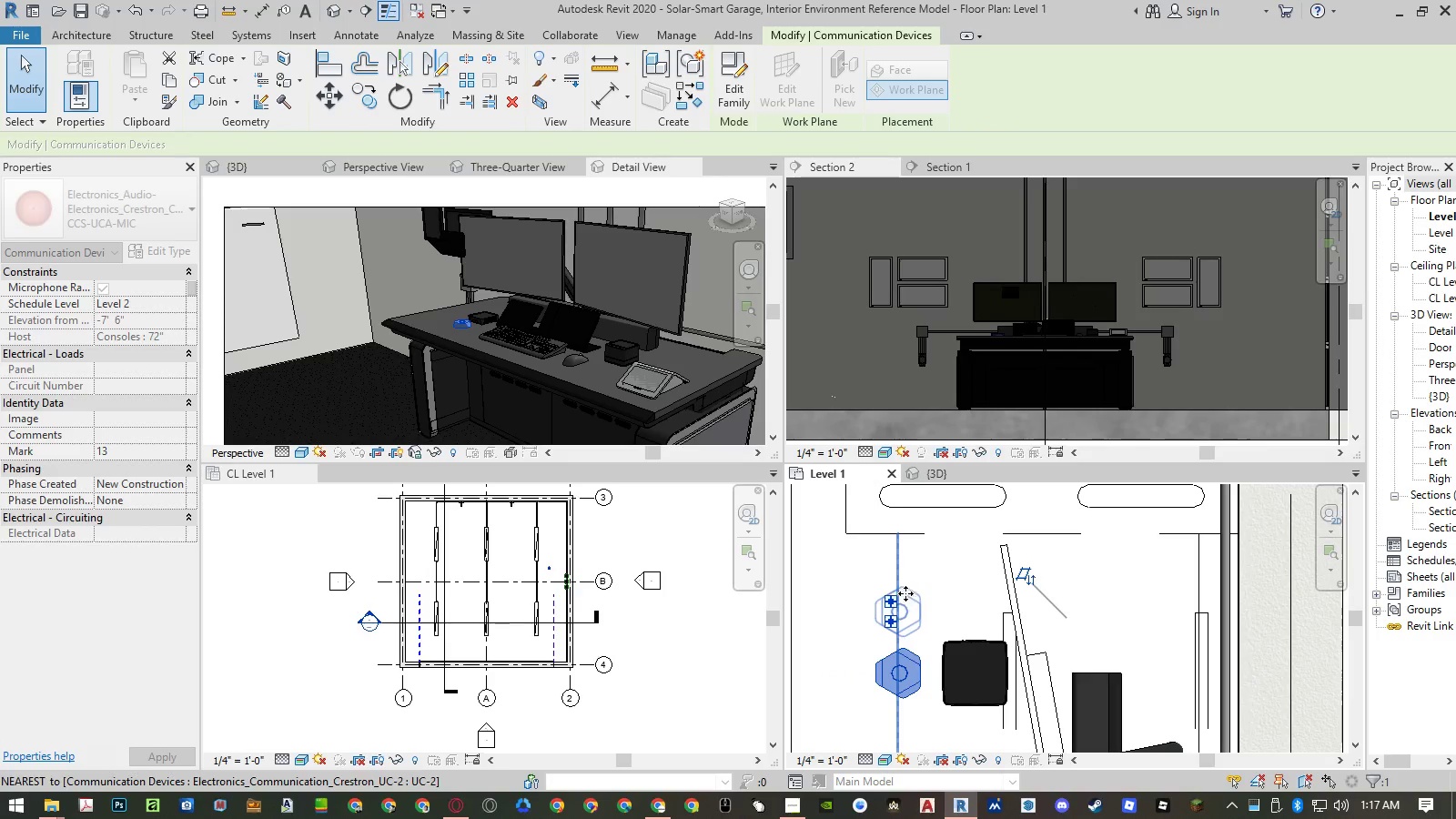 
key(Escape)
 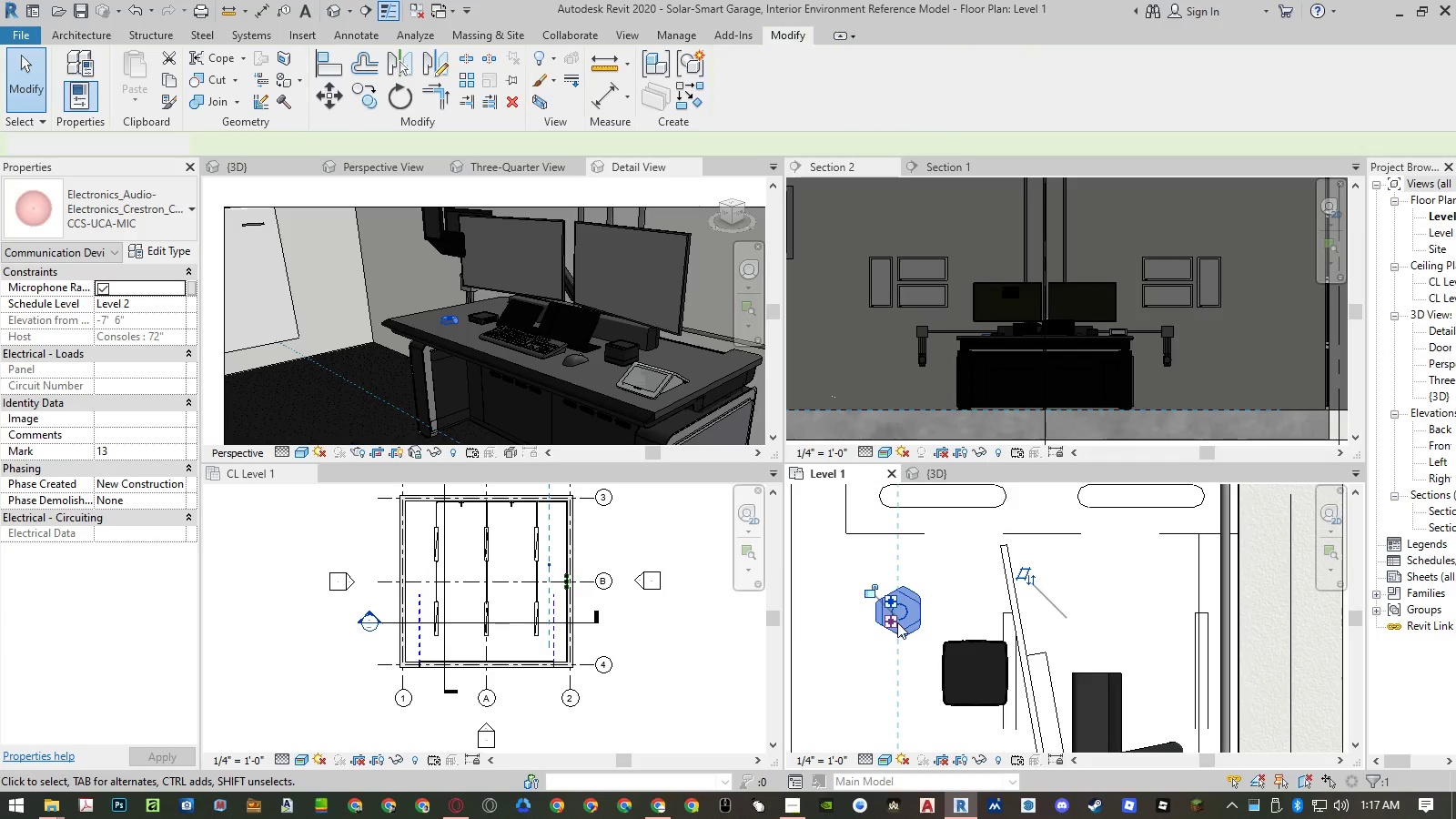 
key(Escape)
 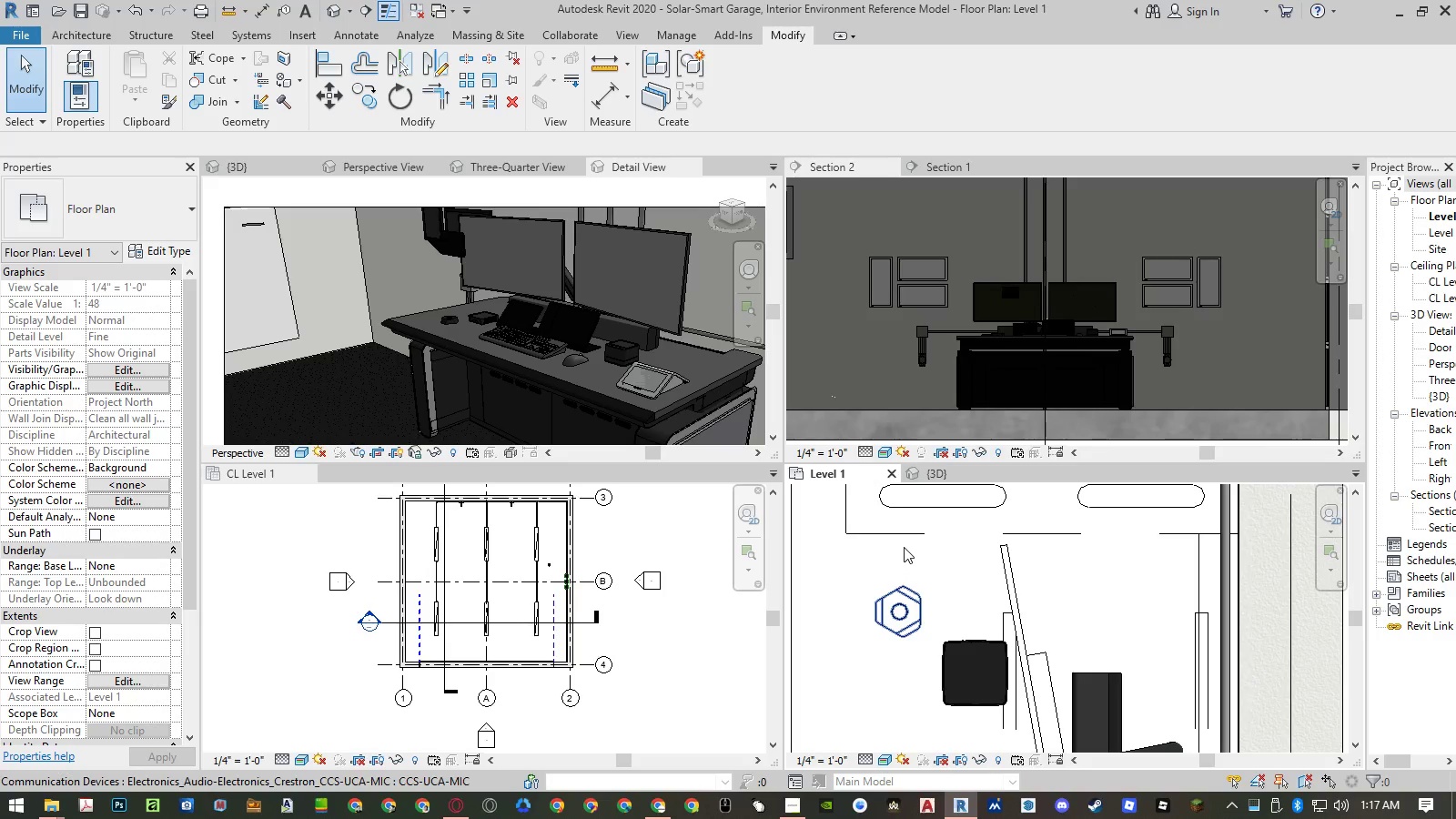 
scroll: coordinate [945, 490], scroll_direction: down, amount: 12.0
 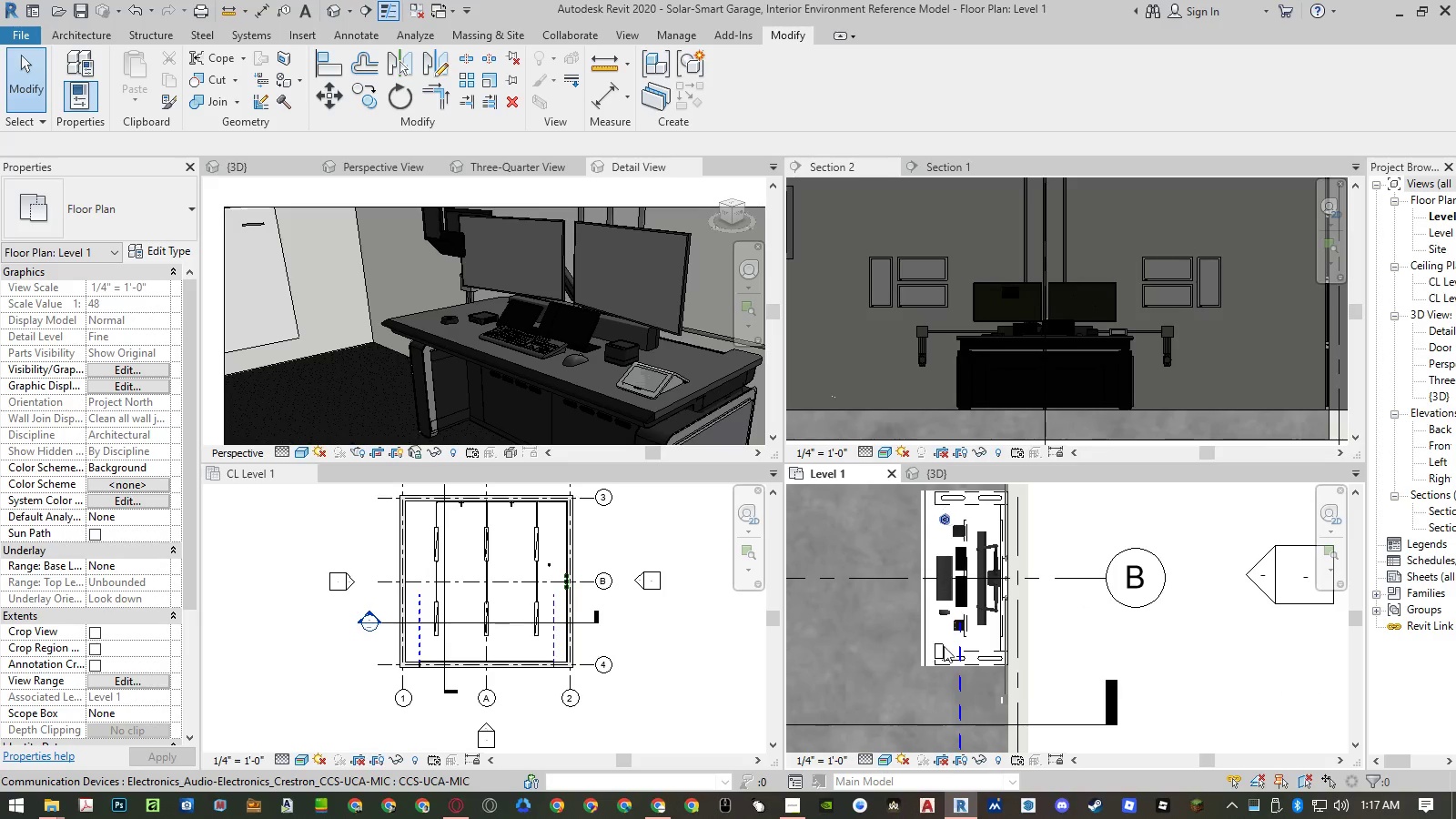 
scroll: coordinate [944, 649], scroll_direction: up, amount: 4.0
 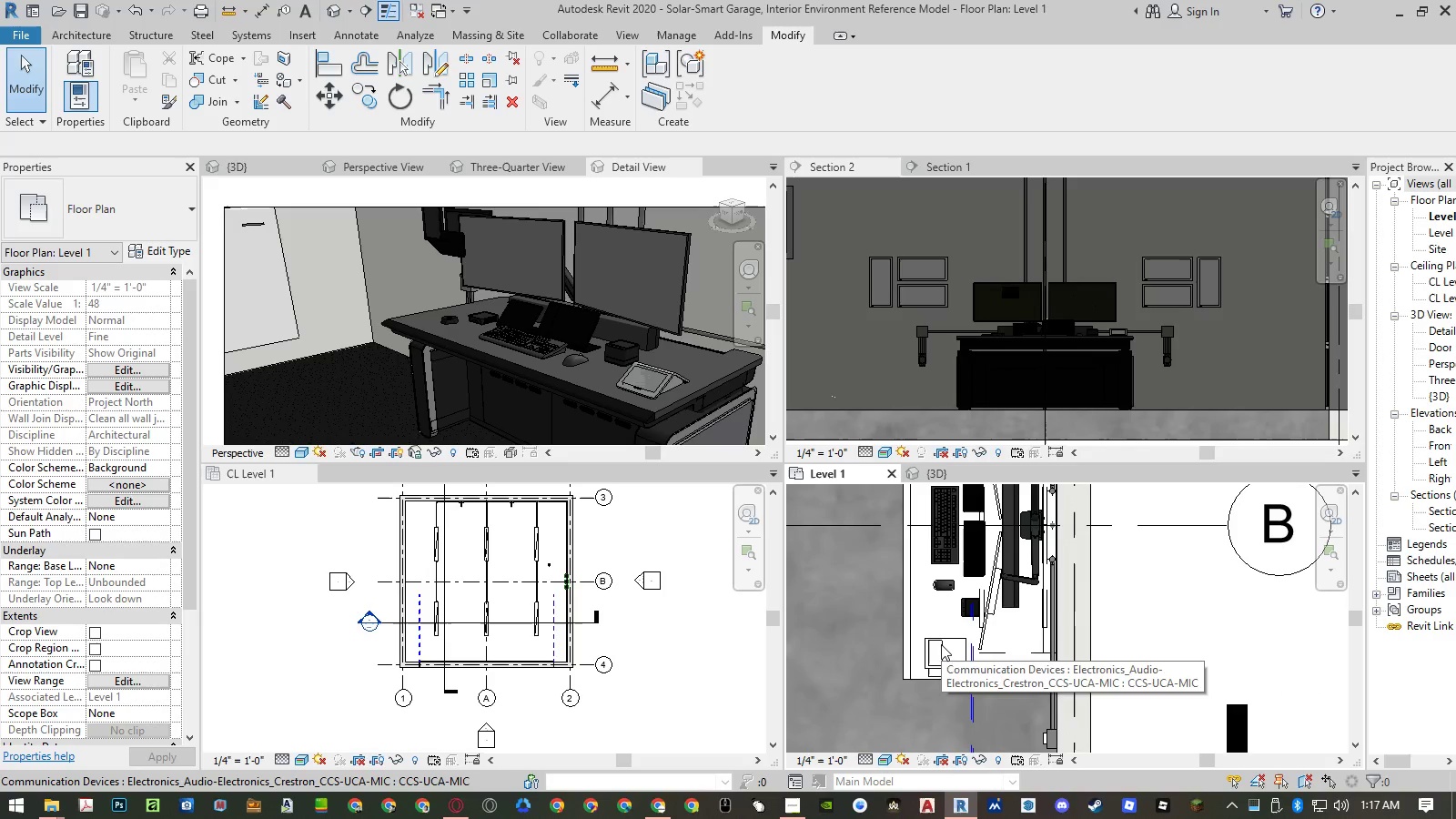 
left_click([943, 636])
 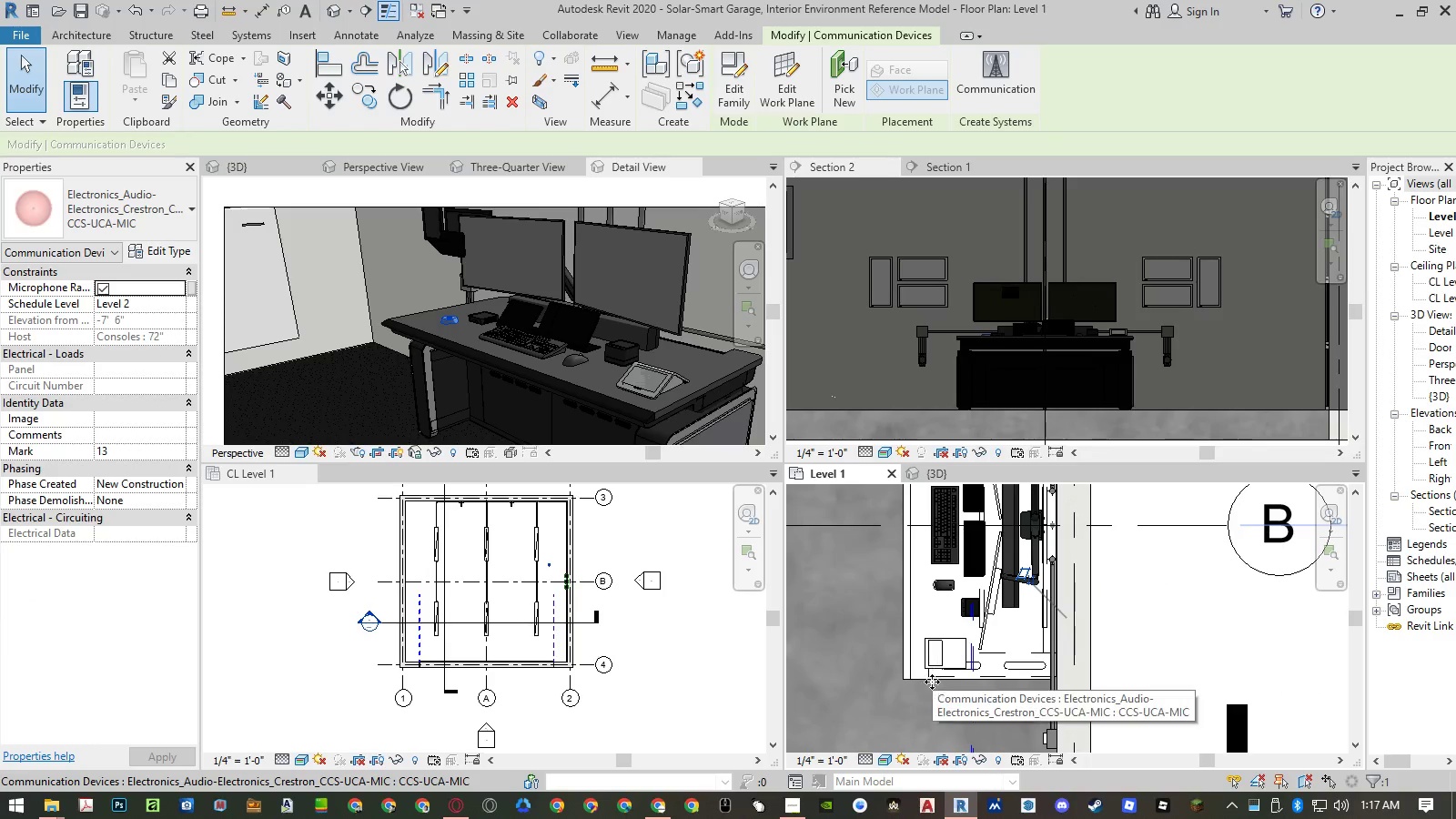 
left_click([852, 693])
 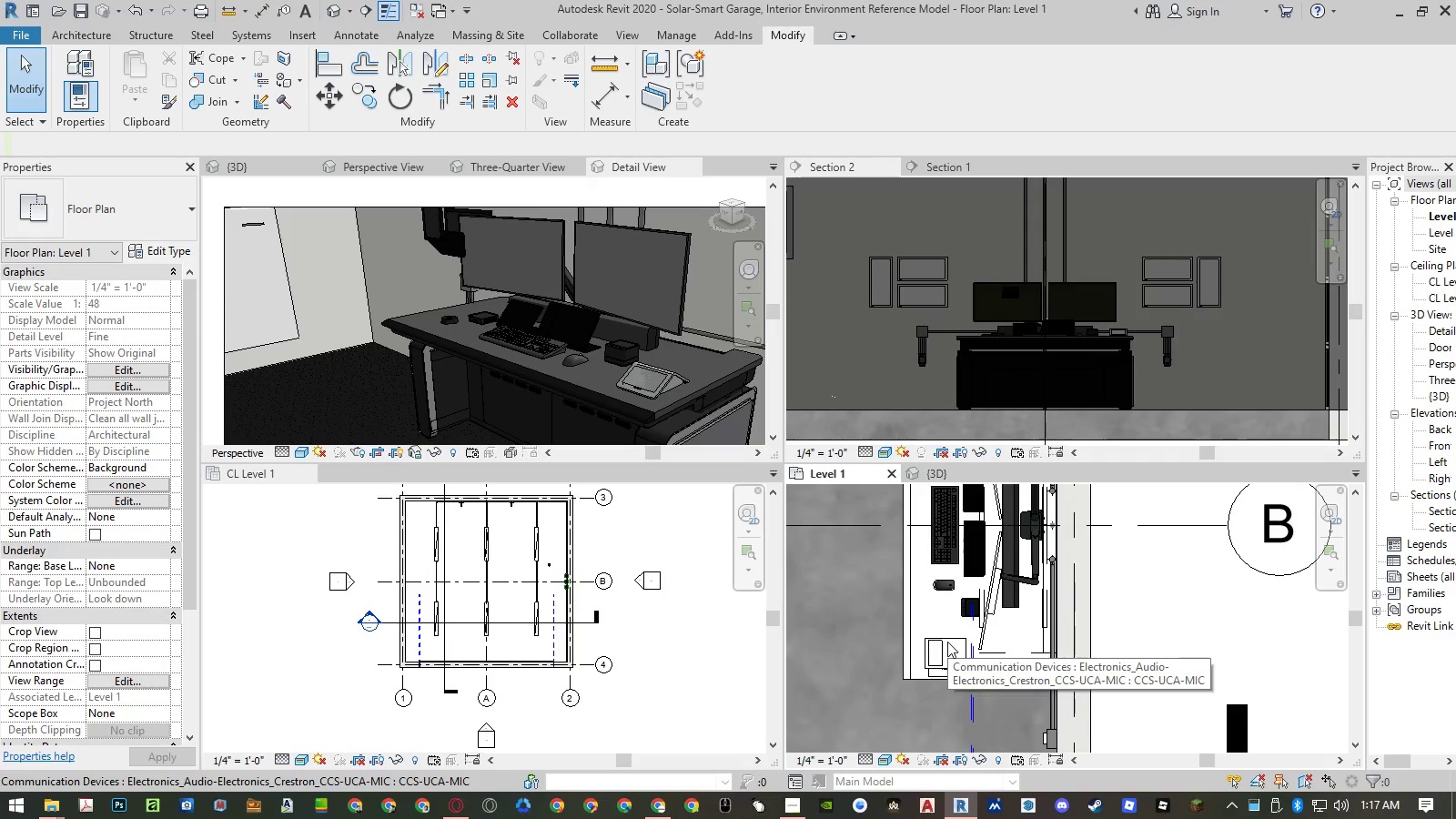 
left_click([929, 642])
 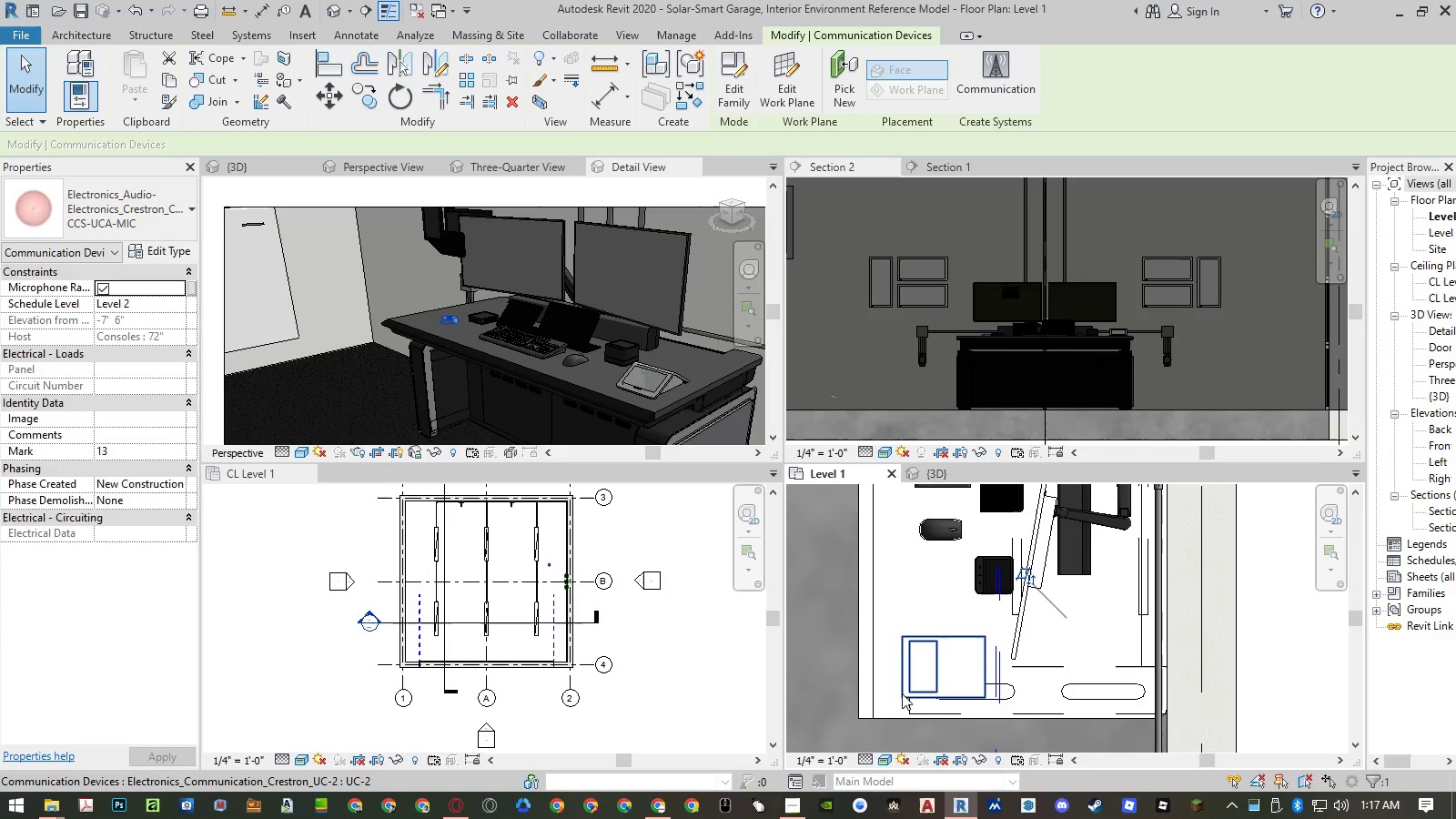 
scroll: coordinate [947, 640], scroll_direction: up, amount: 5.0
 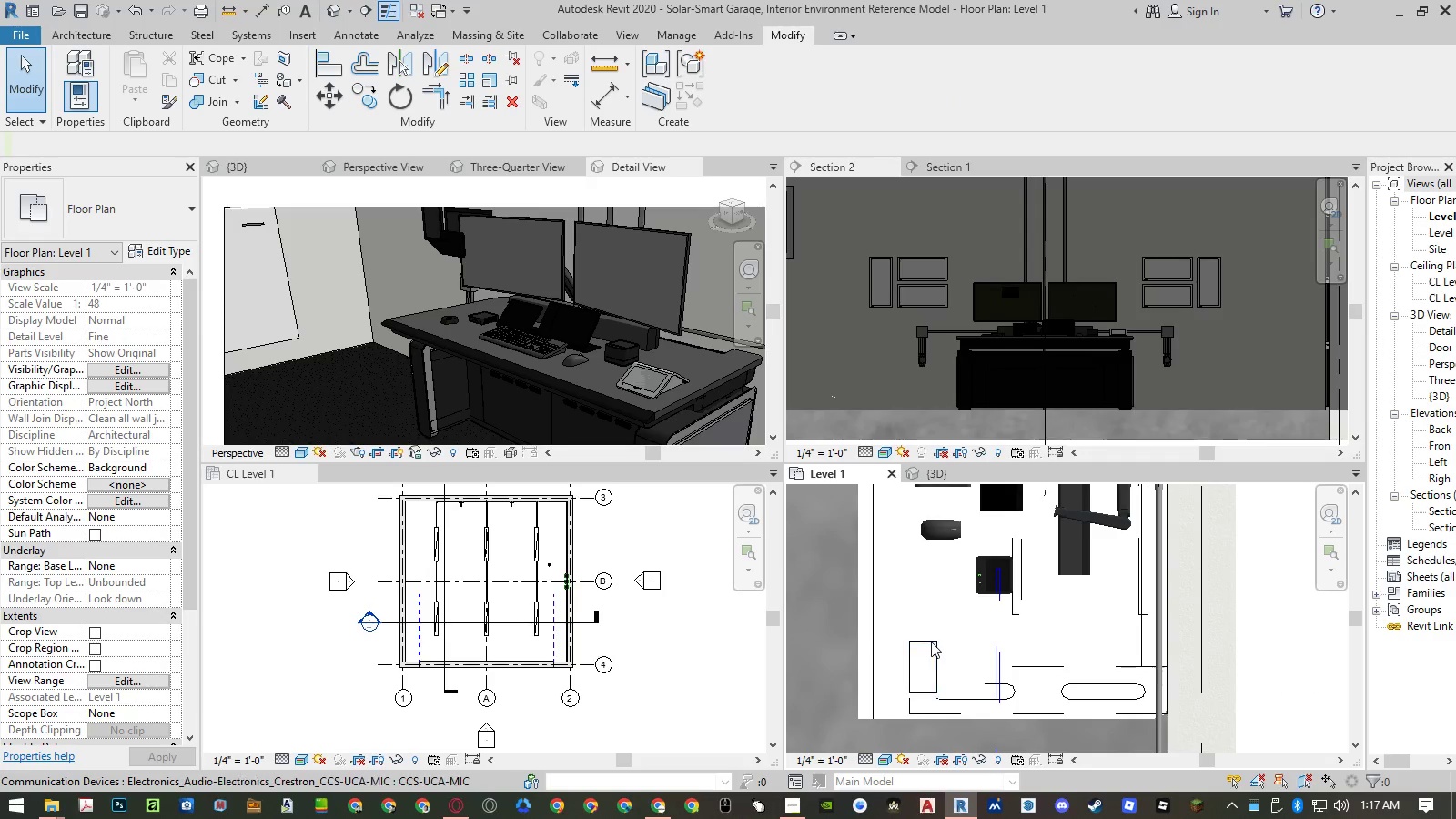 
left_click([632, 357])
 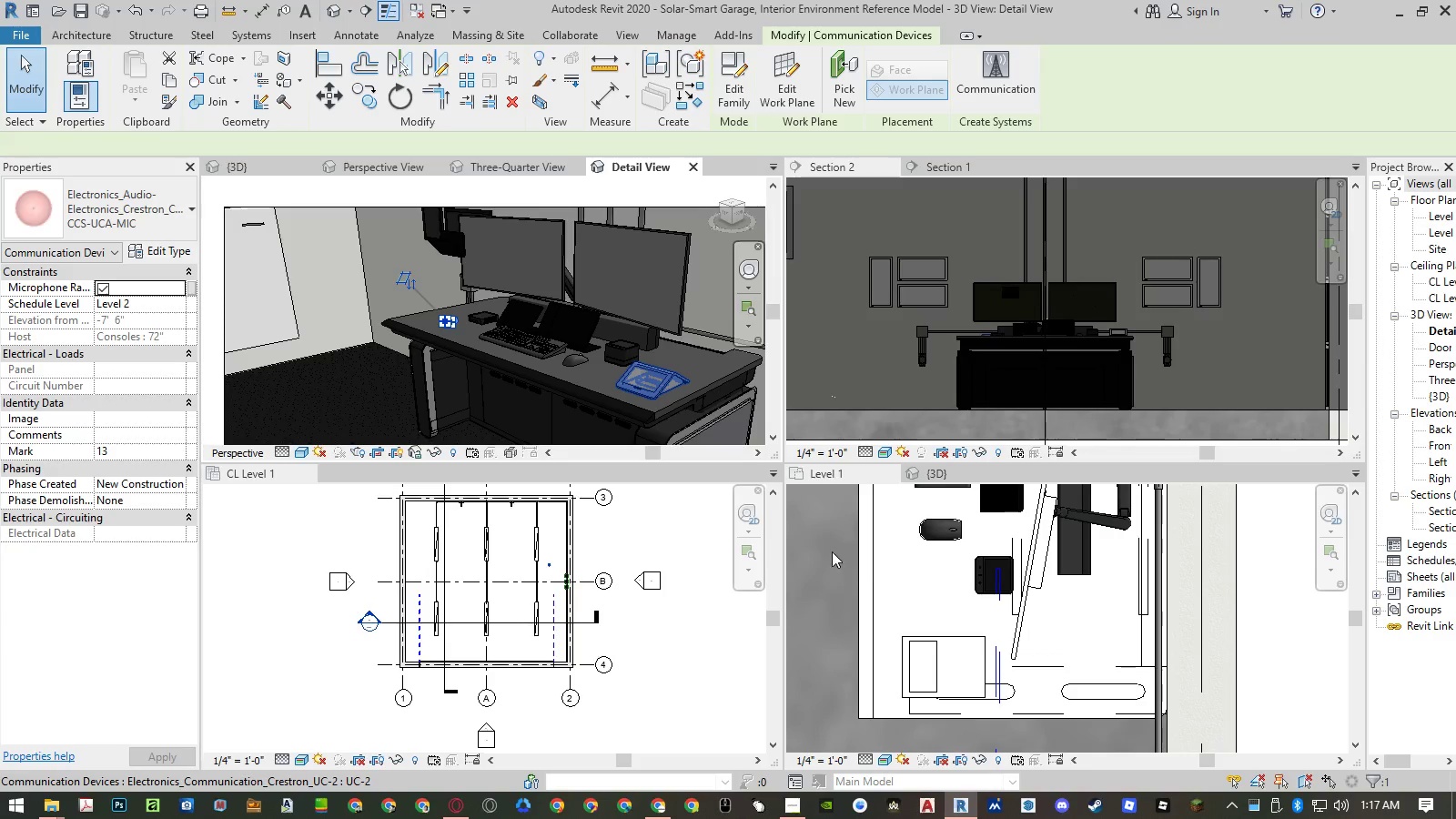 
left_click([914, 600])
 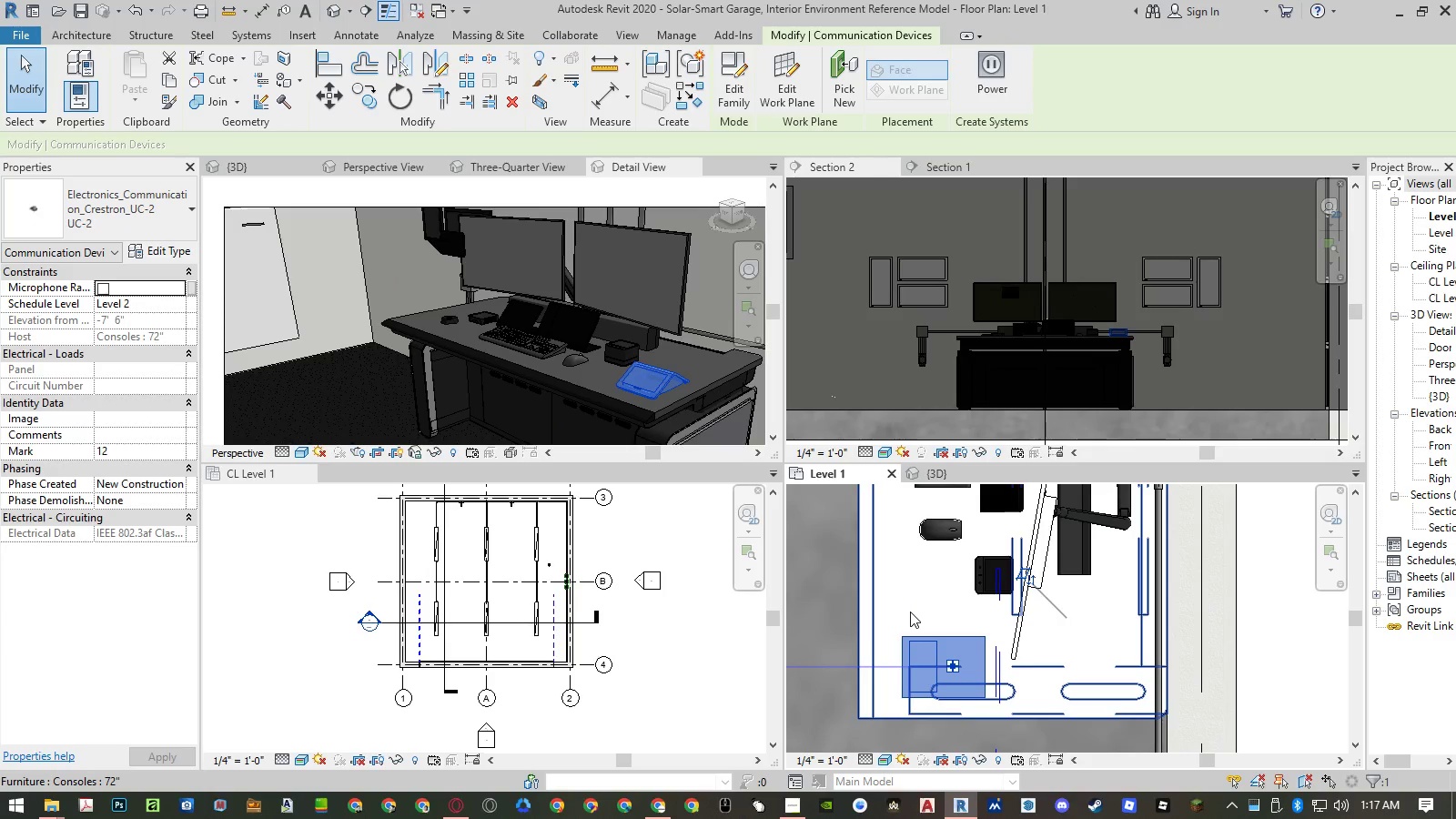 
type(mv)
 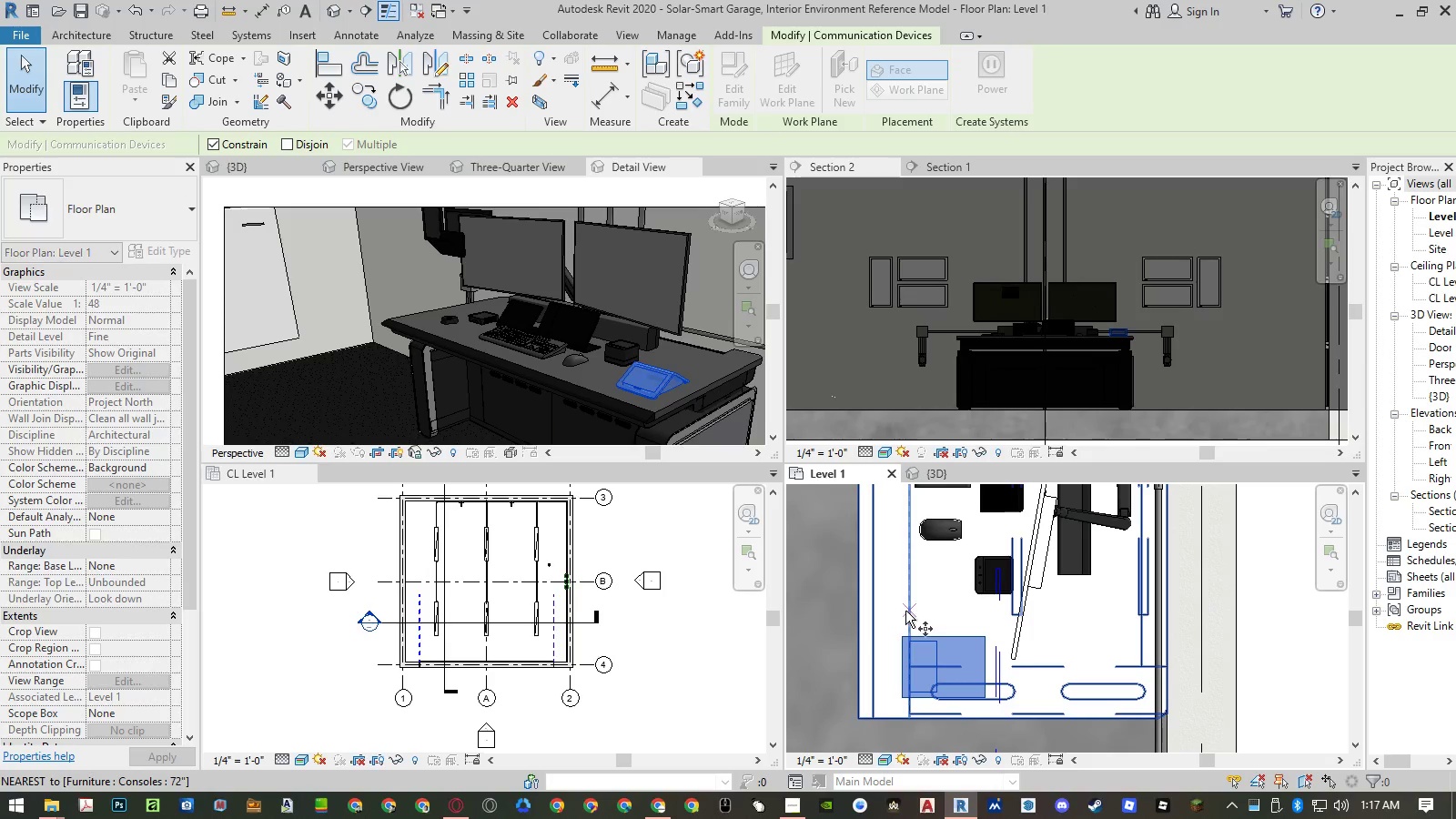 
left_click([905, 611])
 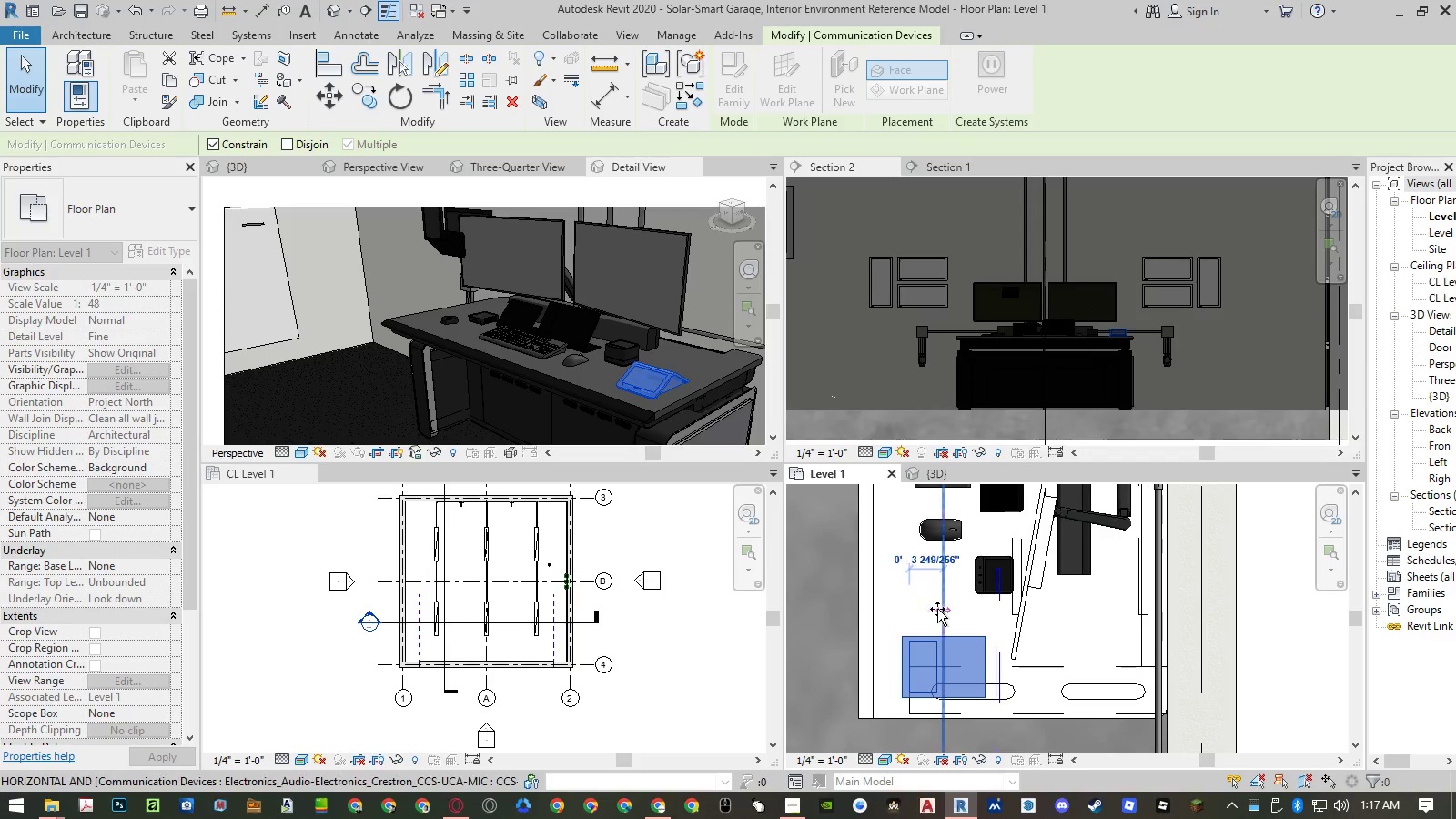 
left_click([937, 609])
 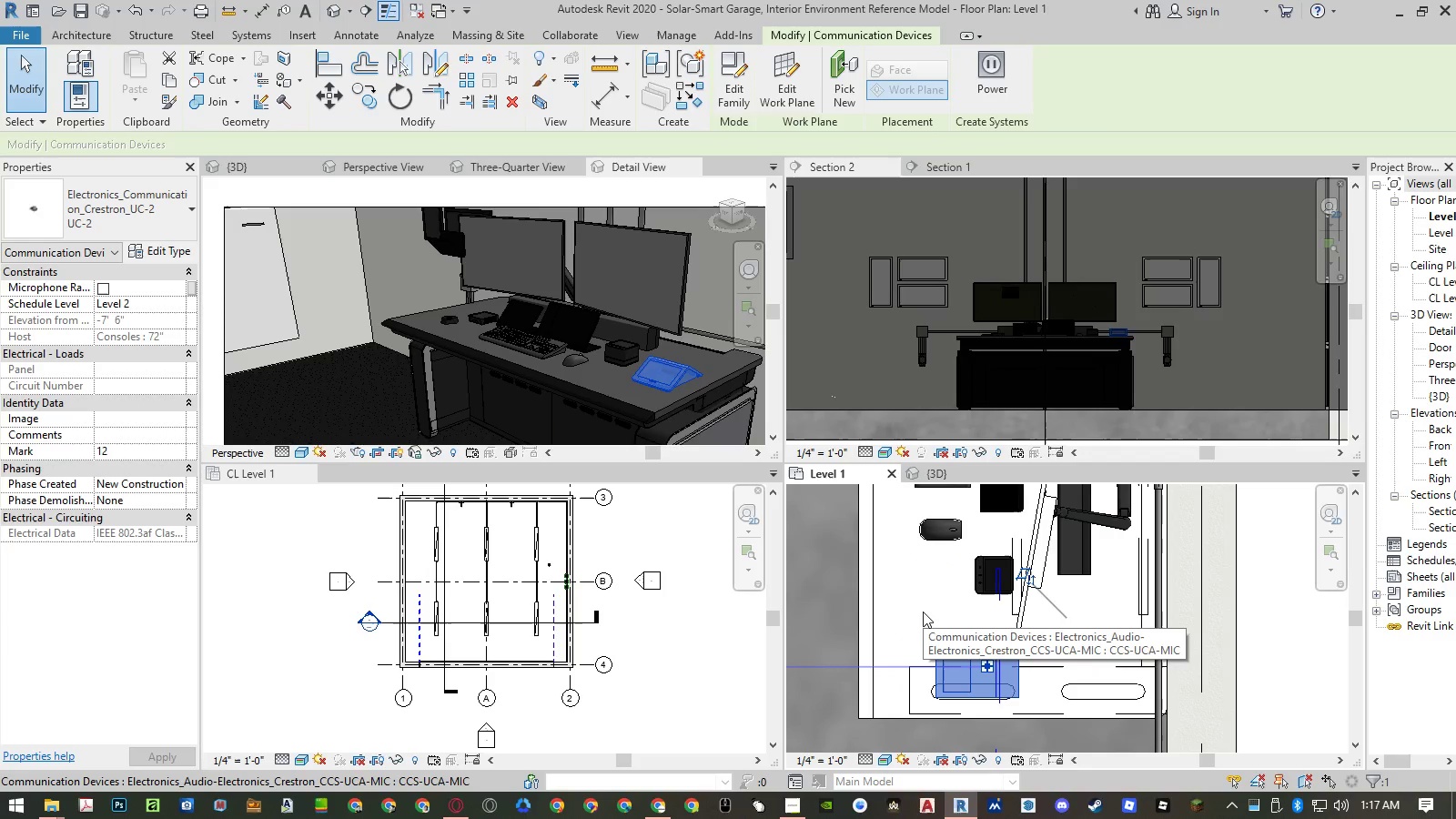 
key(Escape)
 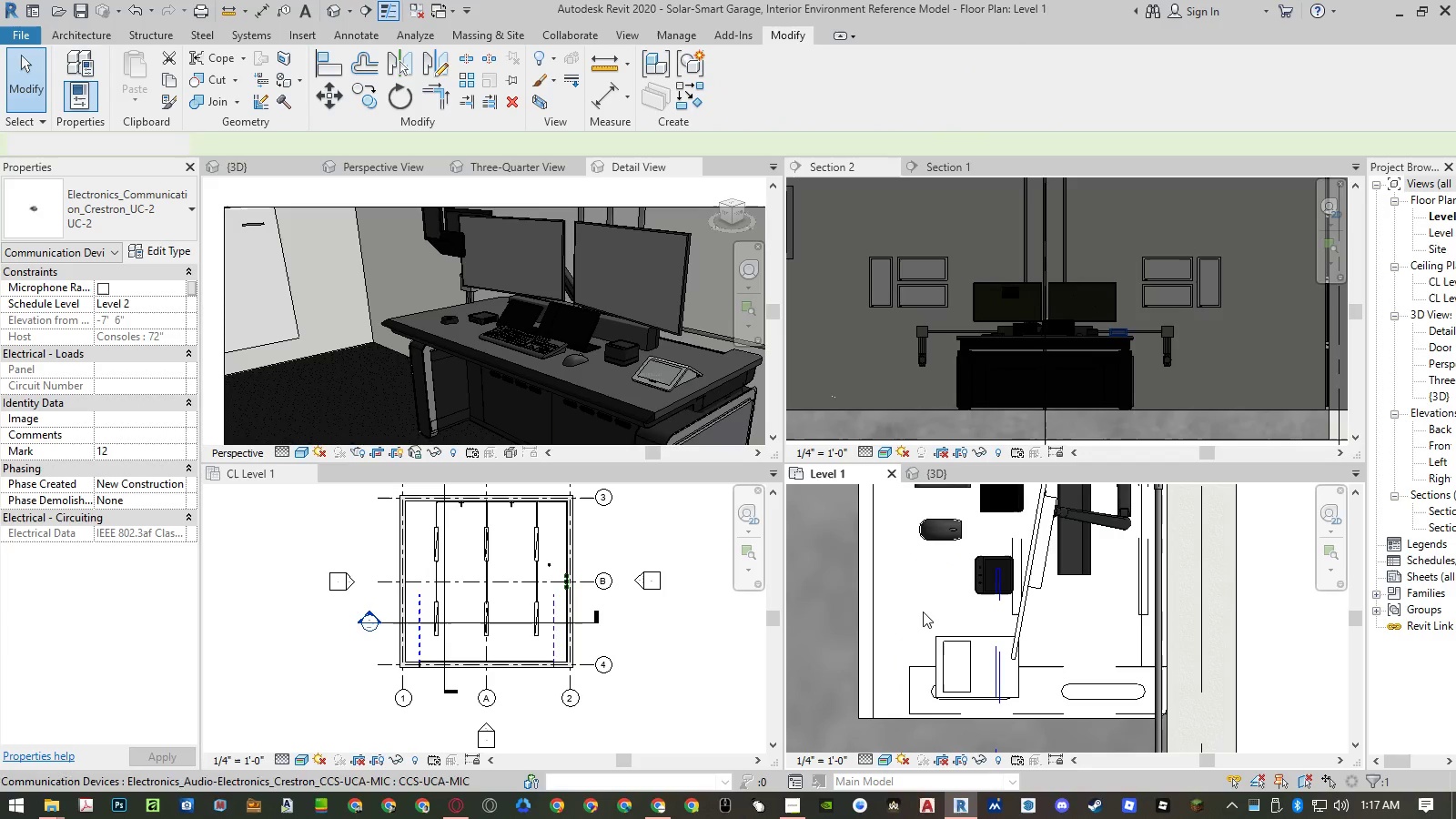 
key(Escape)
 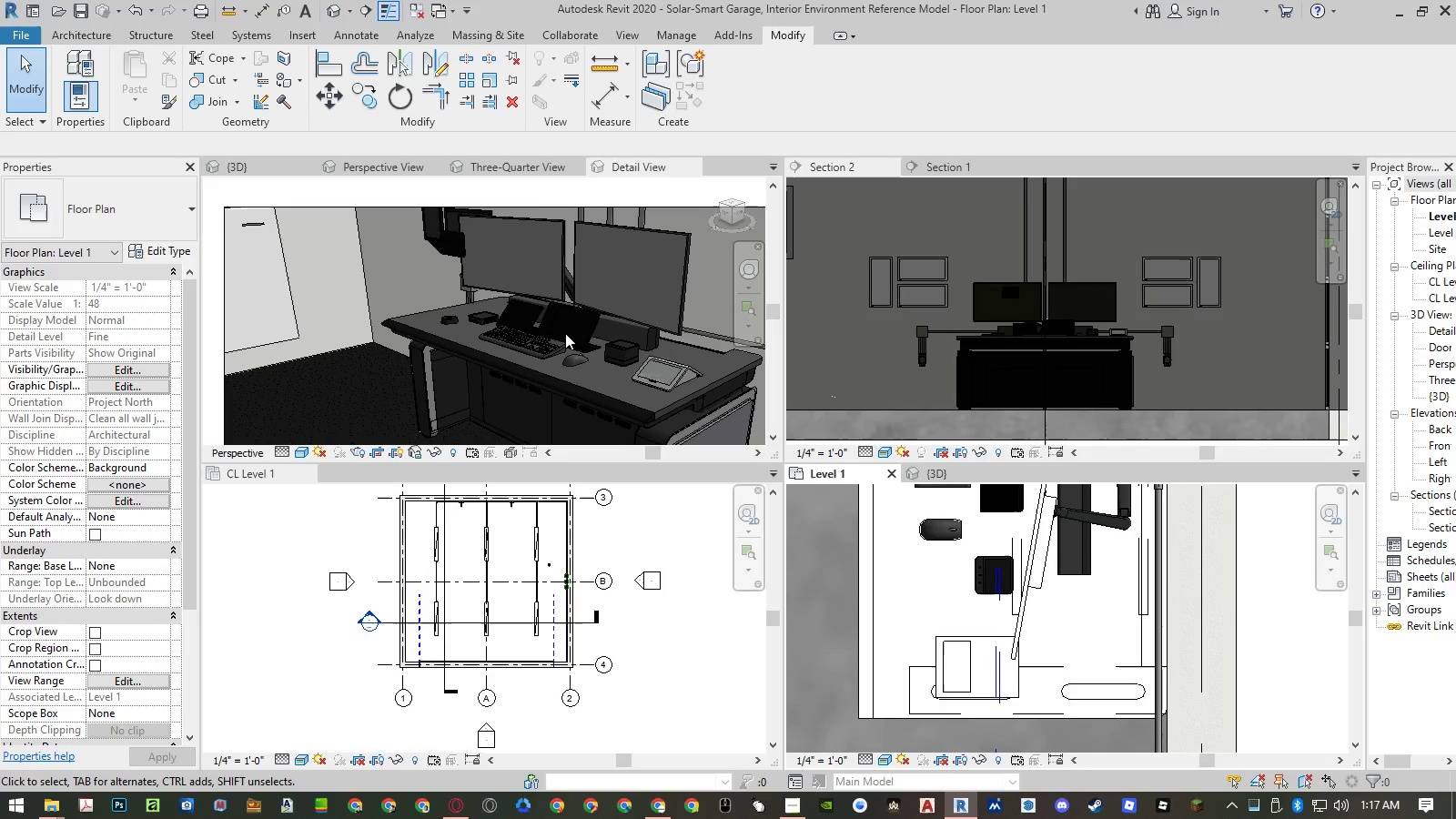 
wait(8.73)
 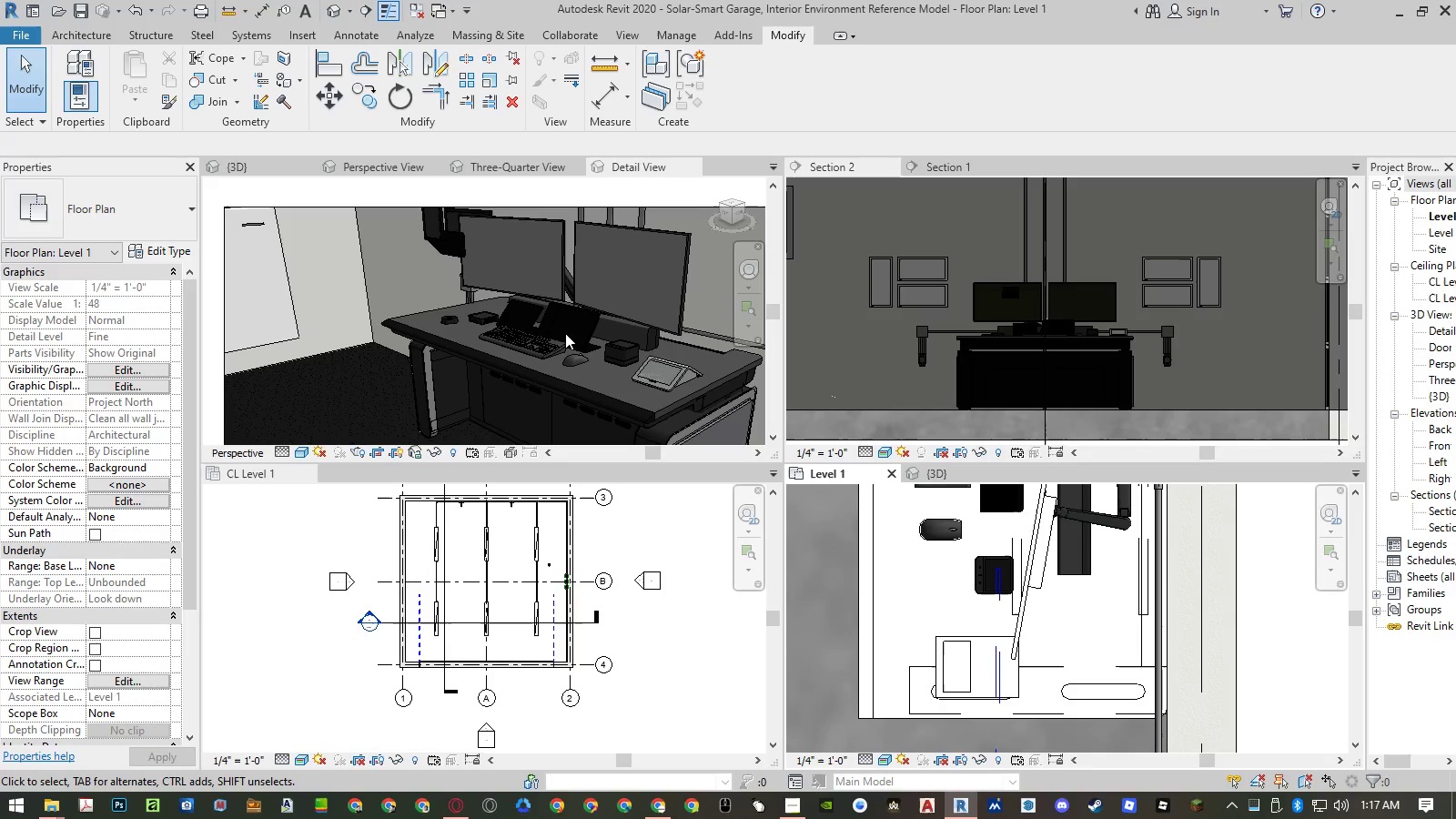 
left_click([660, 33])
 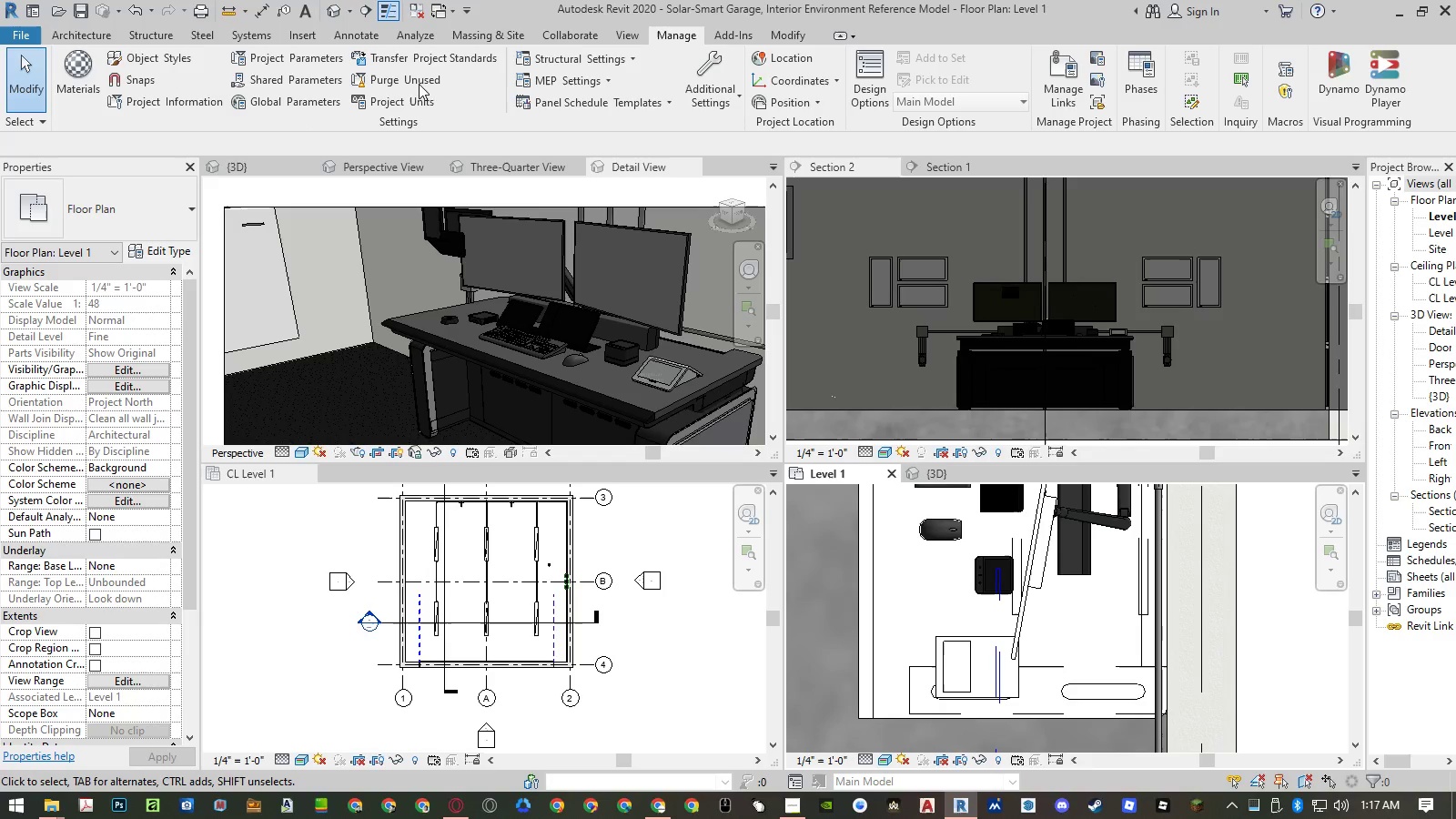 
left_click([405, 86])
 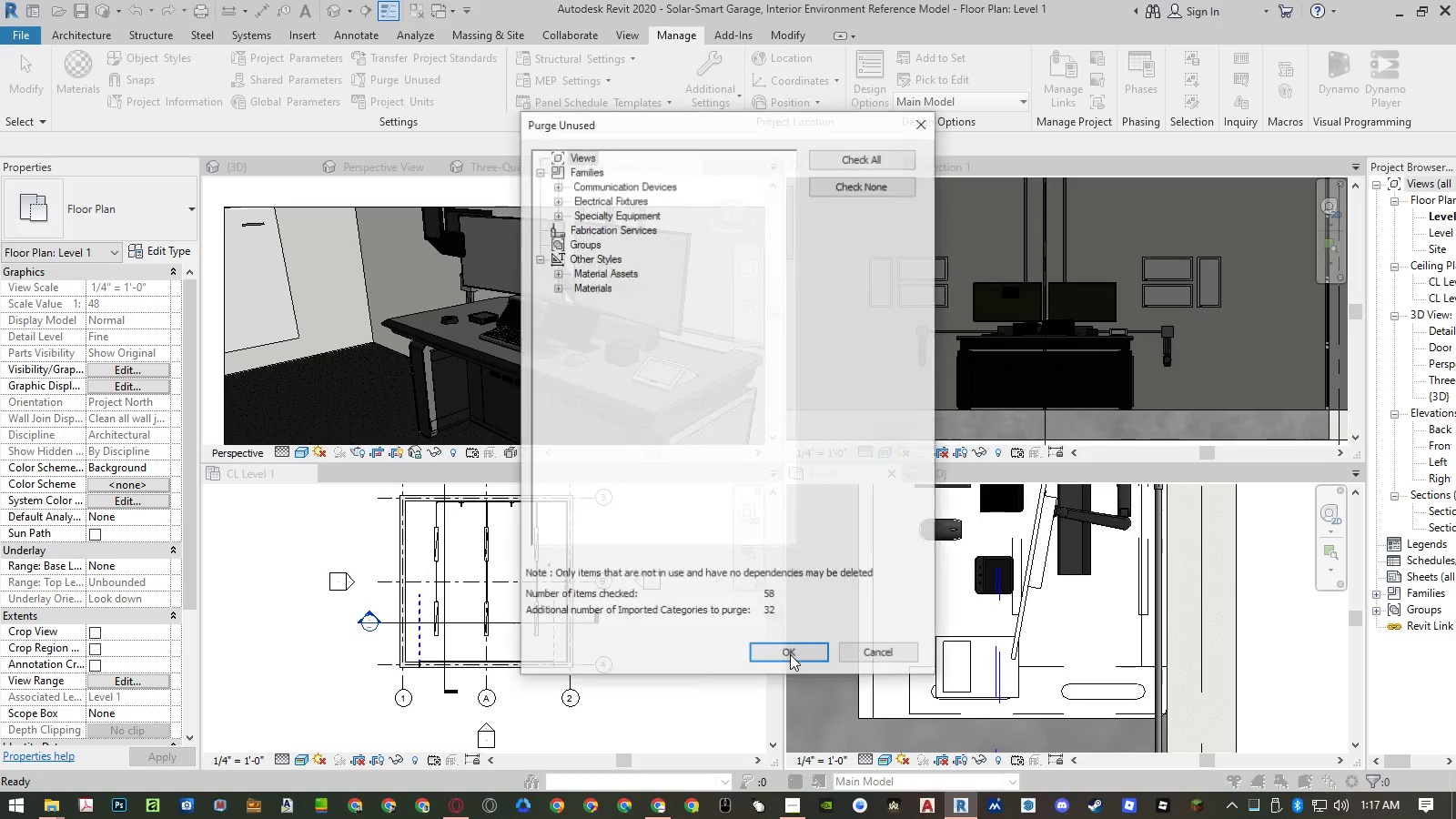 
left_click([790, 654])
 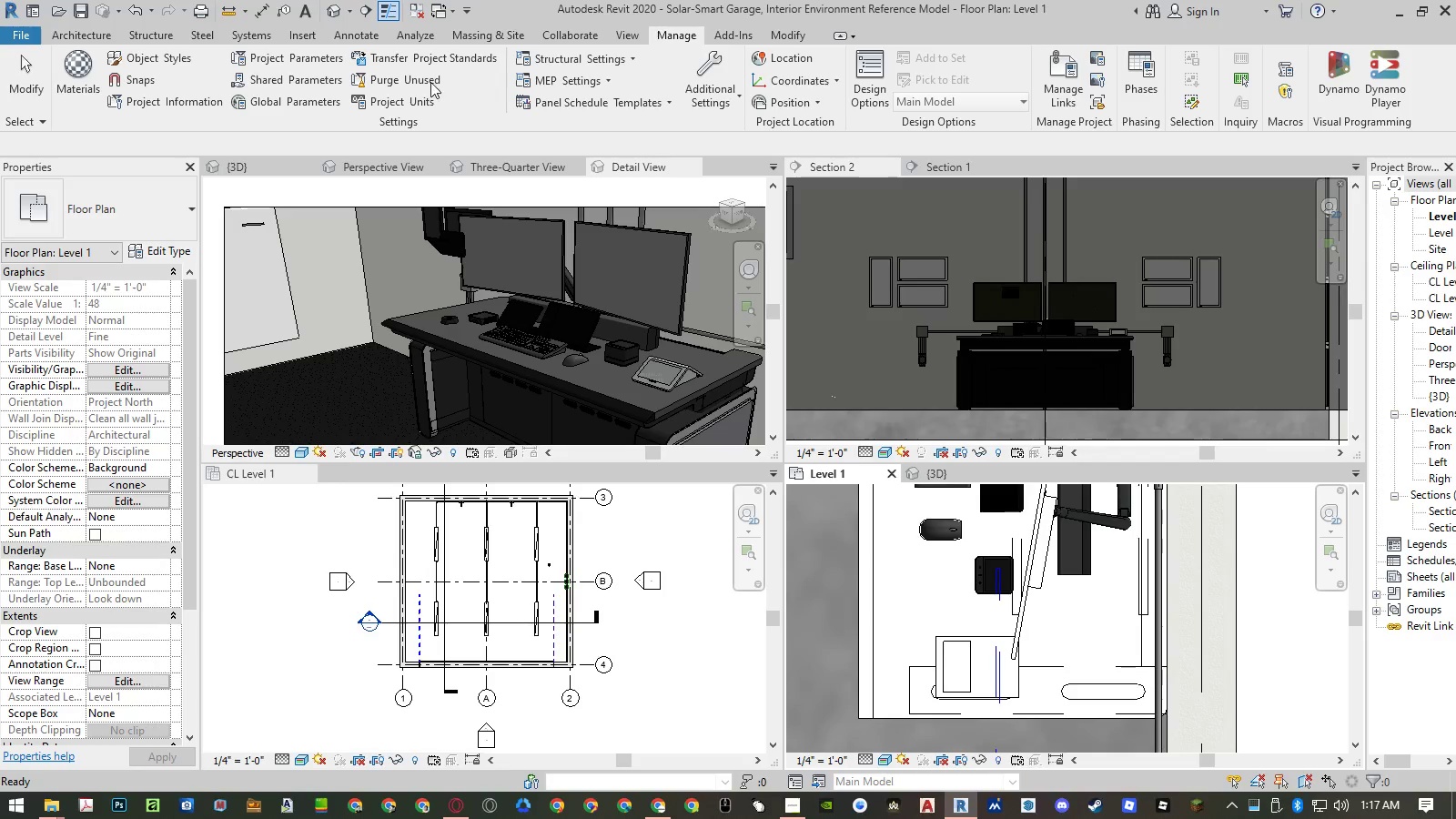 
left_click([429, 78])
 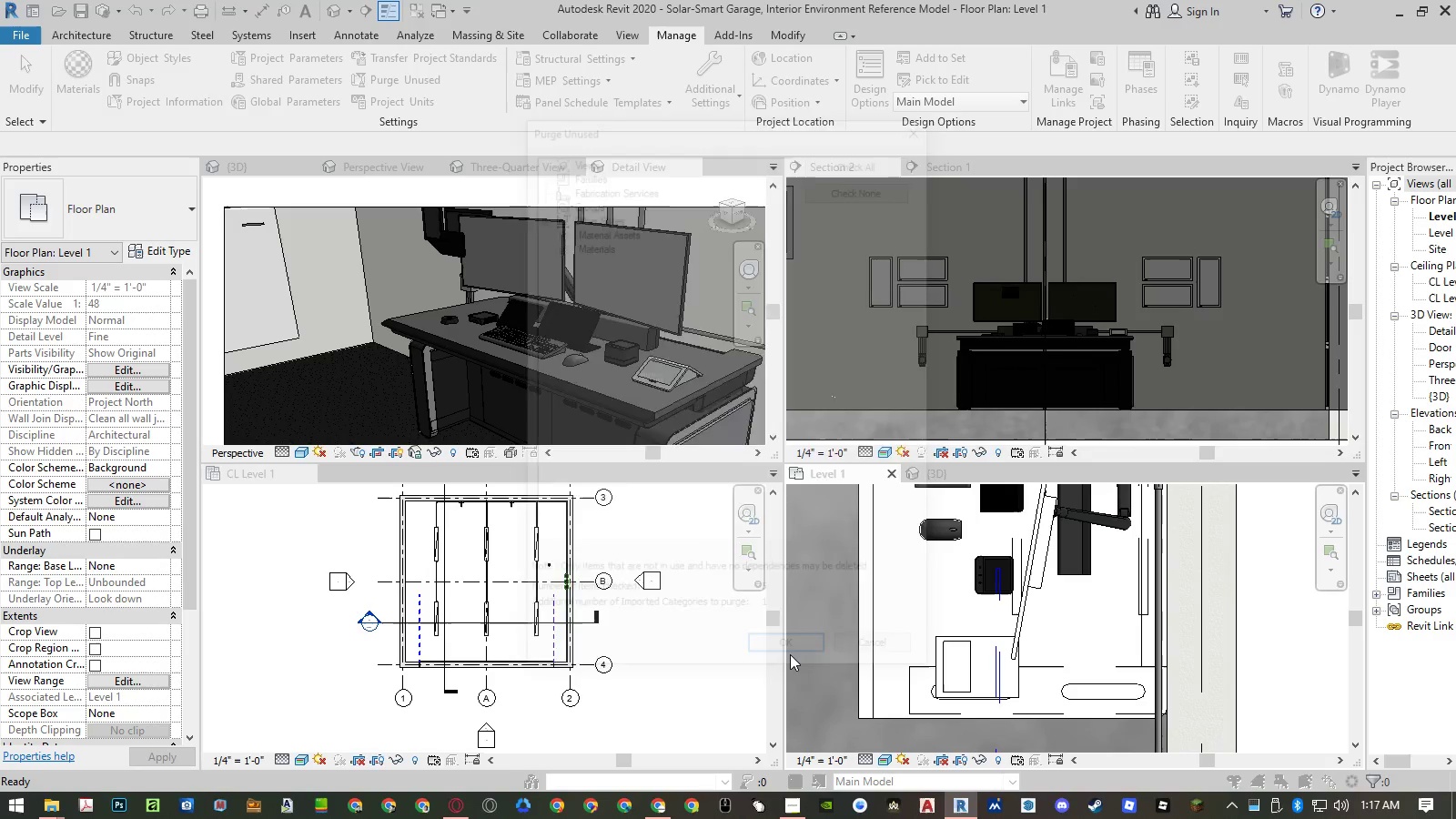 
left_click([790, 654])
 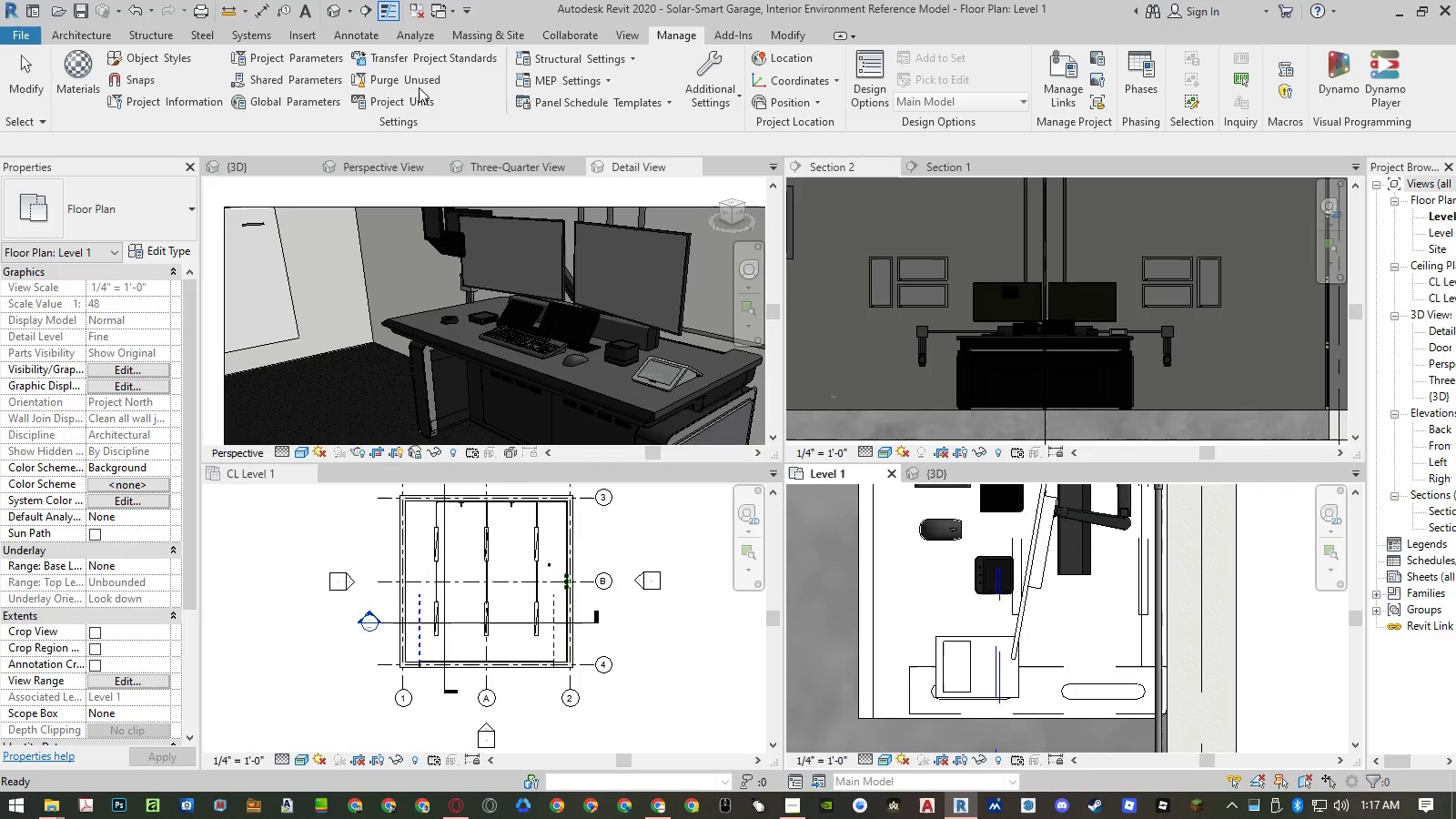 
left_click([414, 70])
 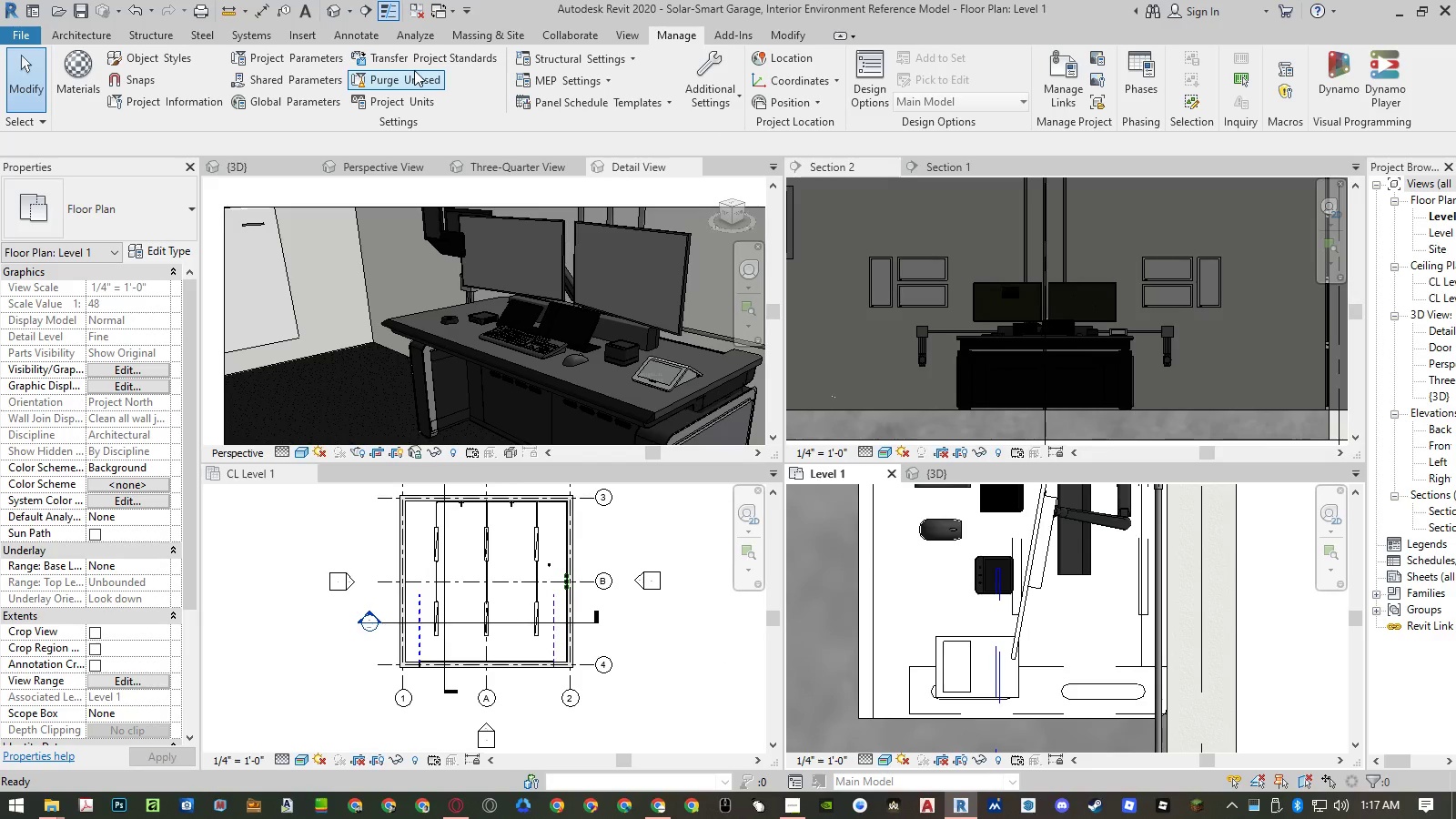 
left_click([413, 73])
 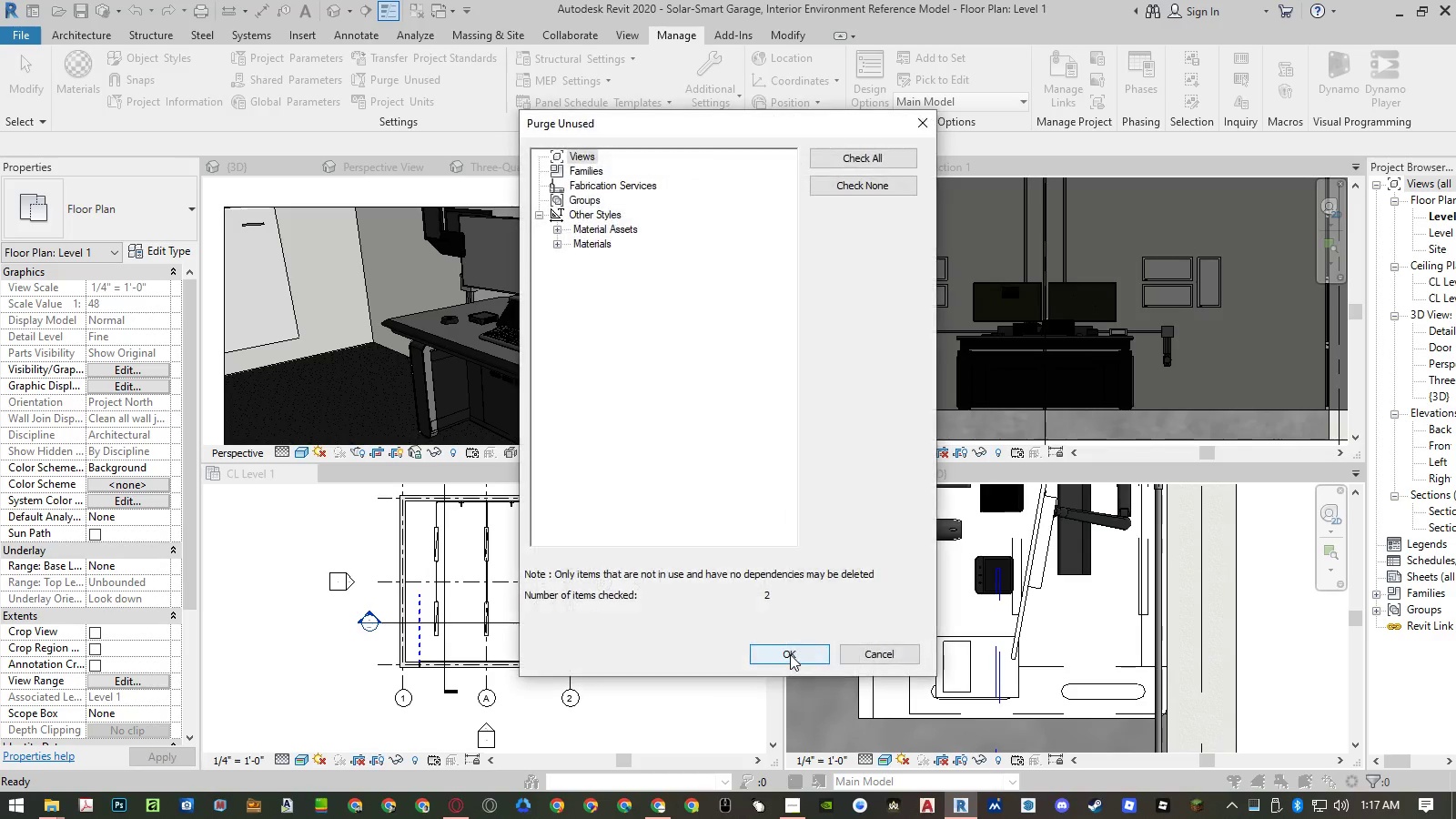 
left_click([790, 654])
 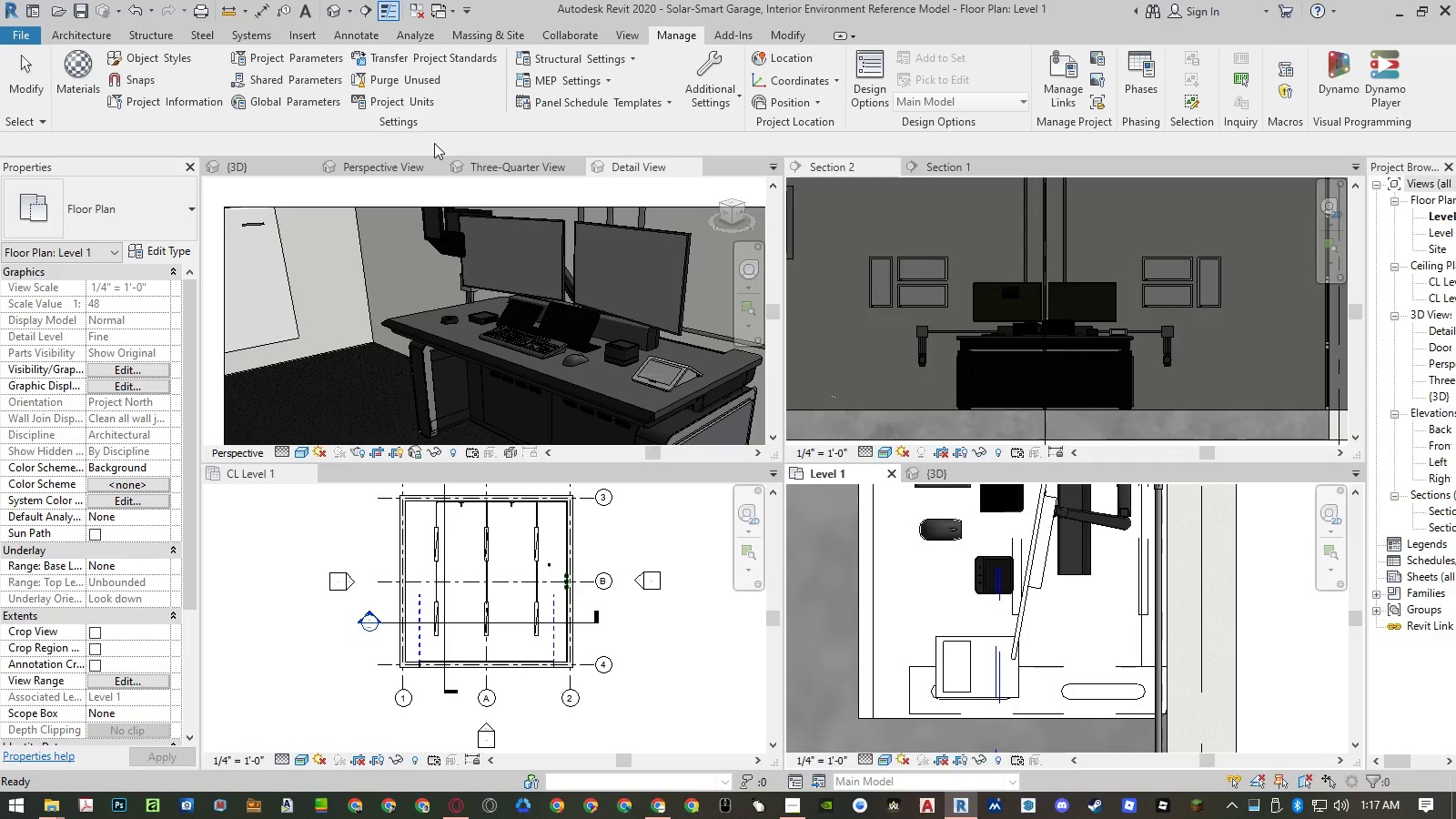 
left_click([412, 78])
 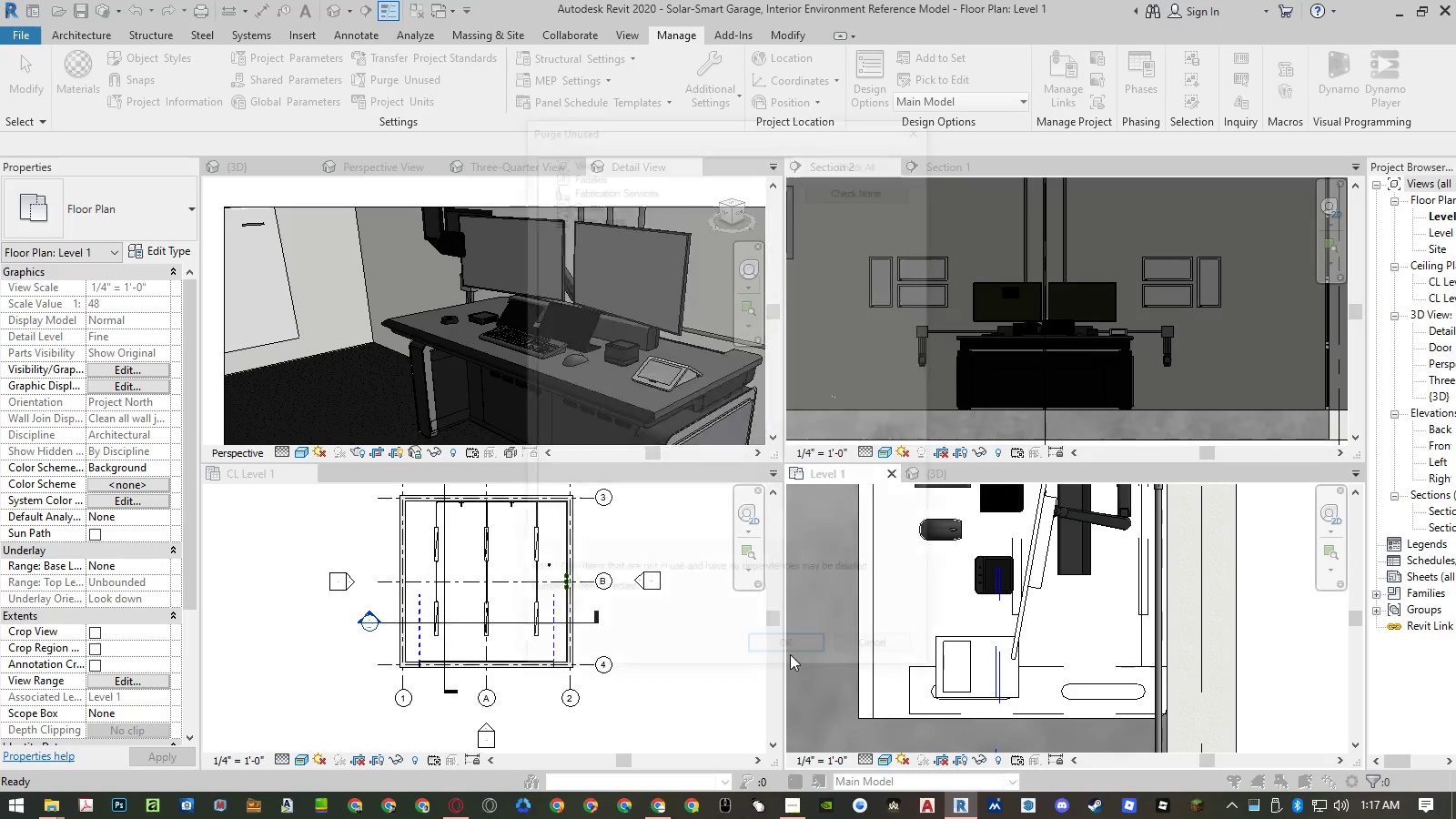 
left_click([790, 654])
 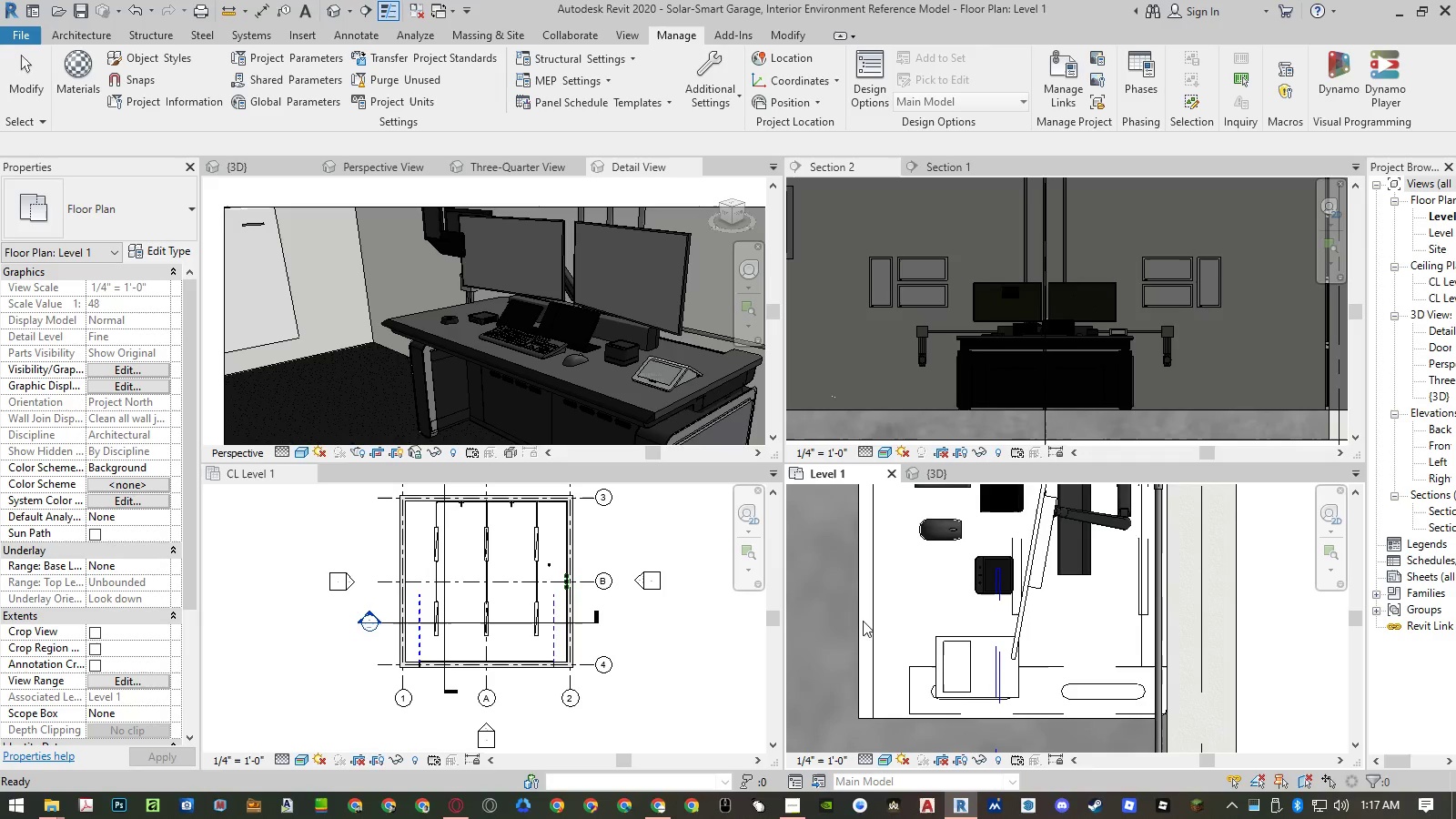 
key(Control+ControlLeft)
 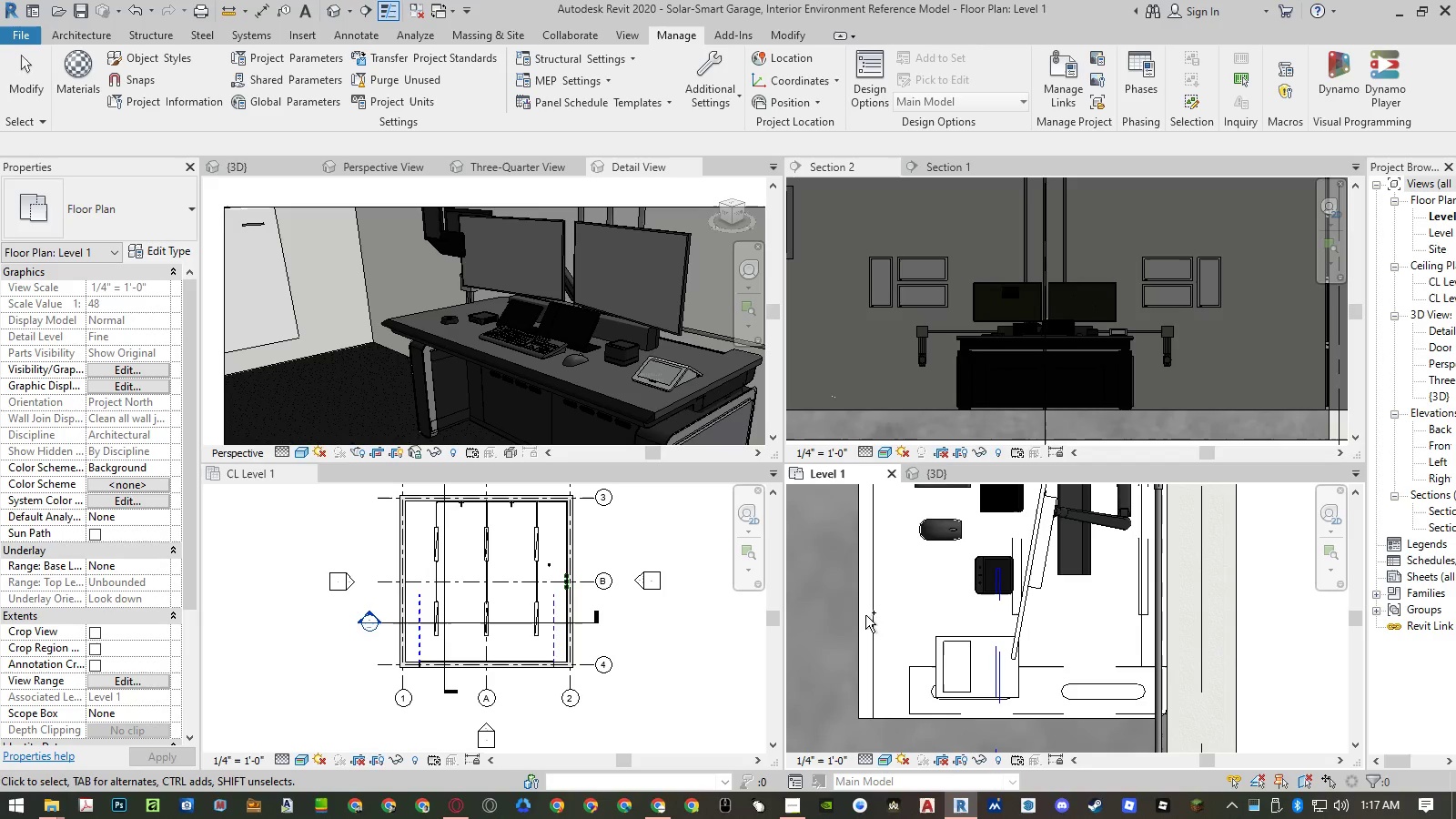 
key(Control+S)
 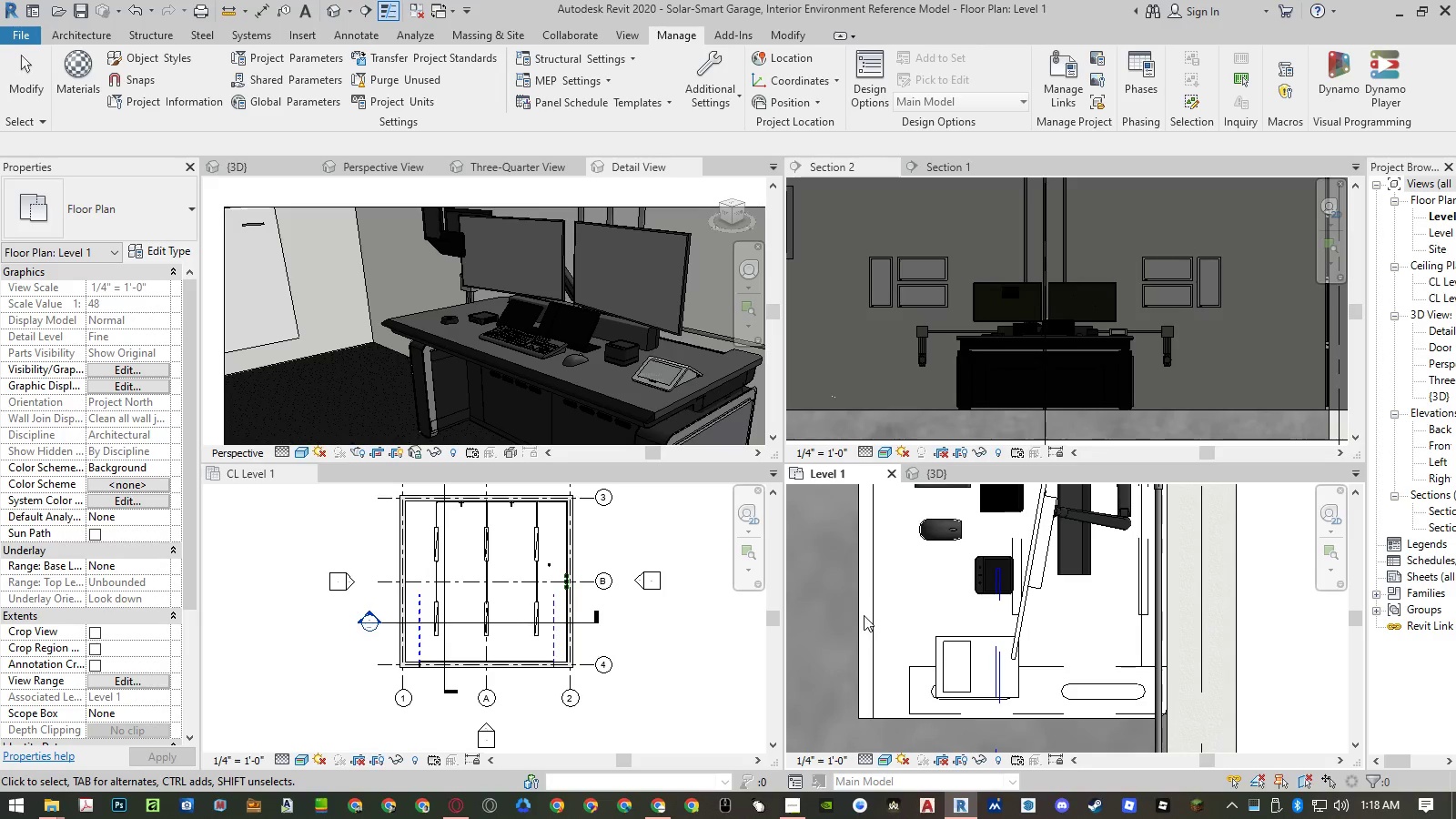 
mouse_move([774, 806])
 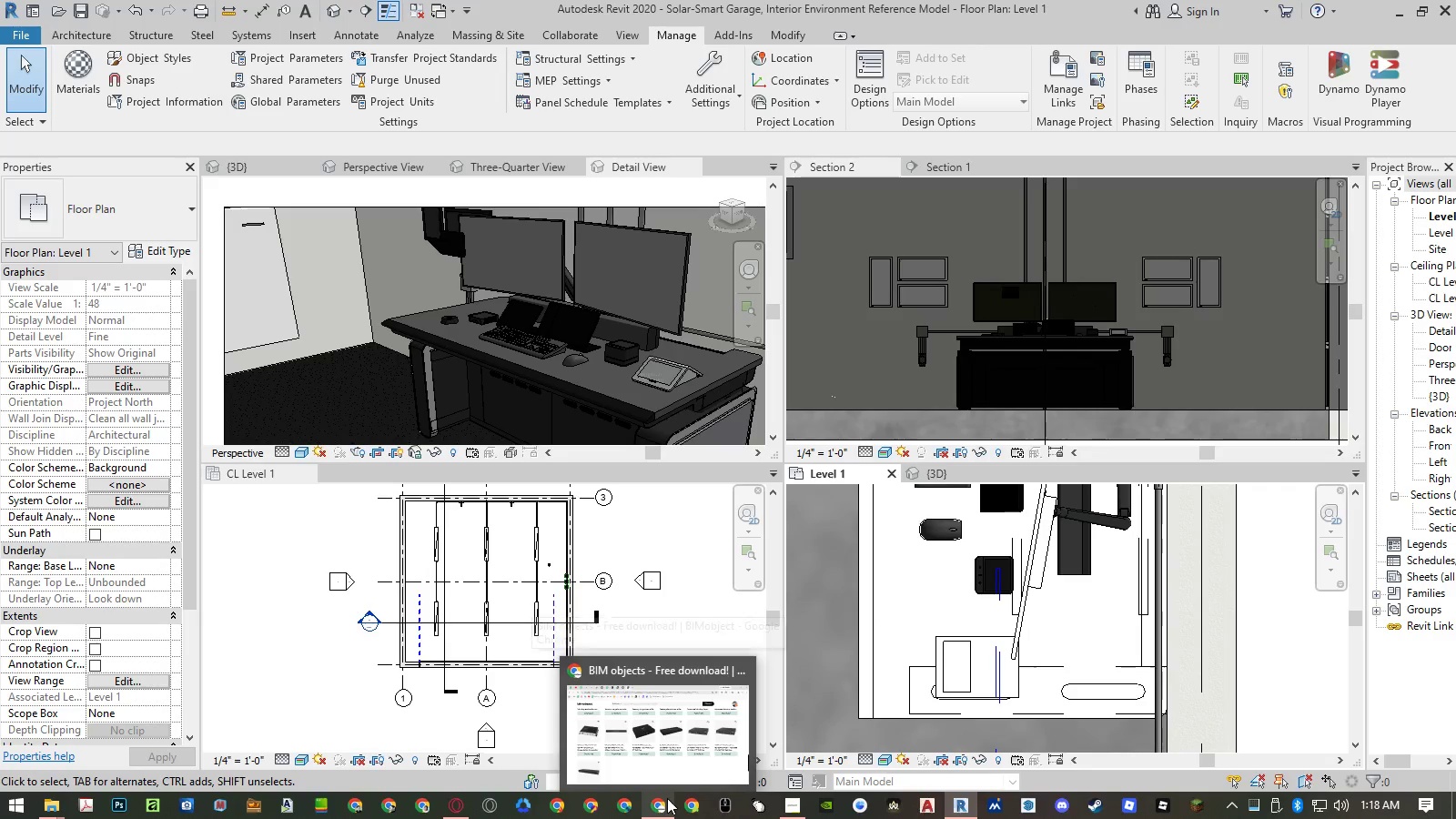 
left_click([667, 798])
 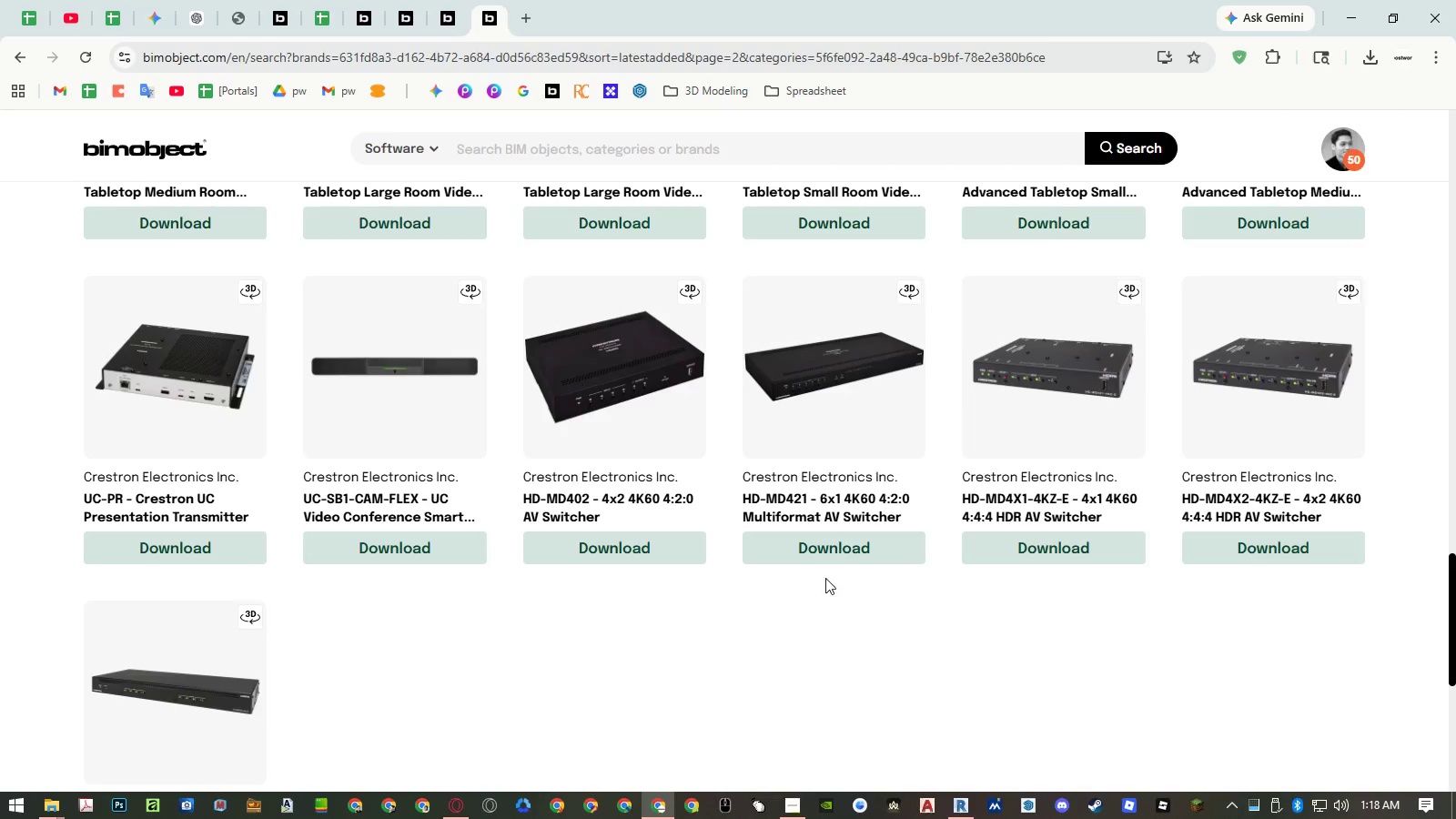 
scroll: coordinate [846, 545], scroll_direction: up, amount: 6.0
 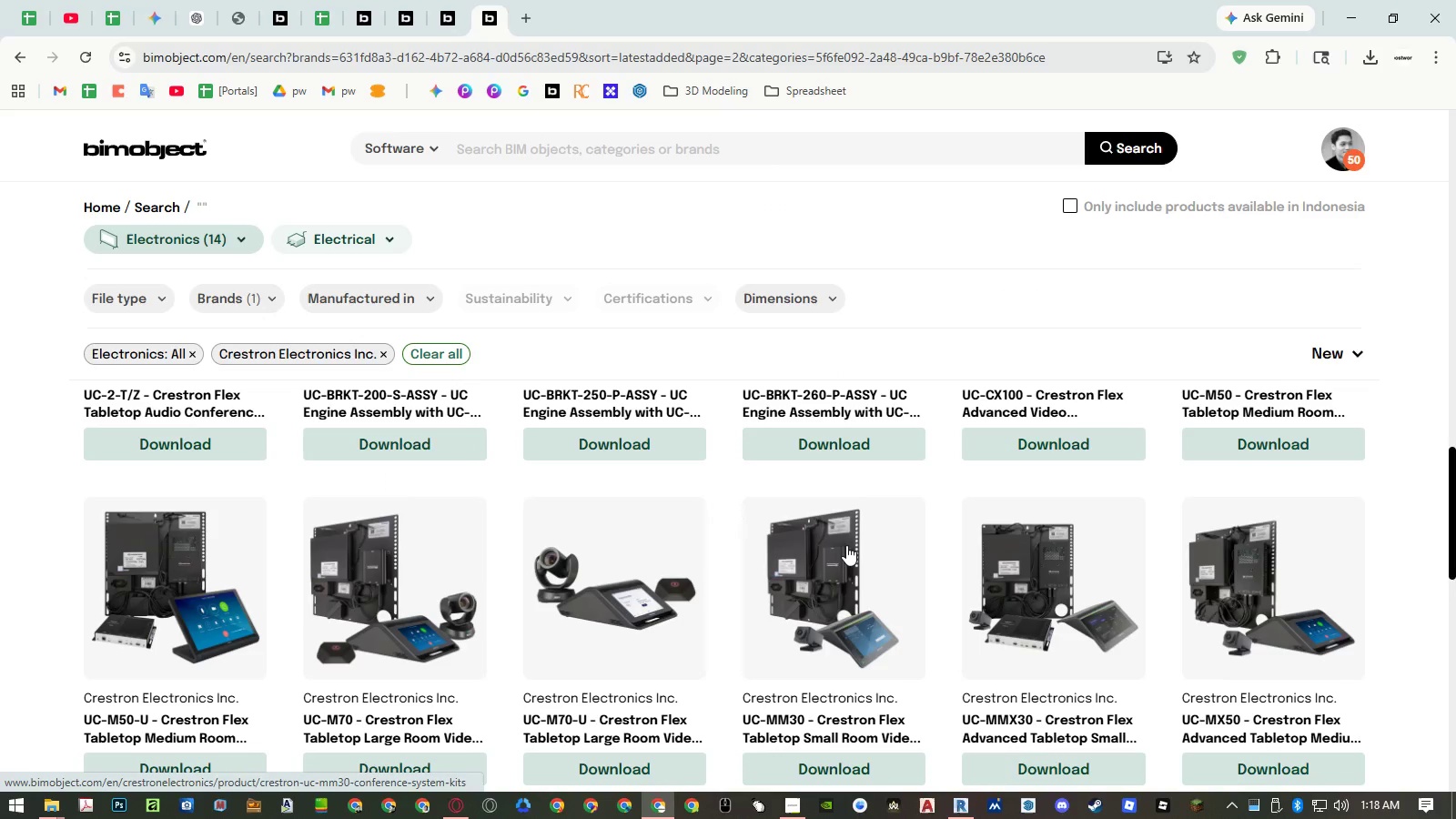 
scroll: coordinate [846, 545], scroll_direction: down, amount: 12.0
 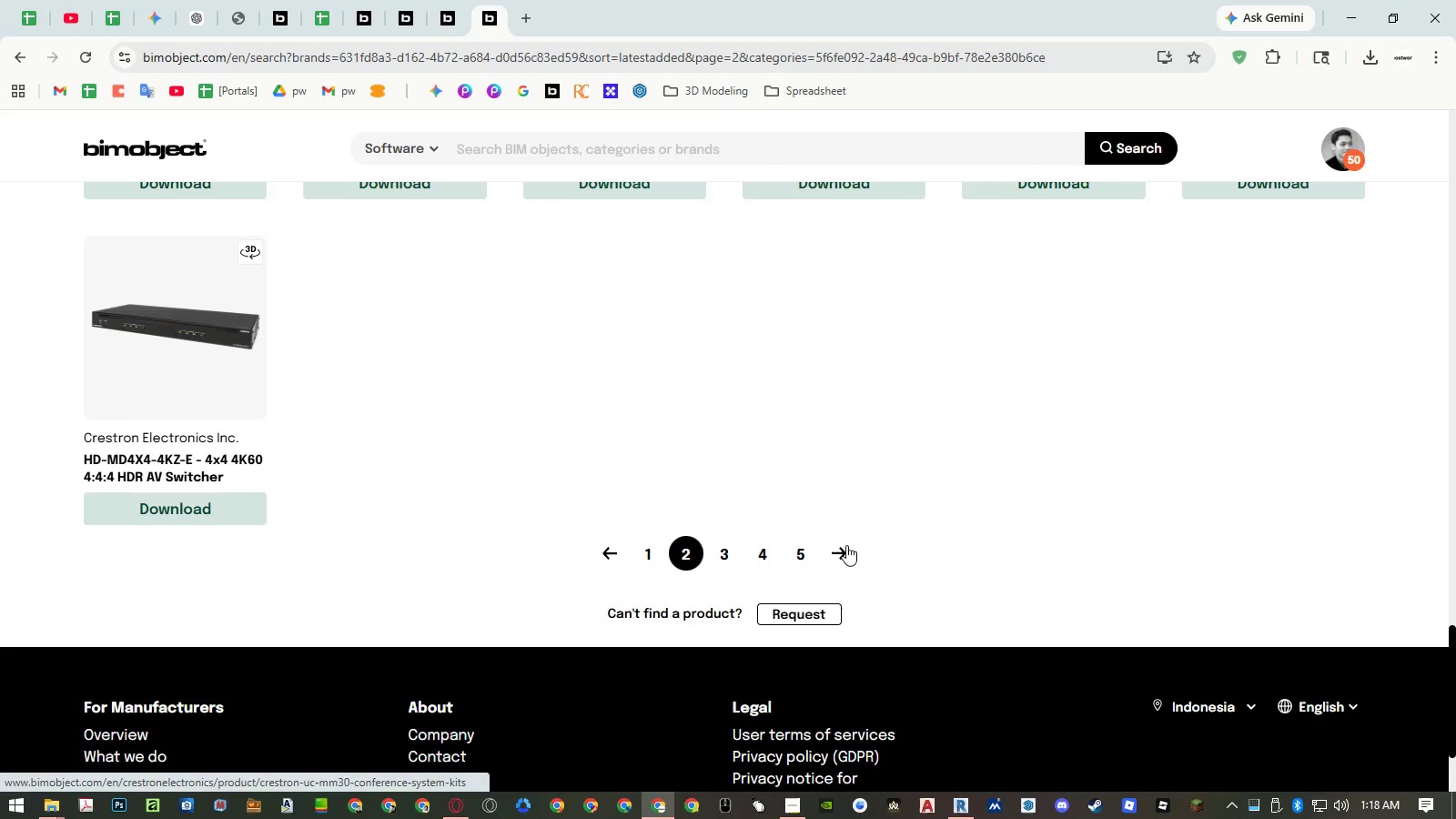 
scroll: coordinate [846, 545], scroll_direction: up, amount: 2.0
 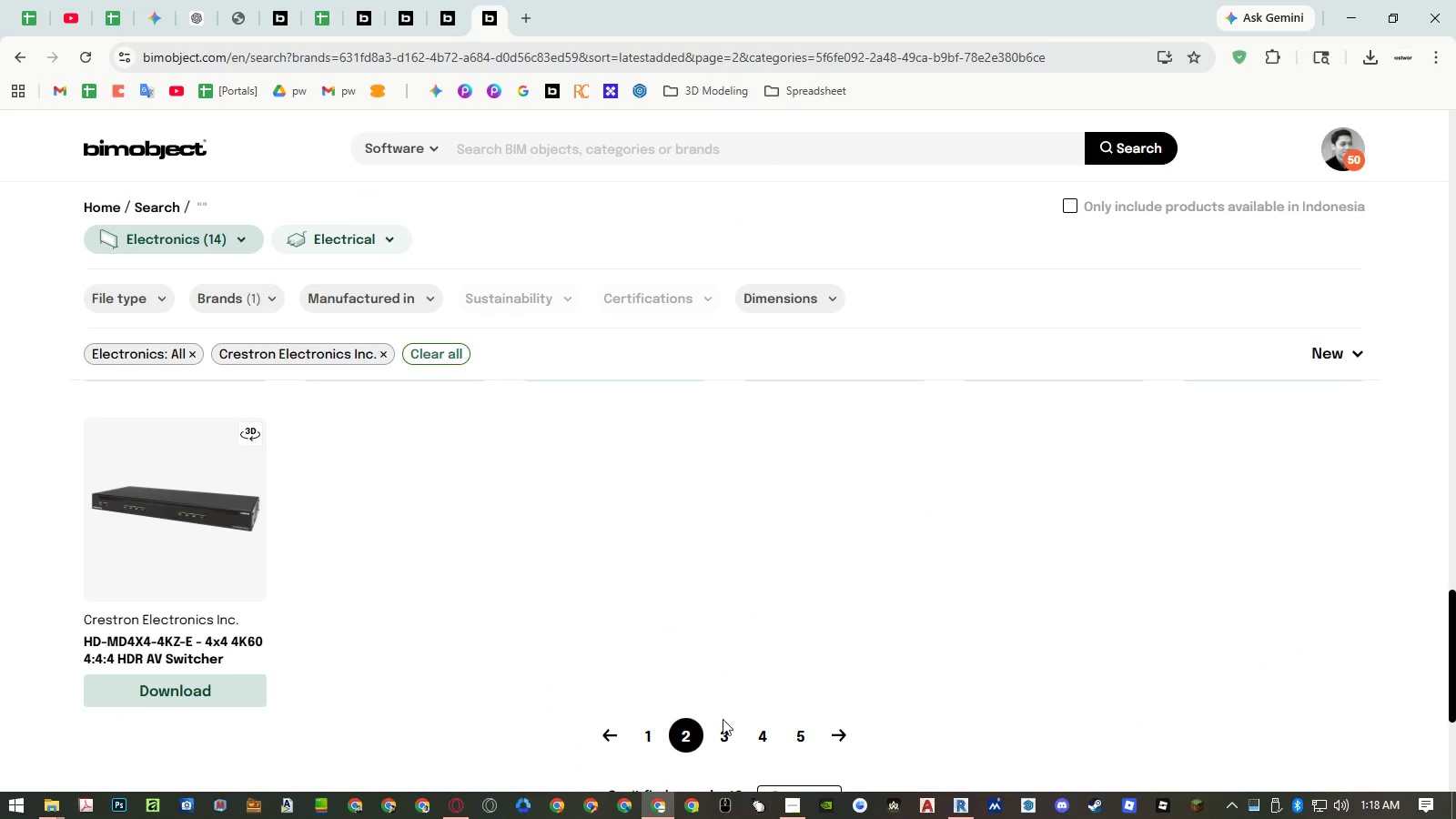 
left_click([717, 735])
 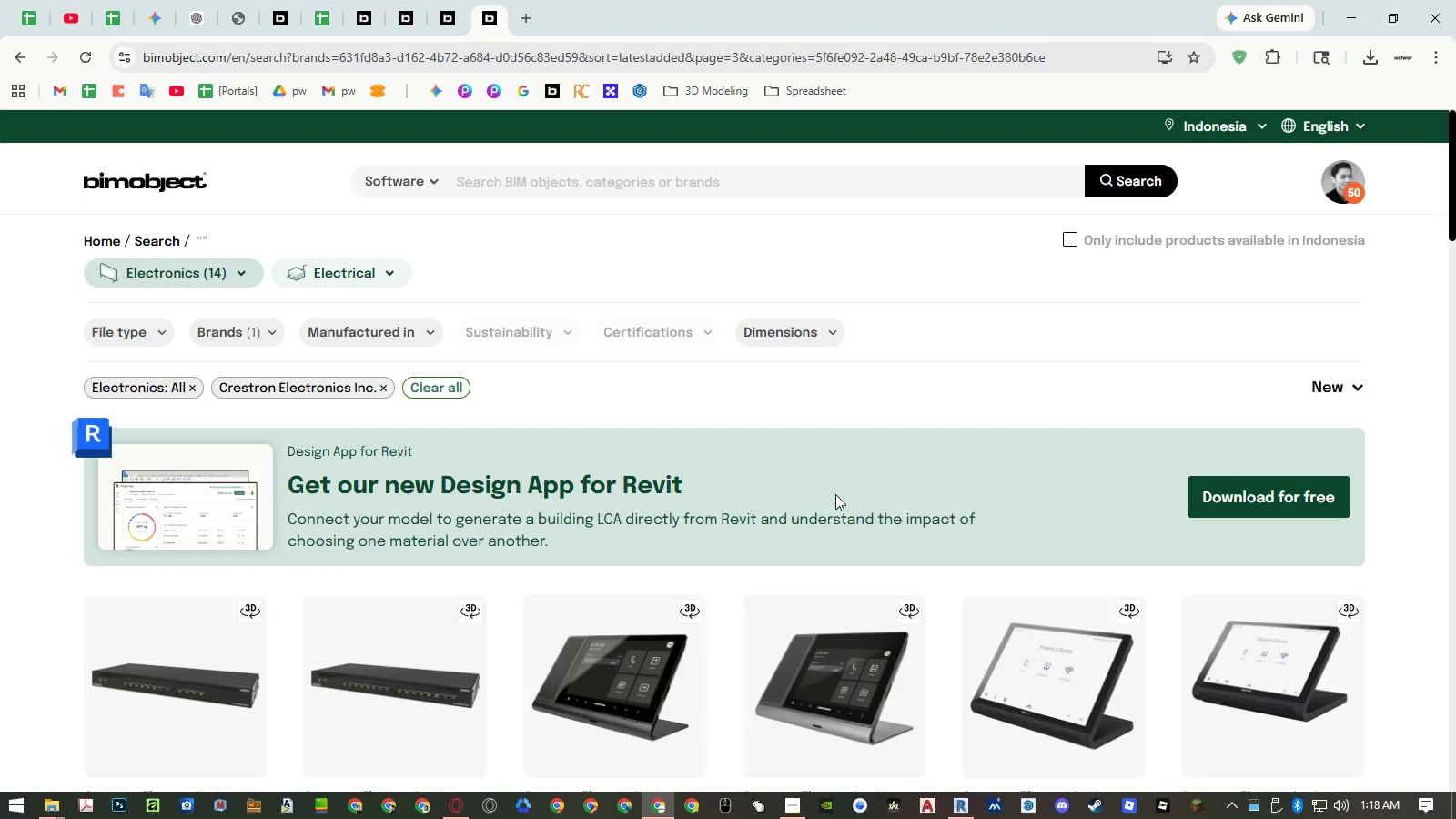 
scroll: coordinate [840, 481], scroll_direction: down, amount: 12.0
 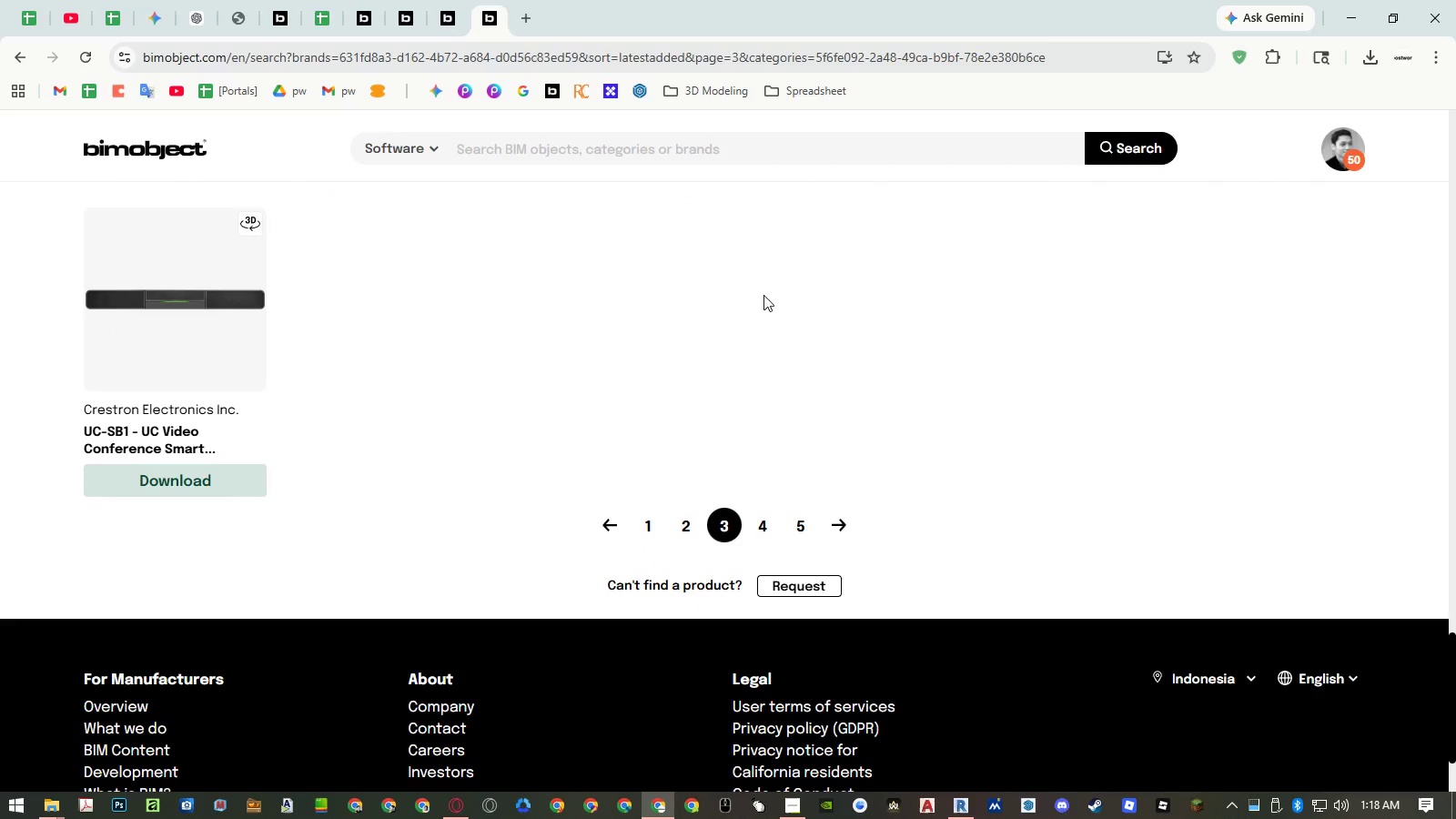 
scroll: coordinate [500, 254], scroll_direction: up, amount: 6.0
 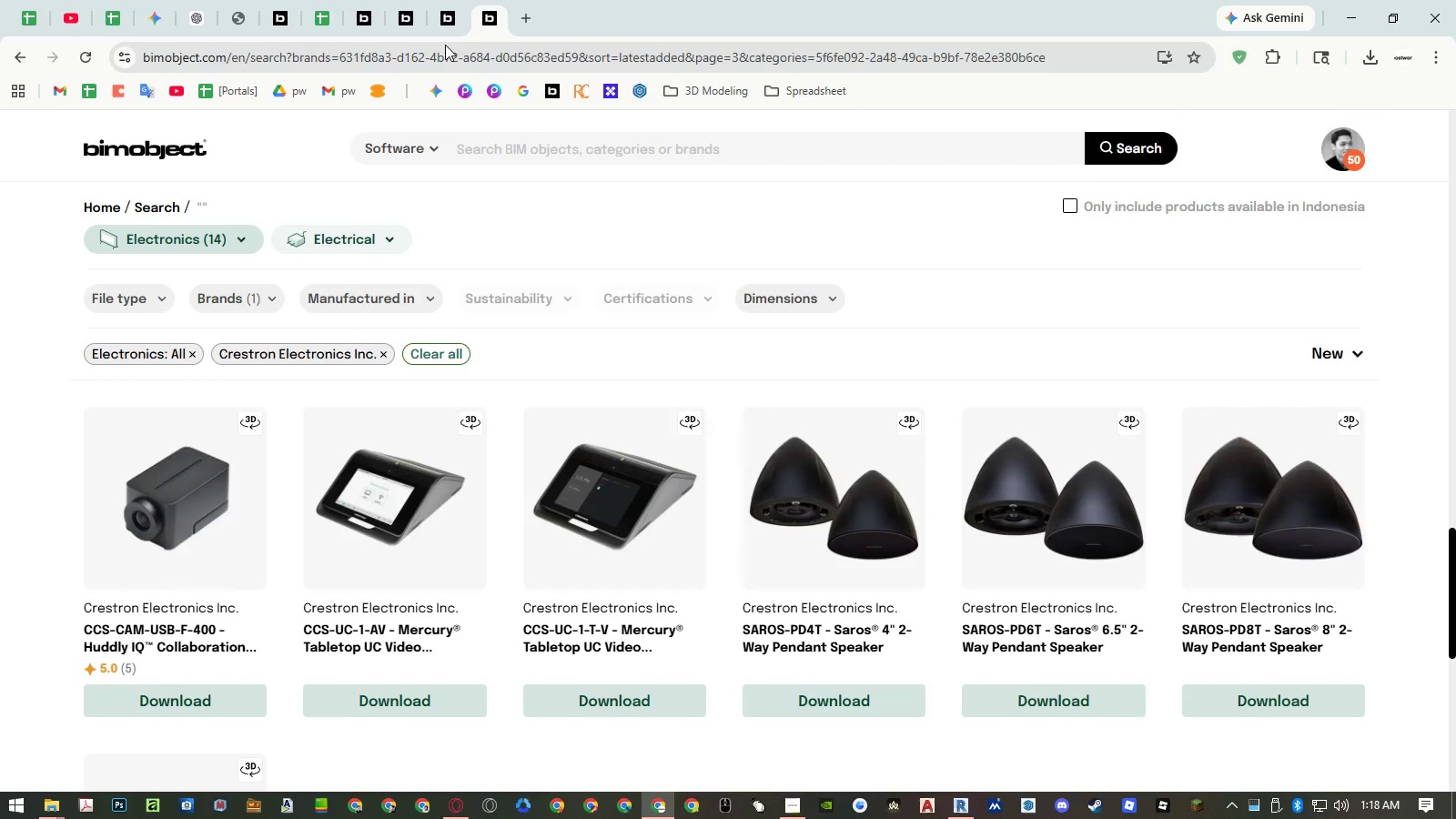 
left_click([442, 16])
 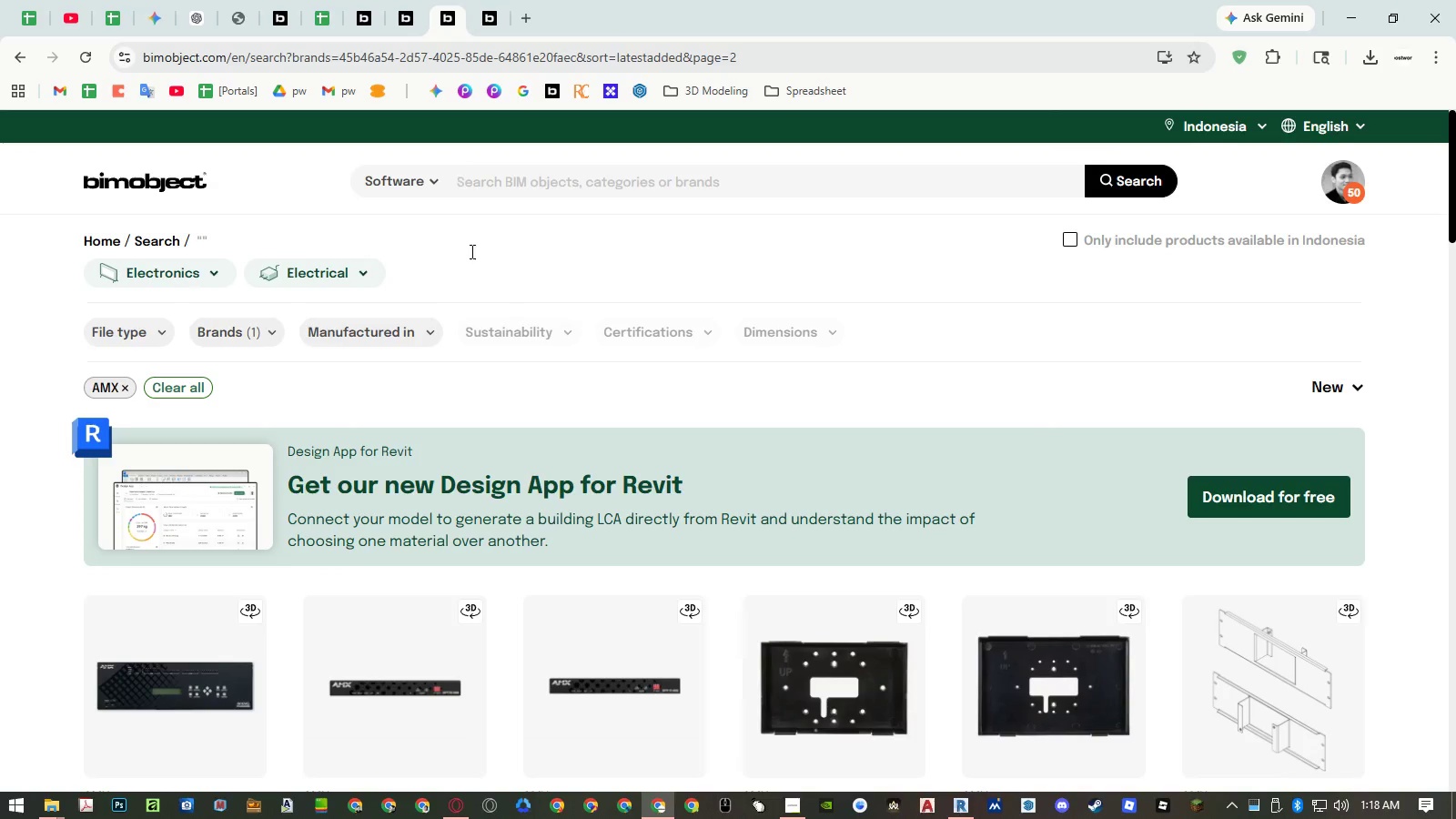 
scroll: coordinate [533, 413], scroll_direction: down, amount: 19.0
 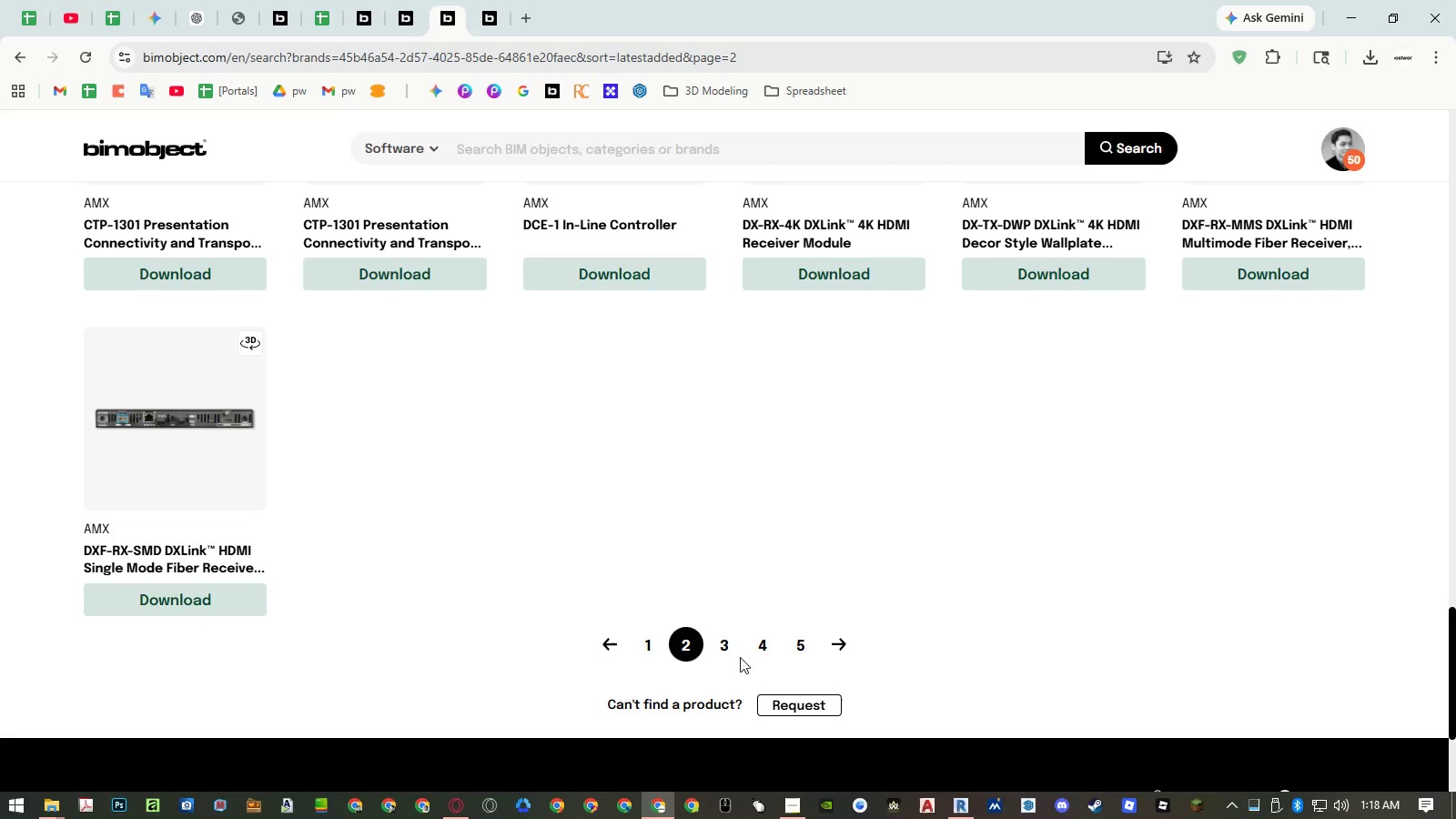 
left_click([735, 651])
 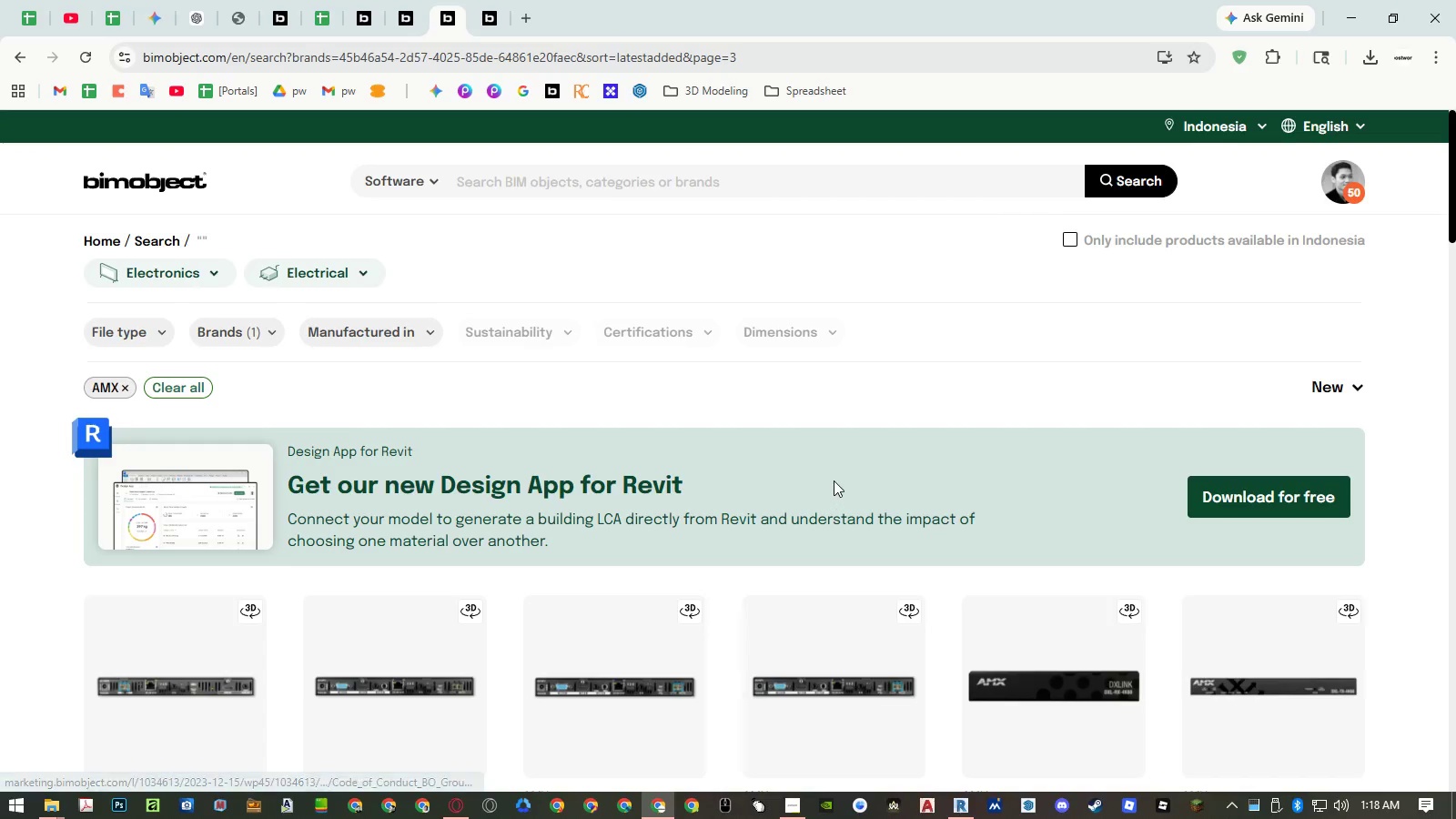 
scroll: coordinate [836, 477], scroll_direction: down, amount: 16.0
 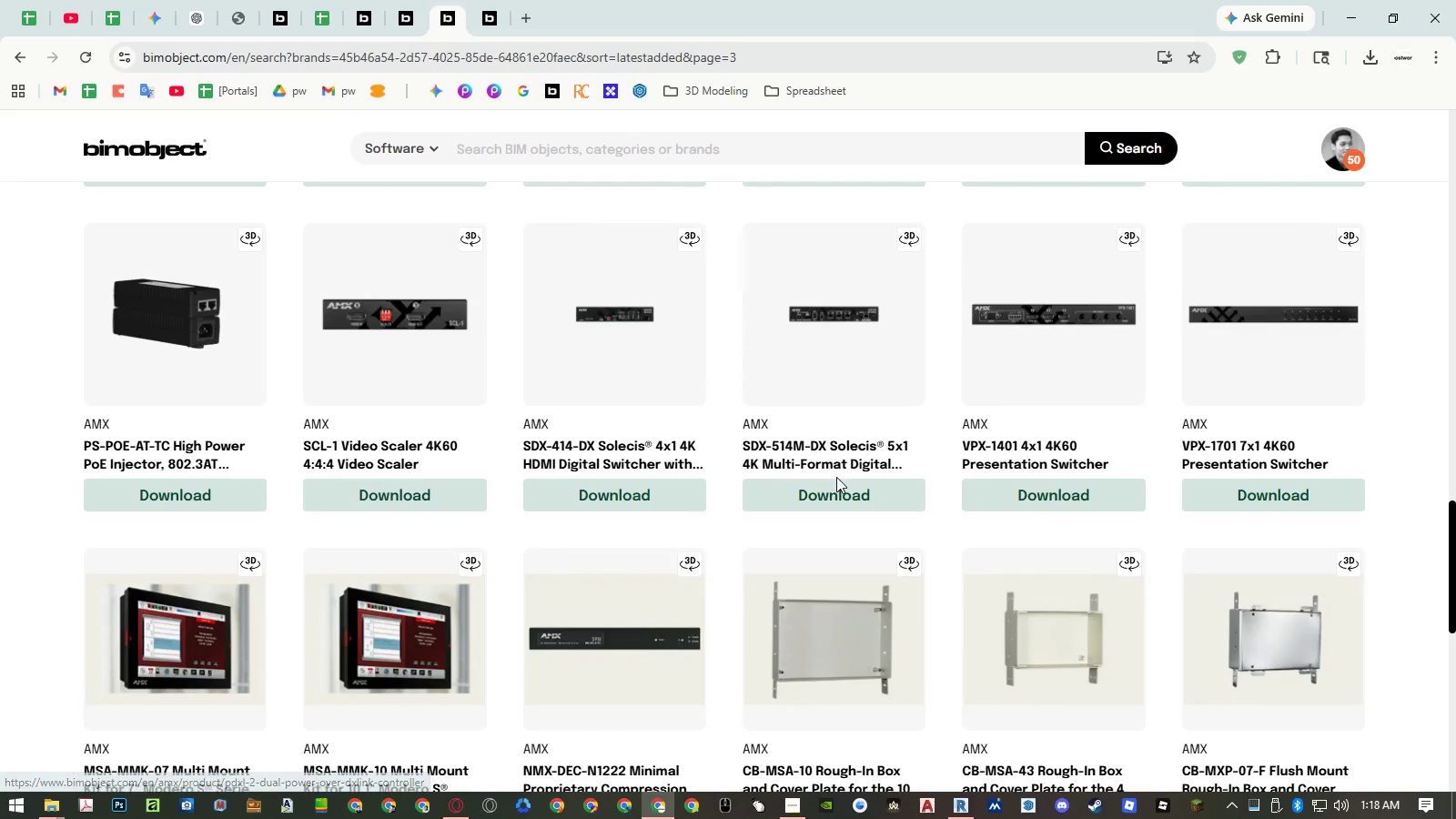 
scroll: coordinate [836, 477], scroll_direction: up, amount: 5.0
 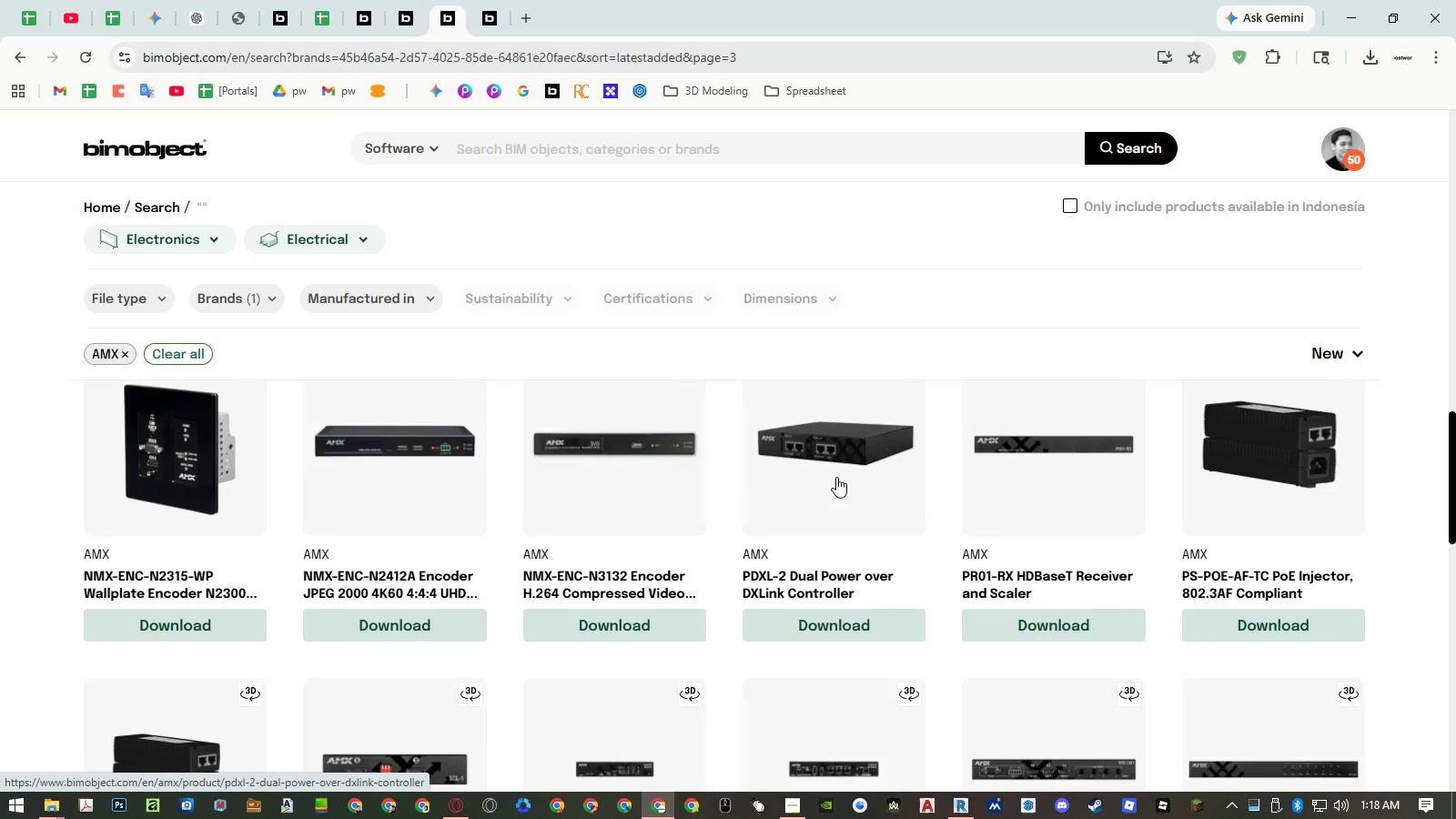 
scroll: coordinate [836, 477], scroll_direction: down, amount: 7.0
 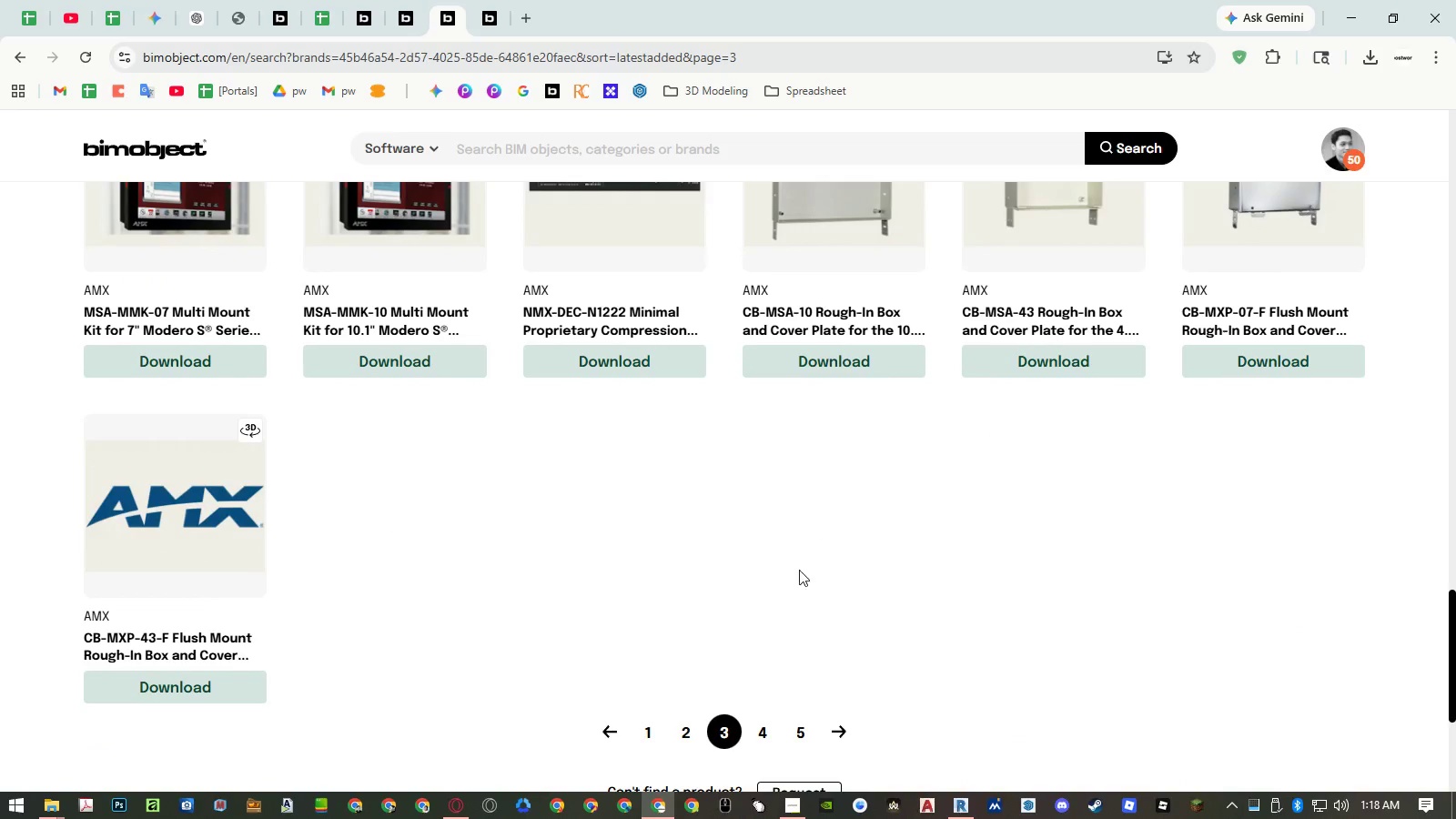 
left_click([767, 723])
 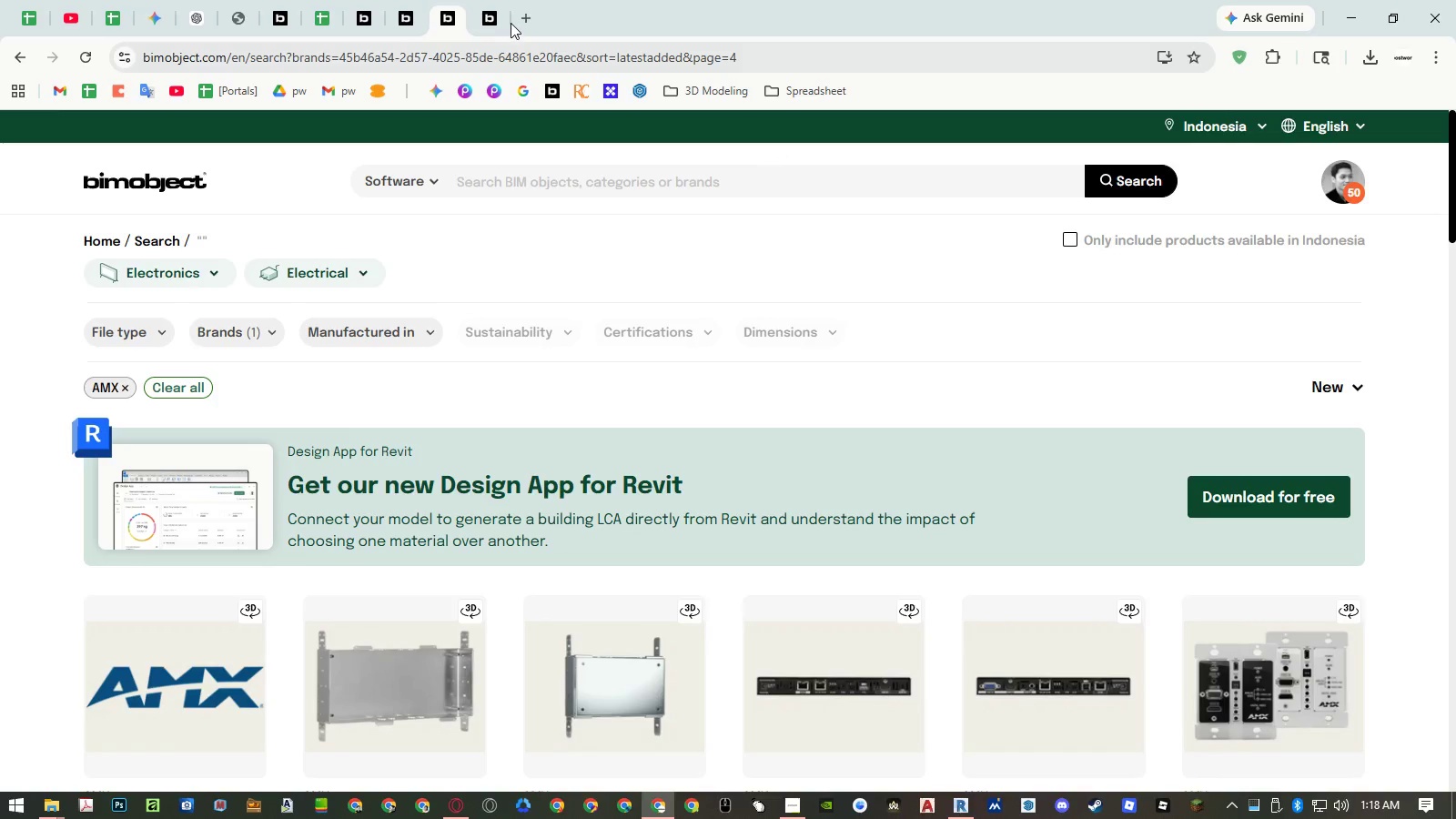 
middle_click([500, 24])
 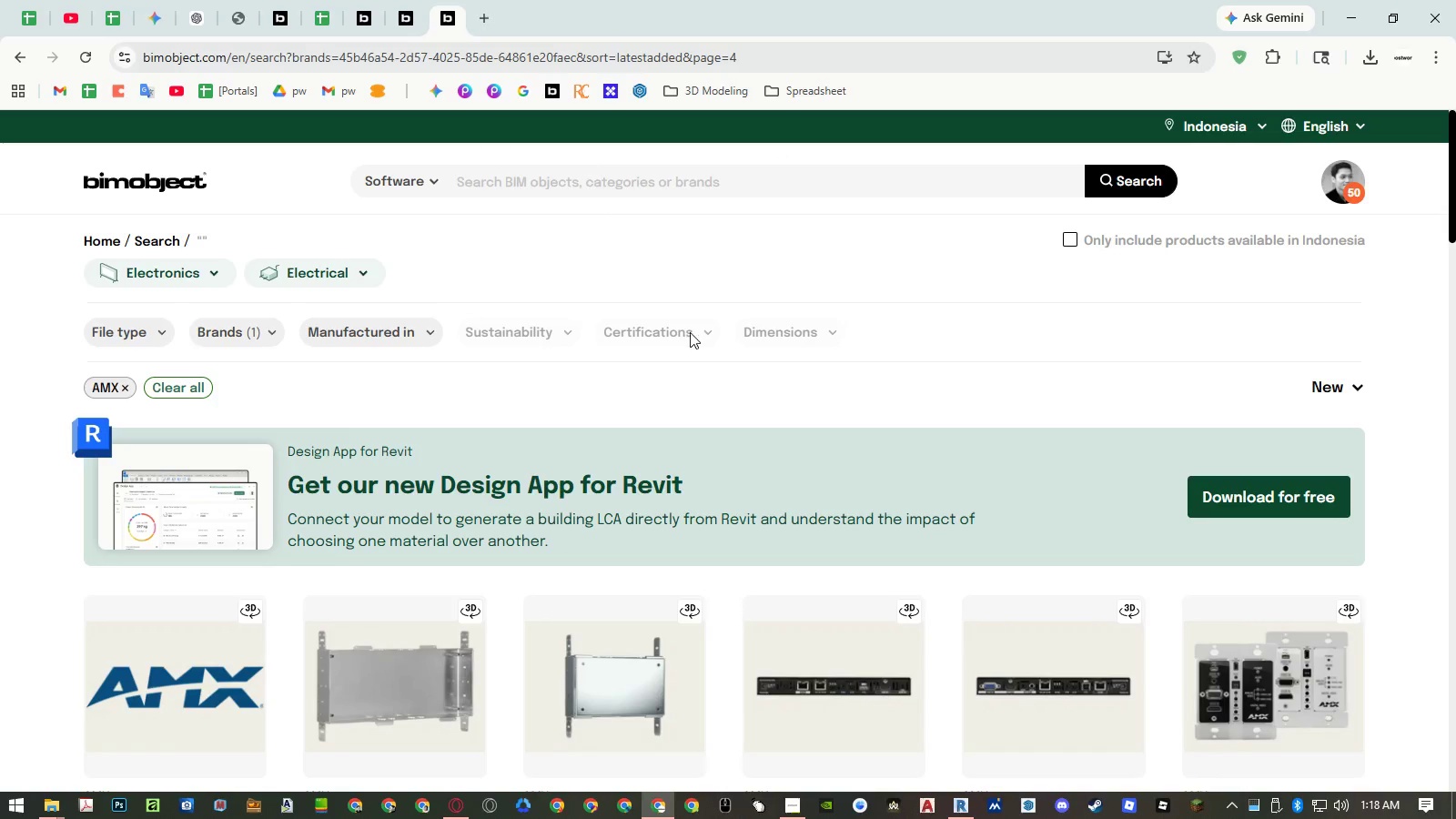 
scroll: coordinate [742, 384], scroll_direction: down, amount: 17.0
 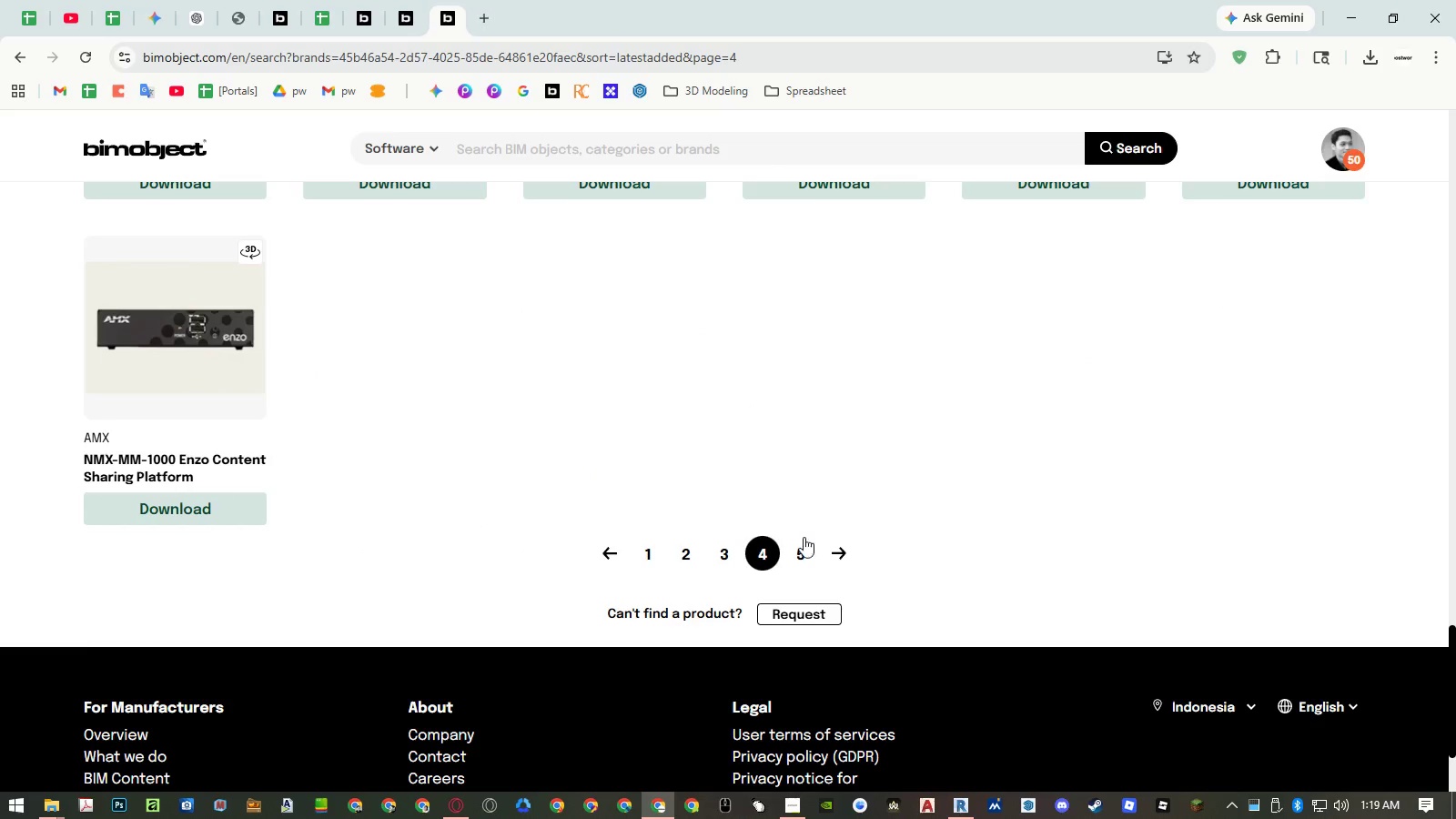 
left_click([808, 547])
 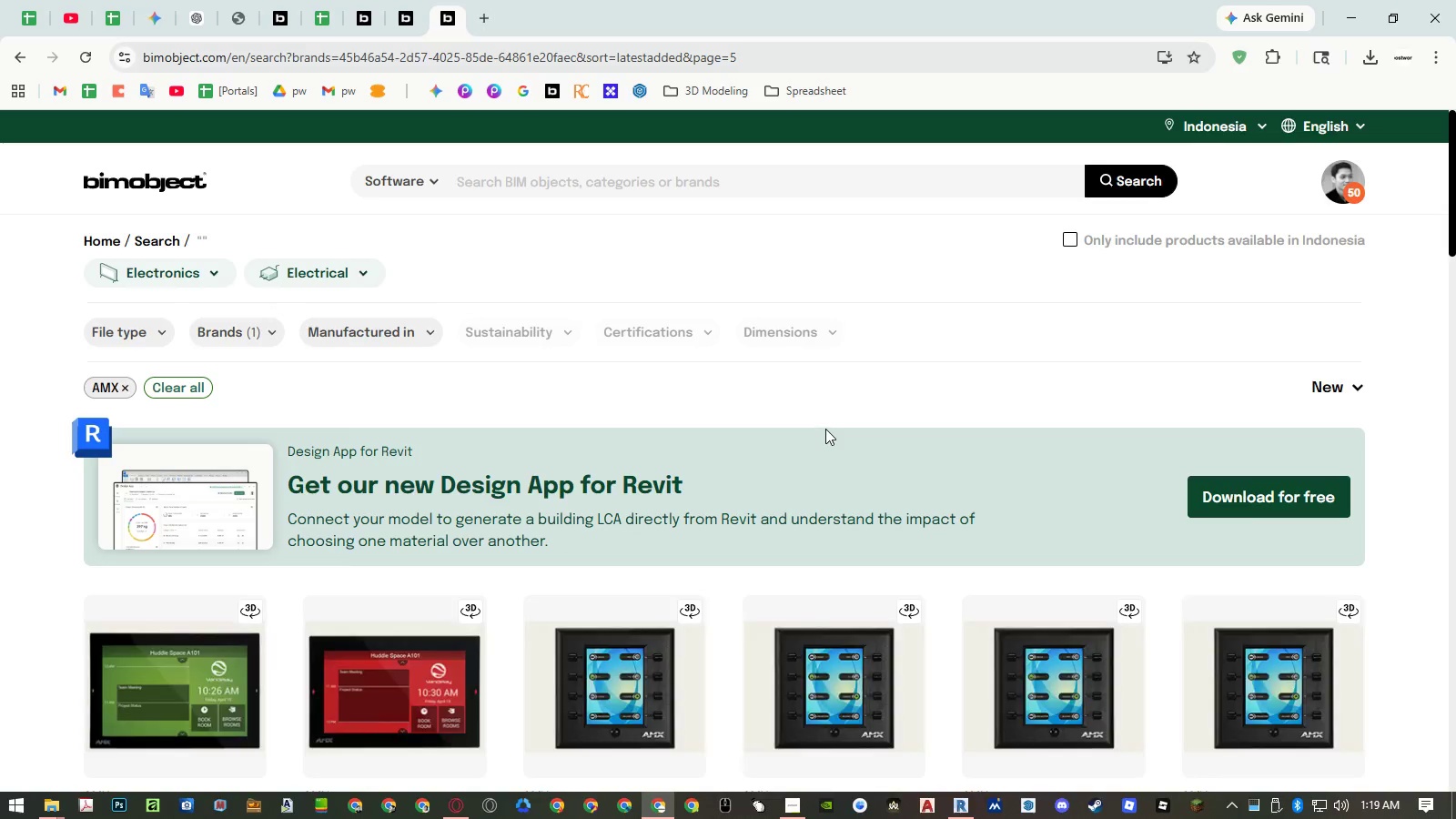 
scroll: coordinate [826, 426], scroll_direction: down, amount: 9.0
 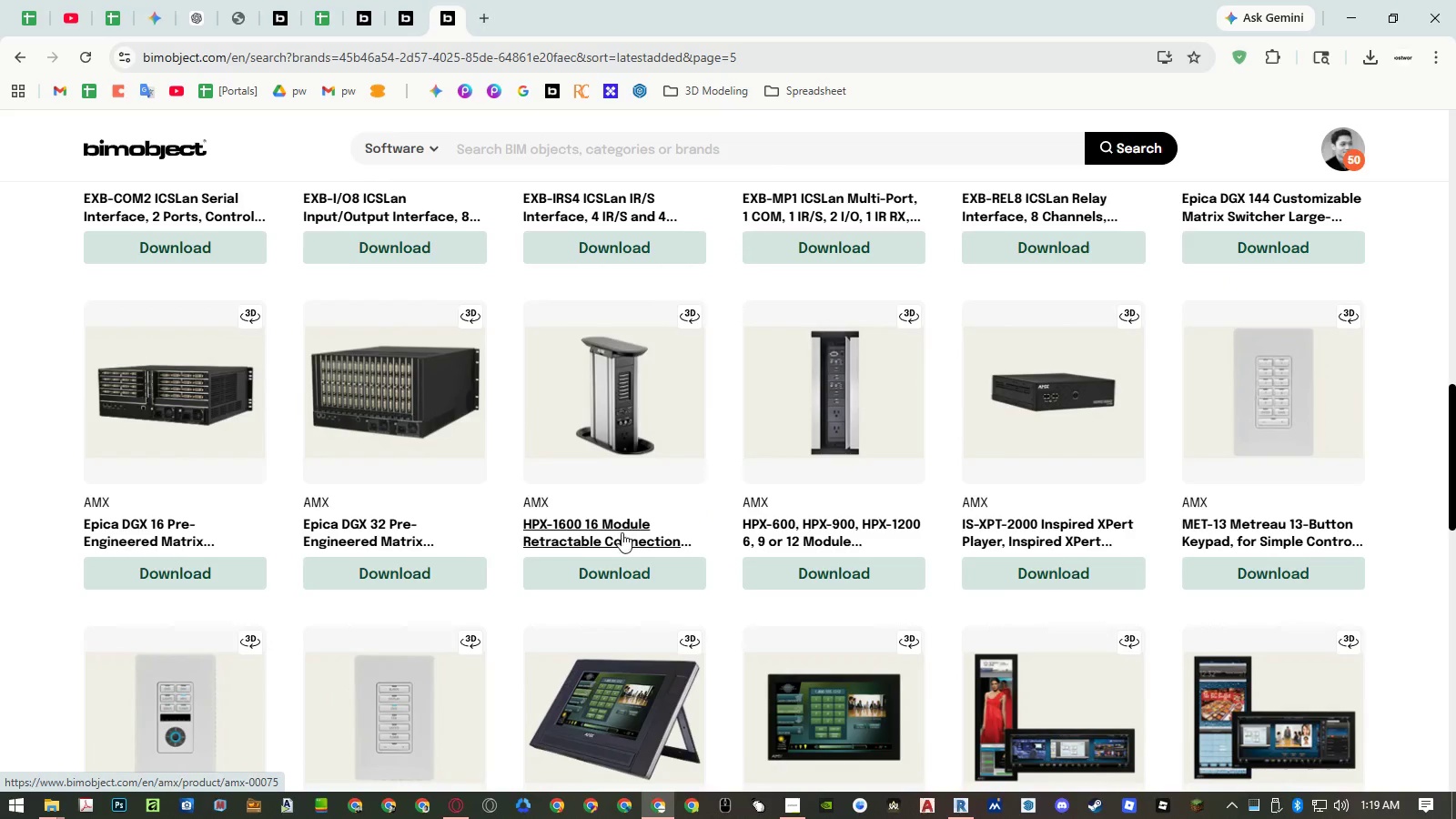 
middle_click([621, 532])
 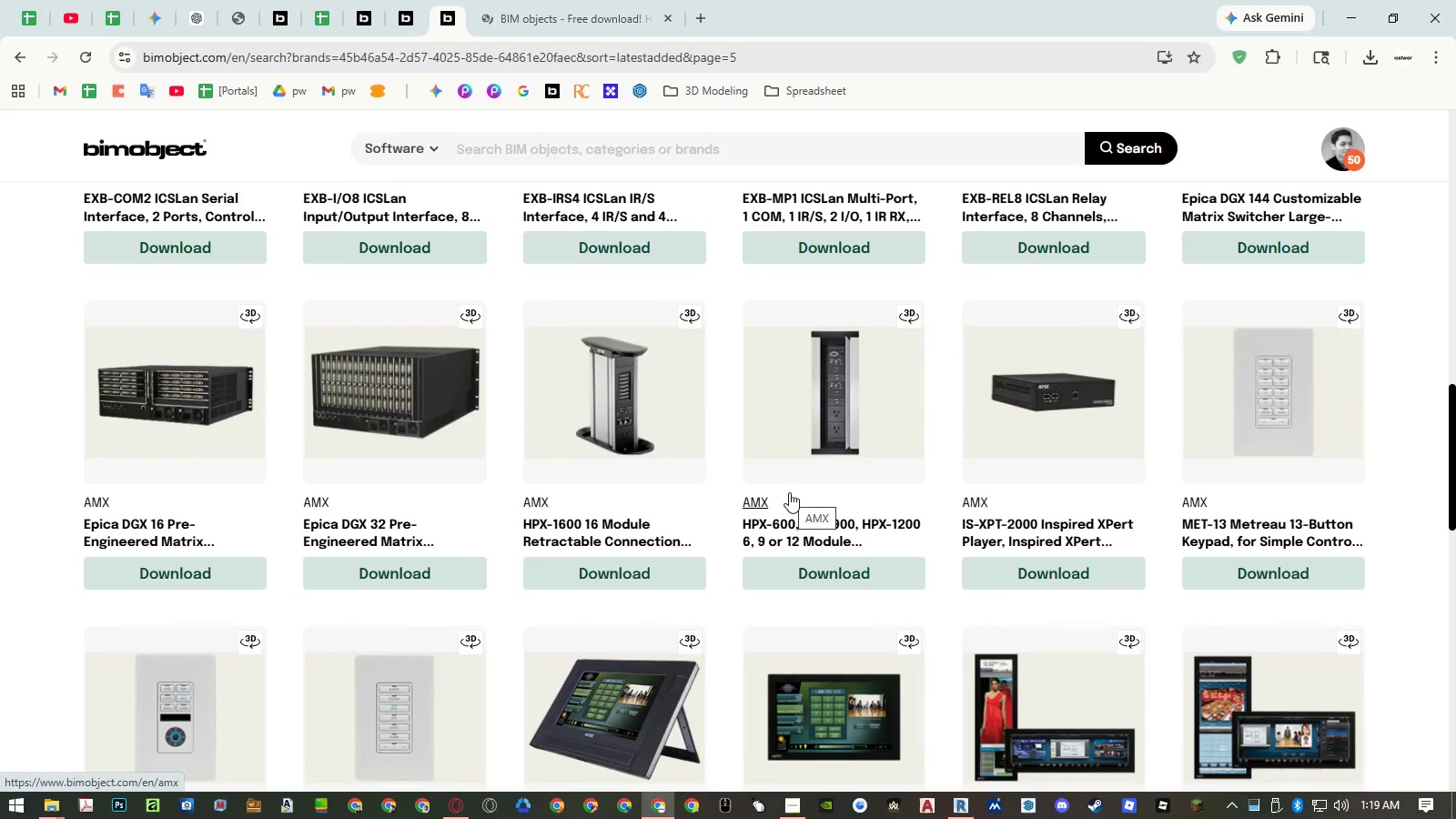 
scroll: coordinate [789, 490], scroll_direction: up, amount: 5.0
 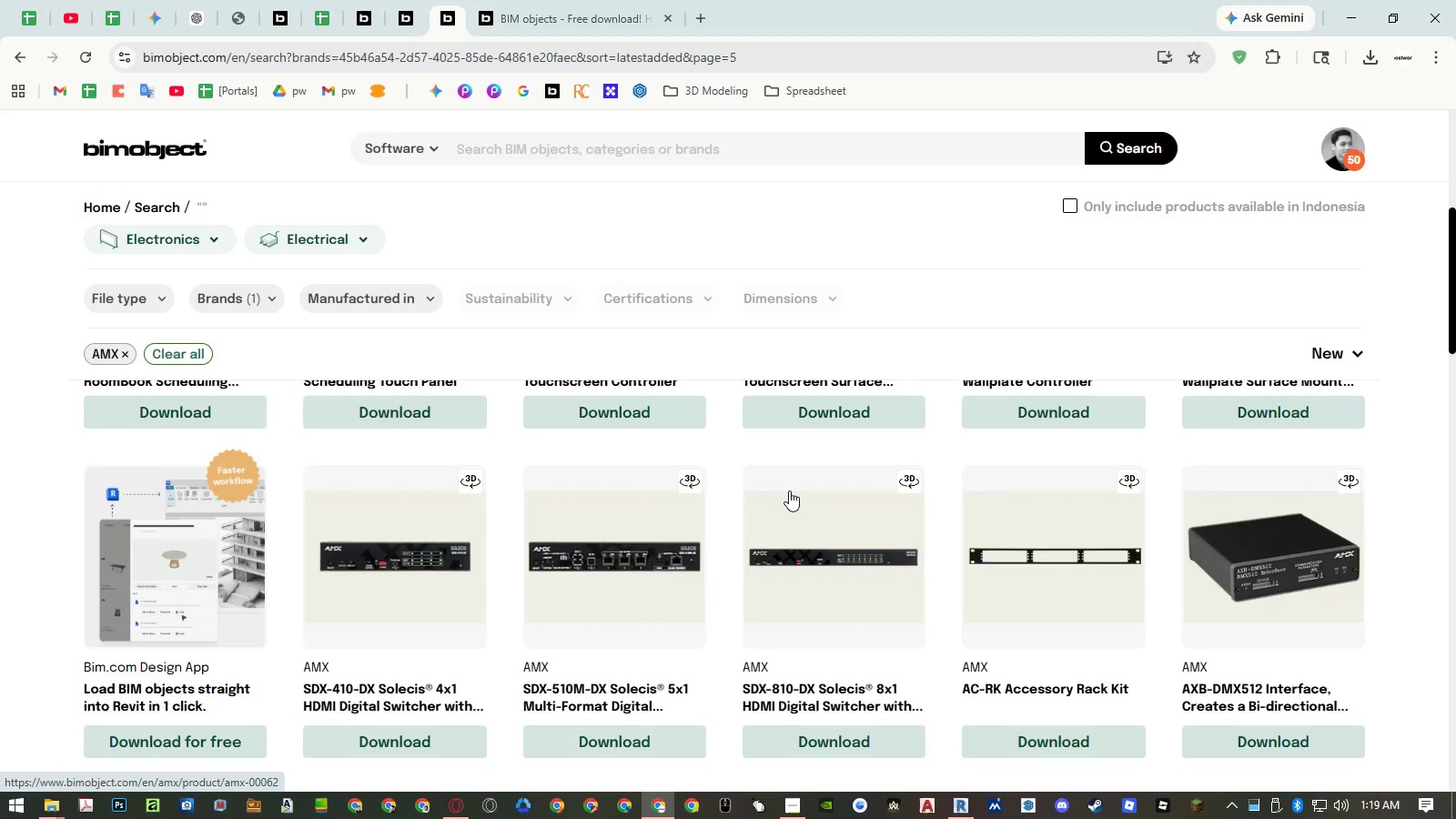 
scroll: coordinate [671, 567], scroll_direction: down, amount: 20.0
 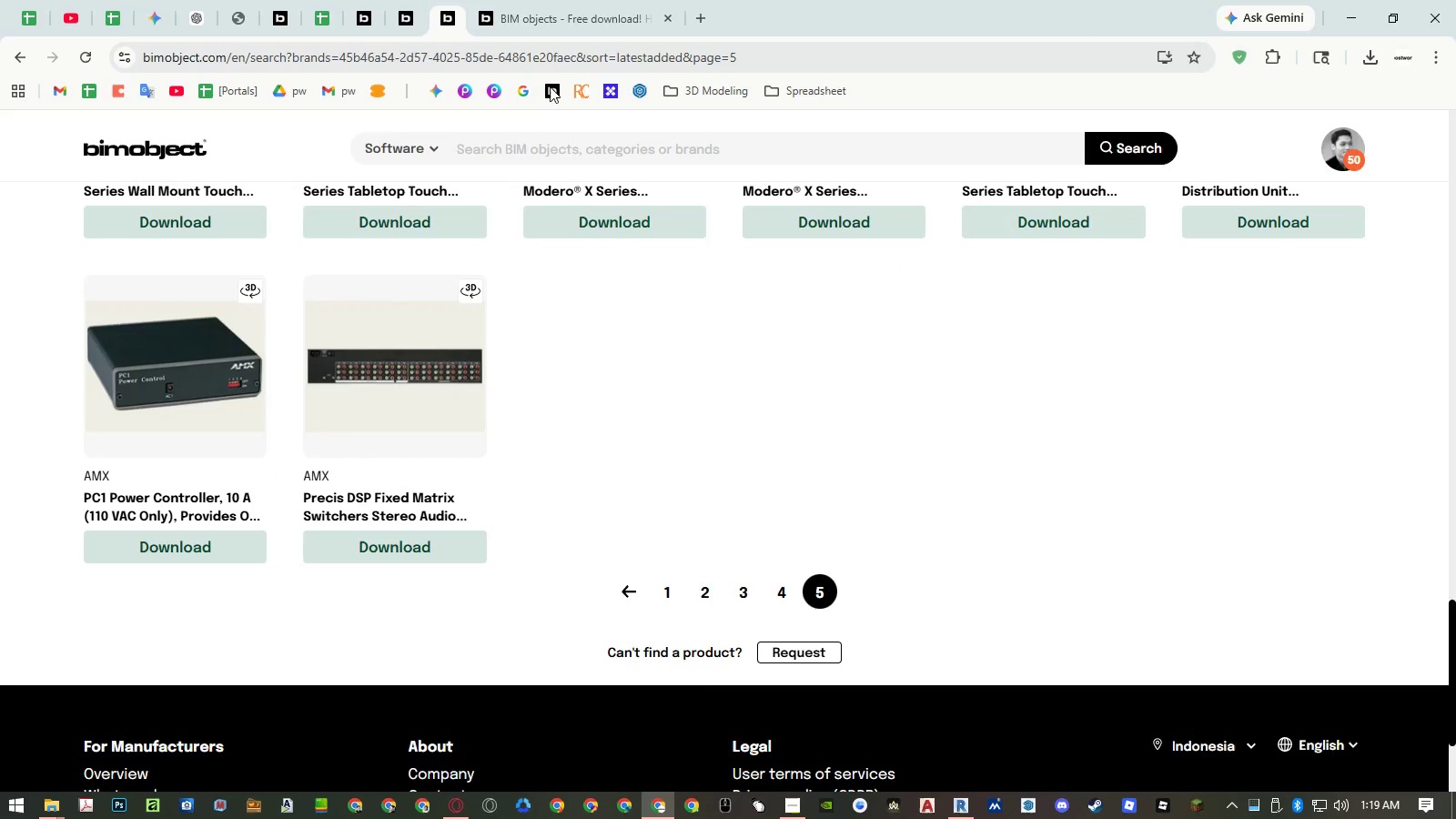 
middle_click([460, 25])
 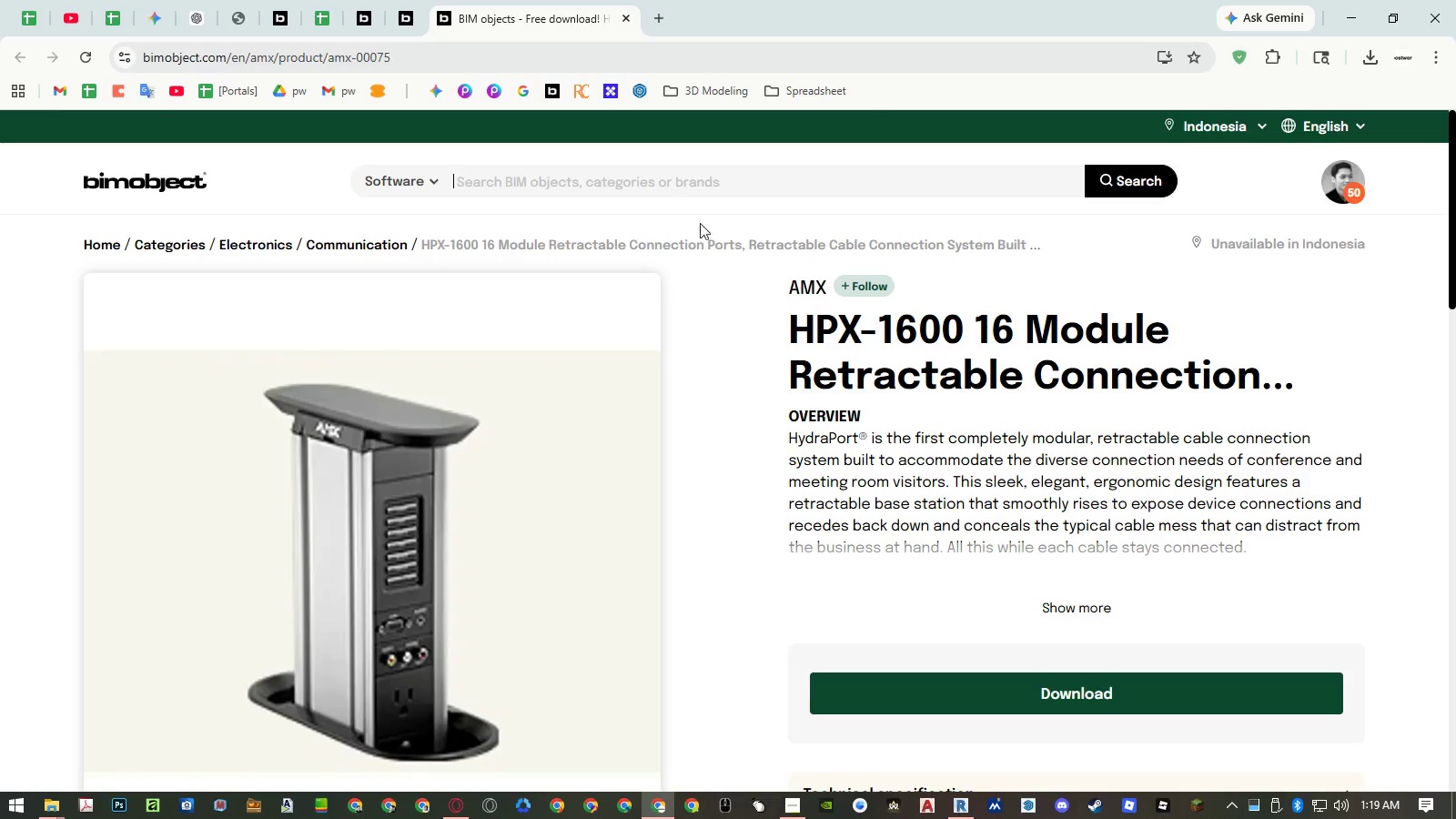 
scroll: coordinate [724, 369], scroll_direction: down, amount: 2.0
 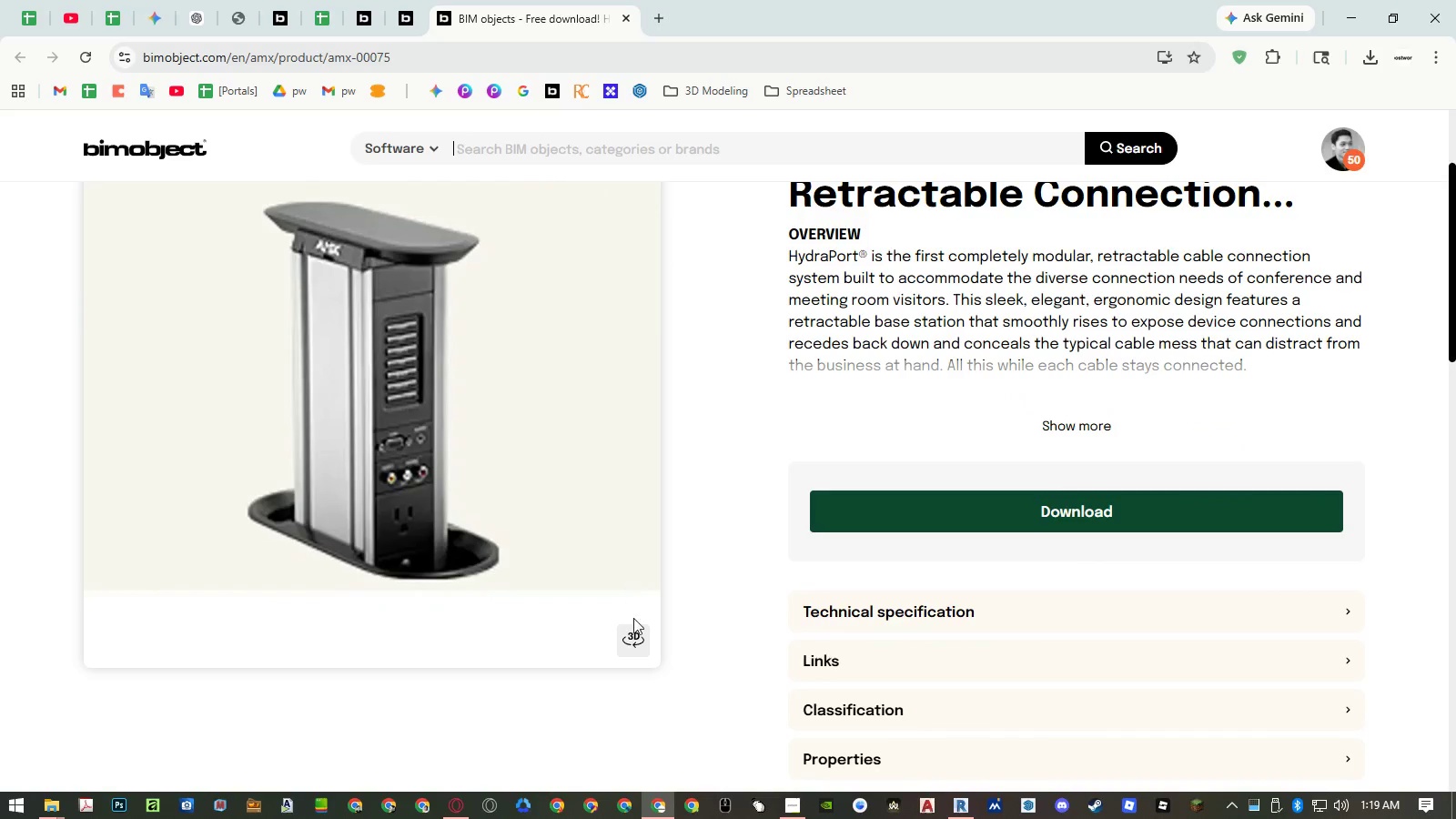 
left_click([633, 625])
 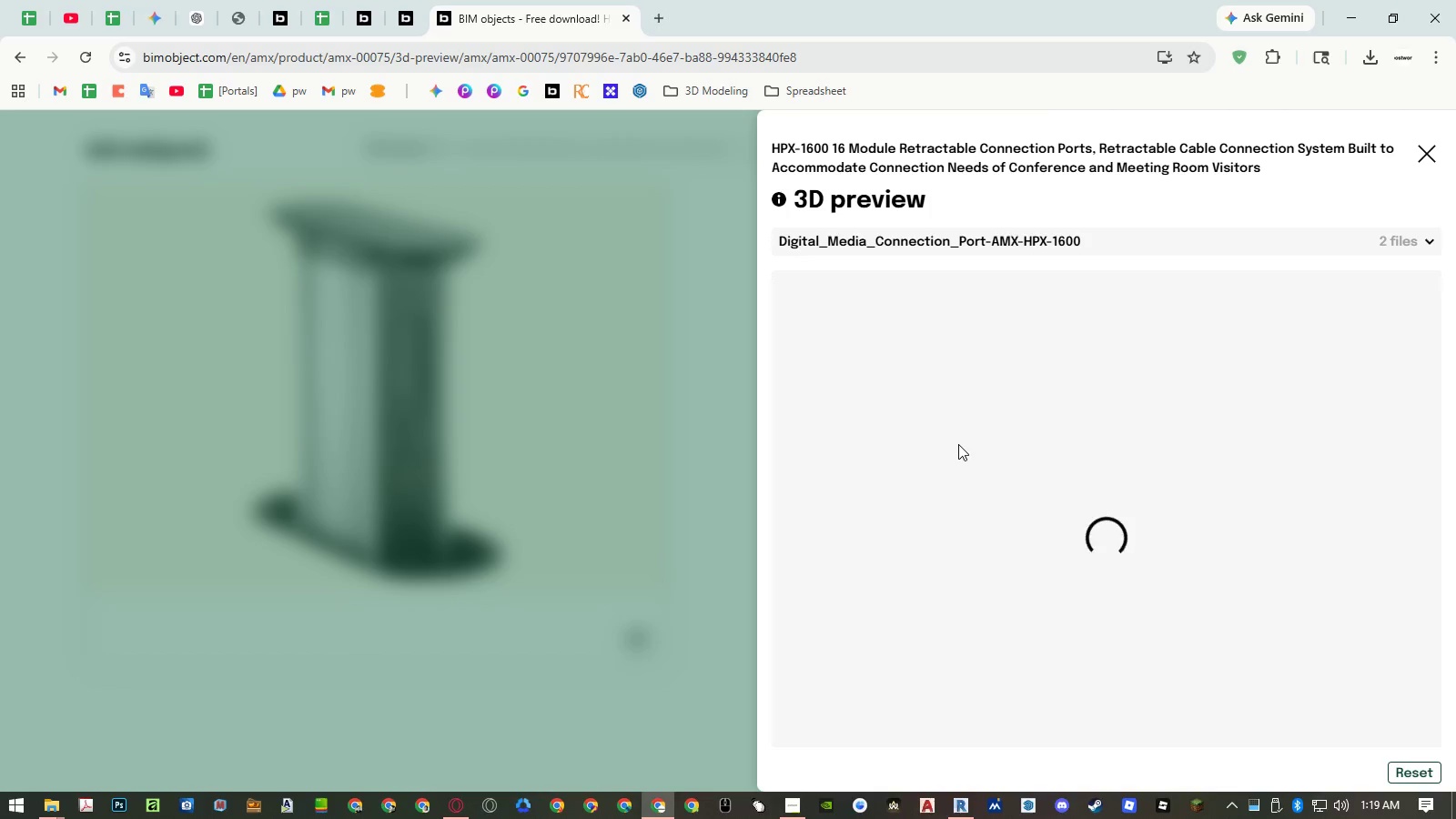 
left_click_drag(start_coordinate=[1073, 570], to_coordinate=[959, 608])
 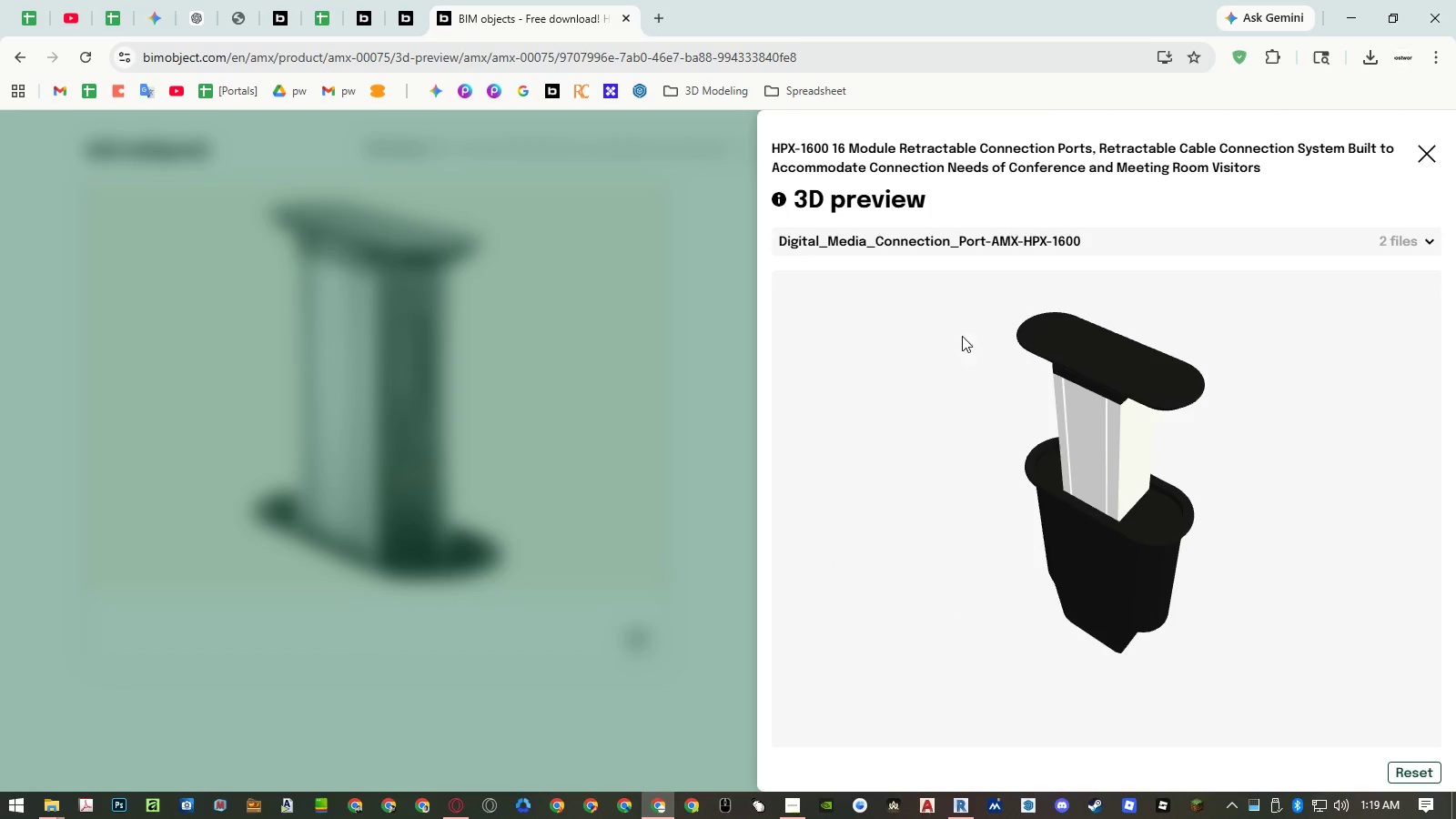 
left_click([976, 249])
 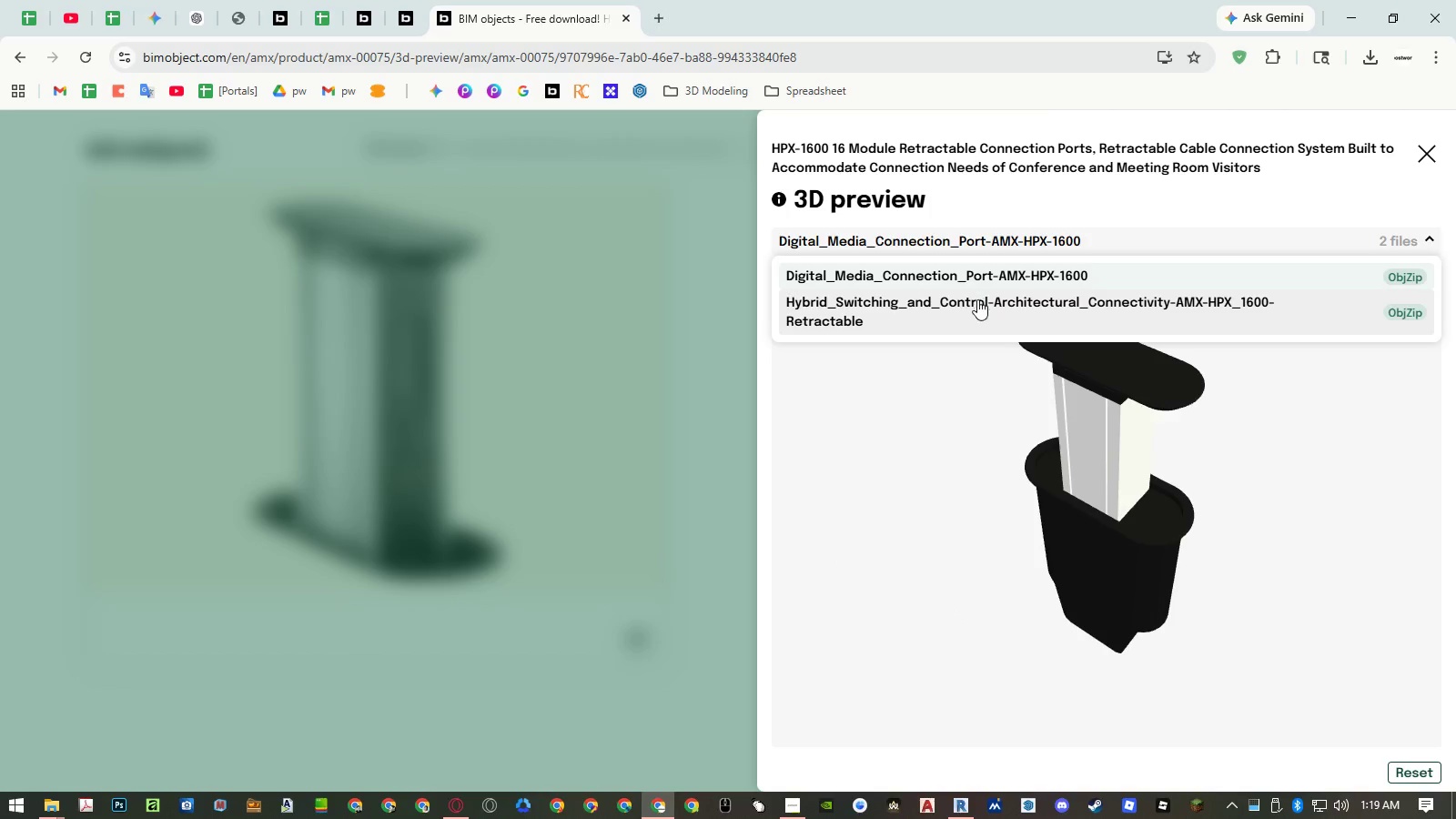 
left_click([977, 301])
 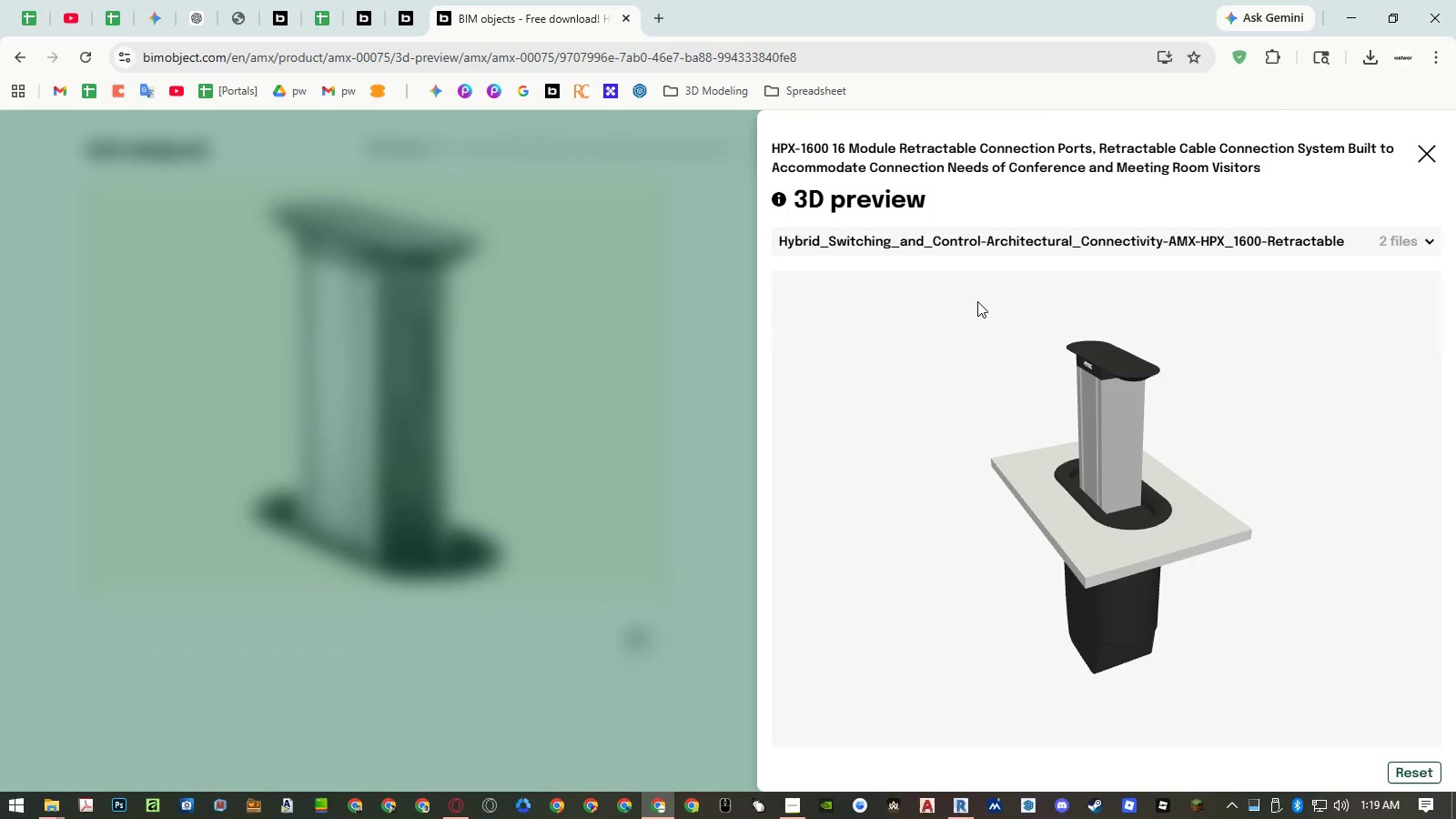 
left_click_drag(start_coordinate=[986, 432], to_coordinate=[1063, 430])
 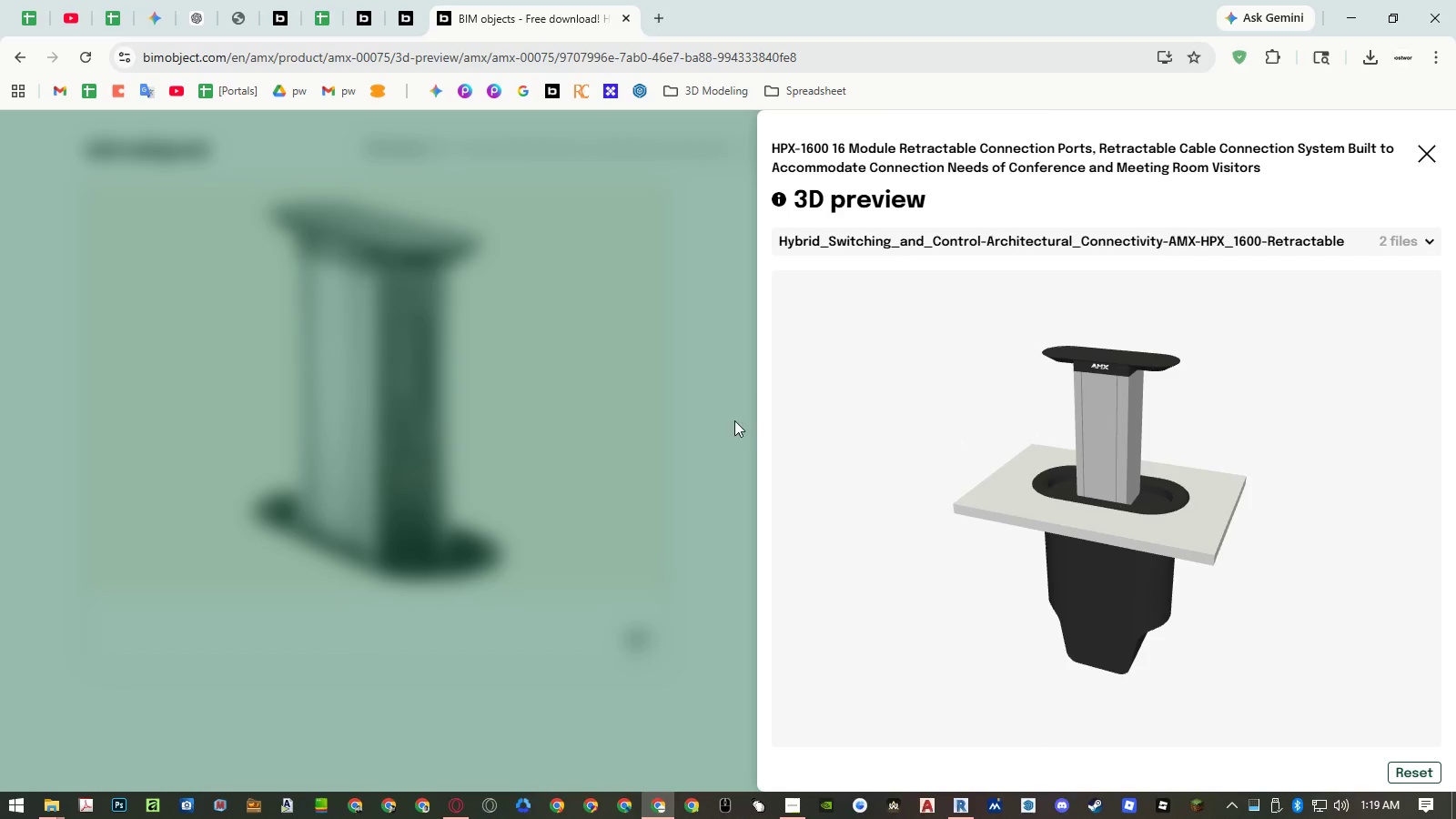 
left_click([674, 411])
 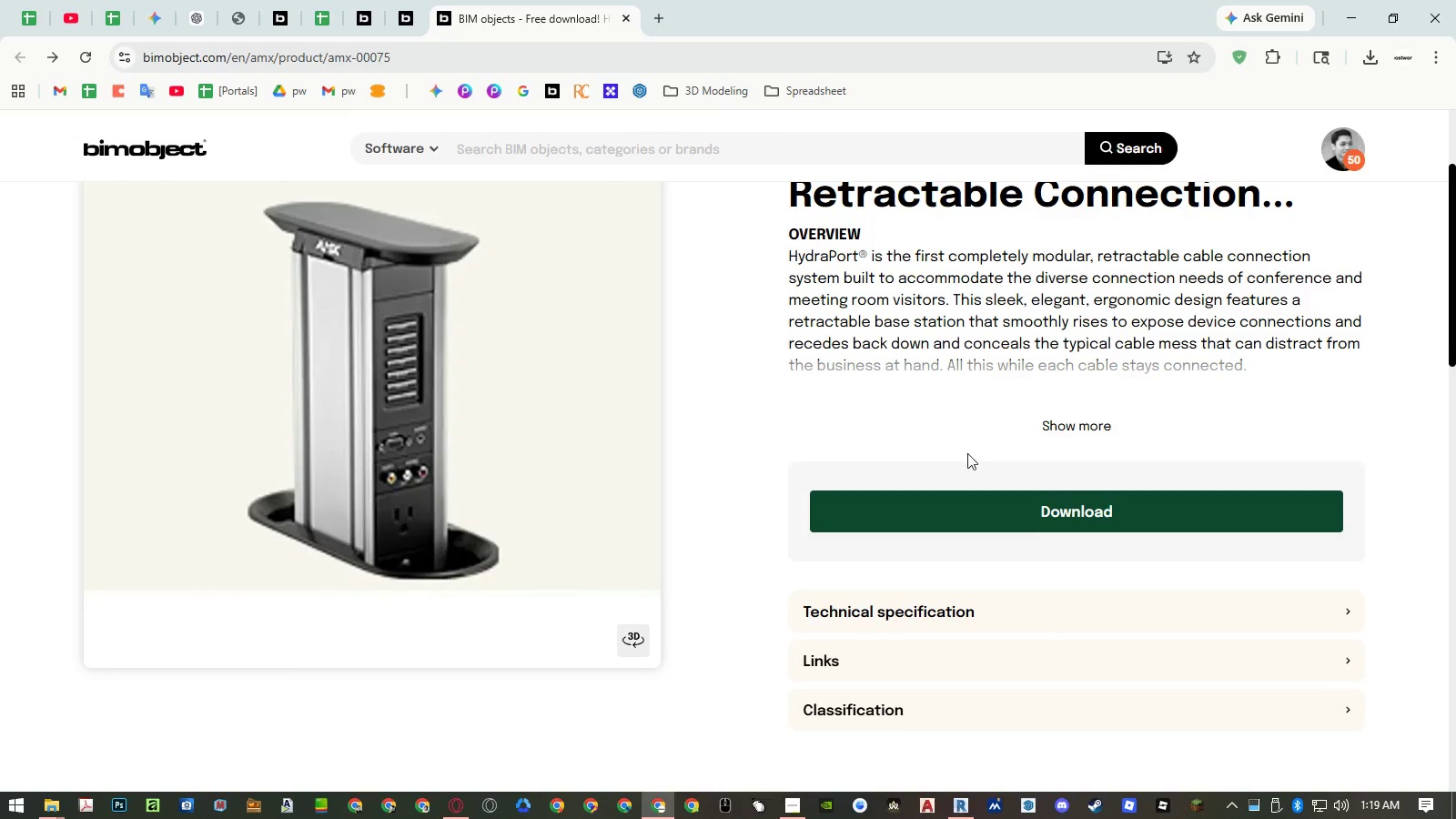 
left_click([959, 500])
 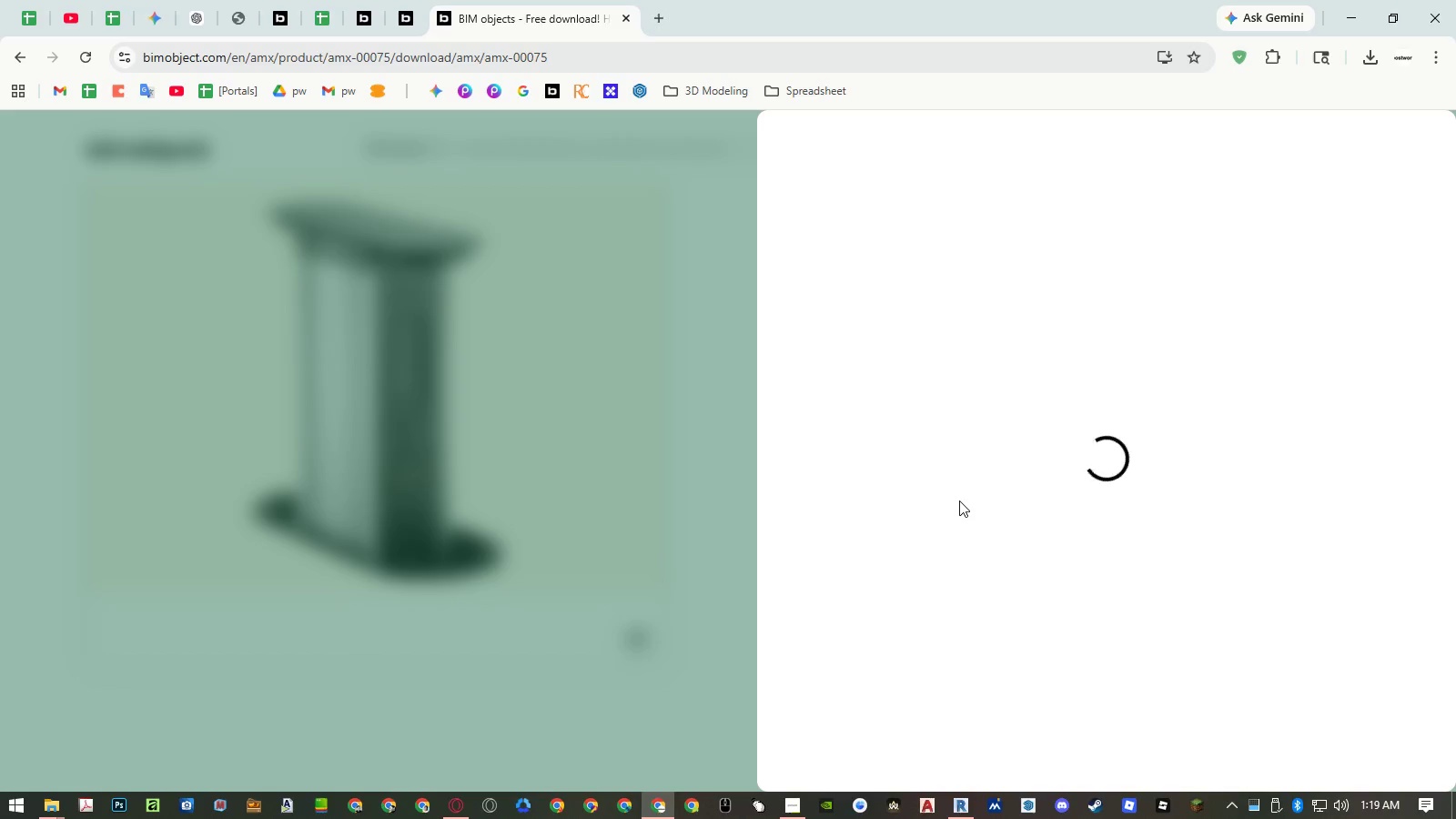 
left_click([836, 259])
 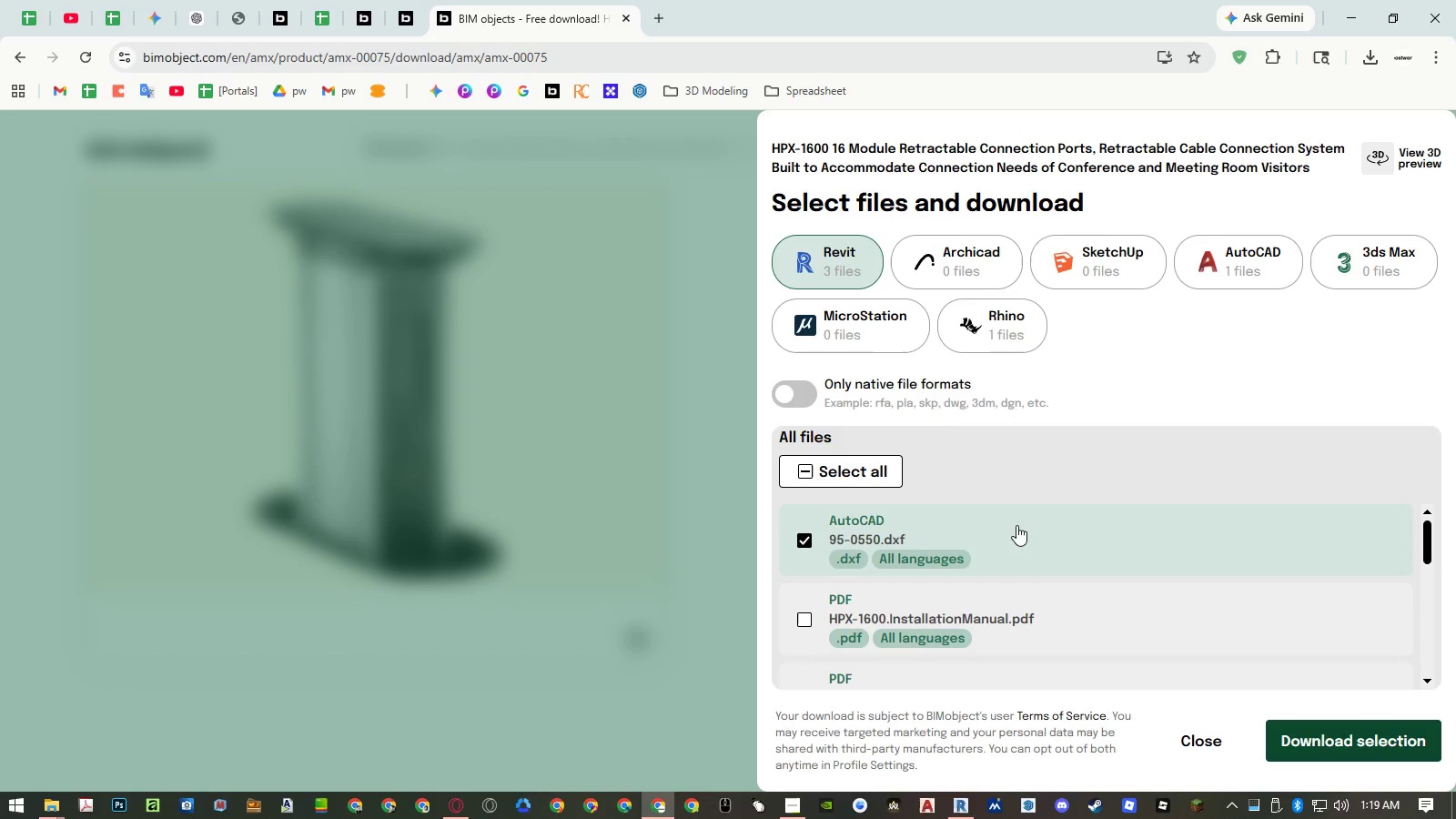 
left_click([1020, 531])
 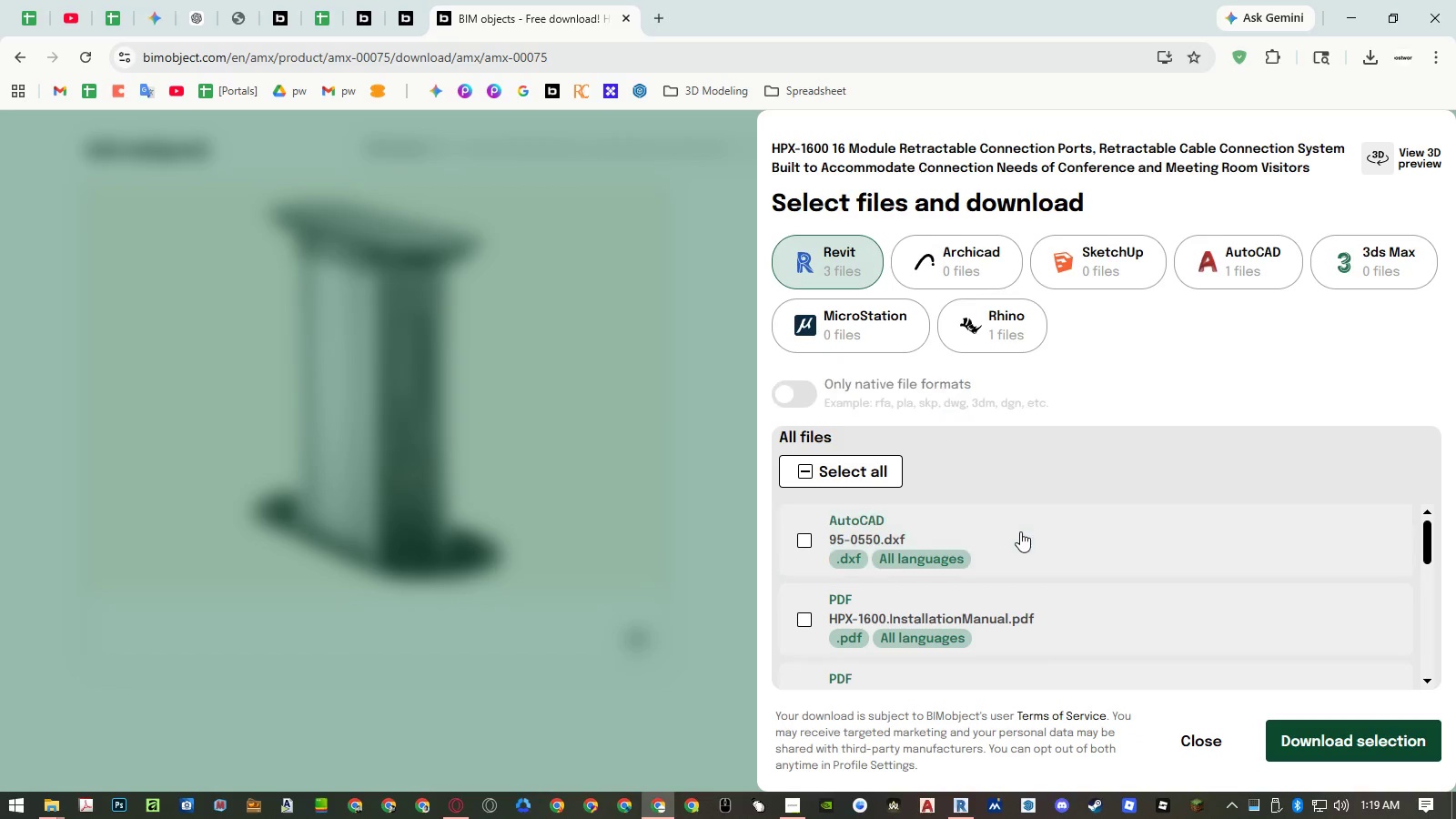 
scroll: coordinate [1023, 541], scroll_direction: down, amount: 8.0
 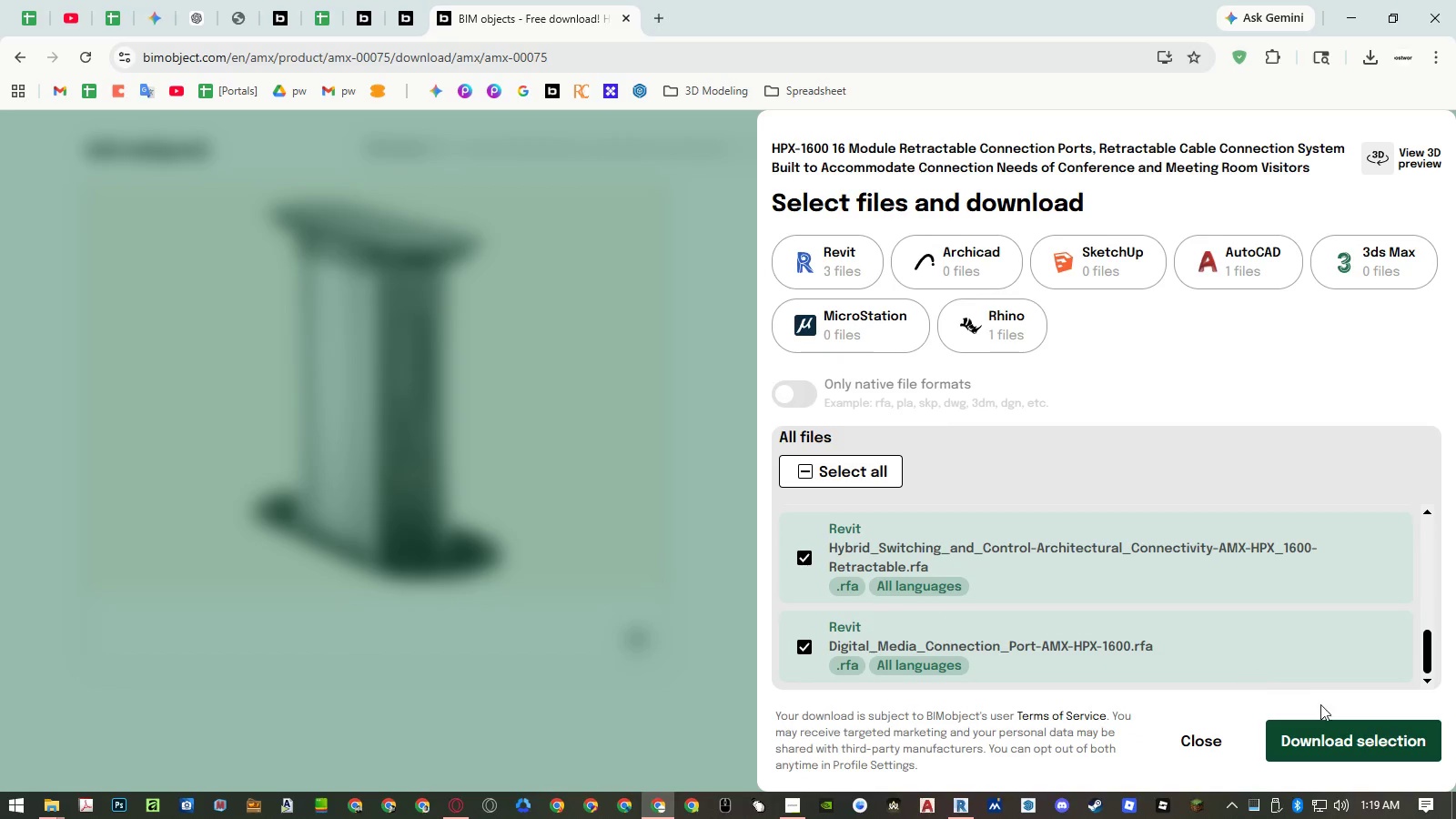 
left_click([1378, 742])
 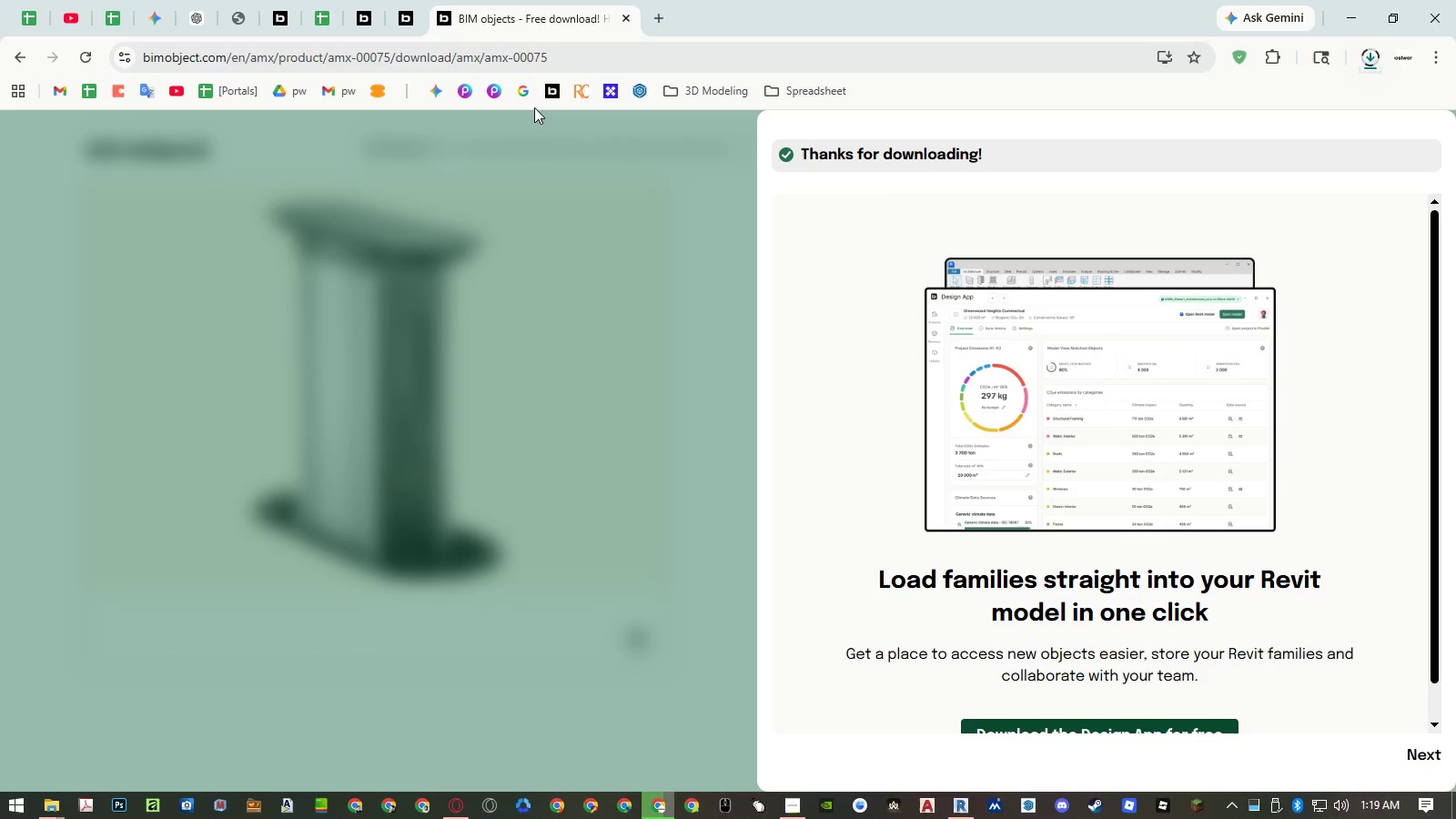 
middle_click([530, 24])
 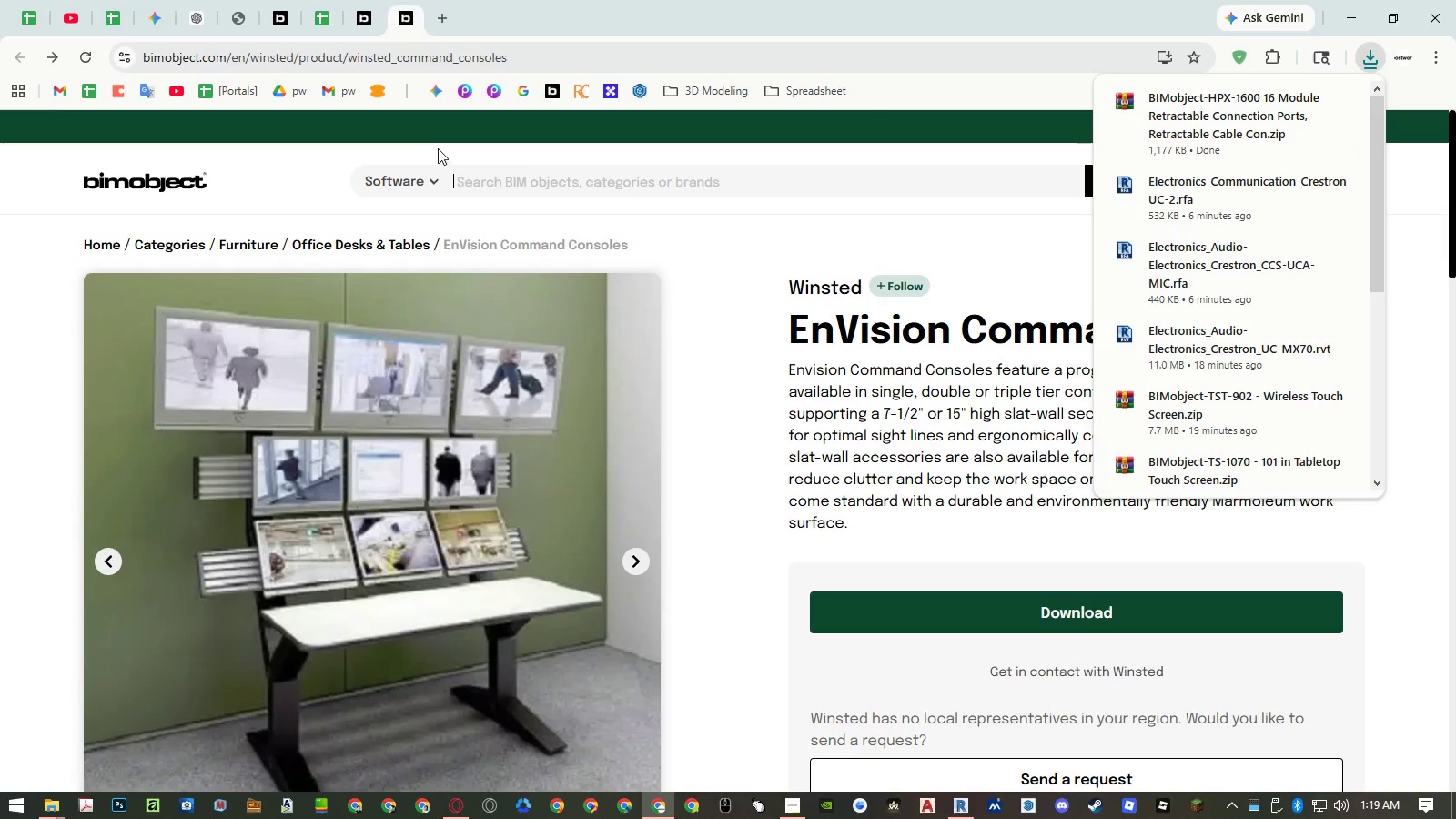 
middle_click([409, 24])
 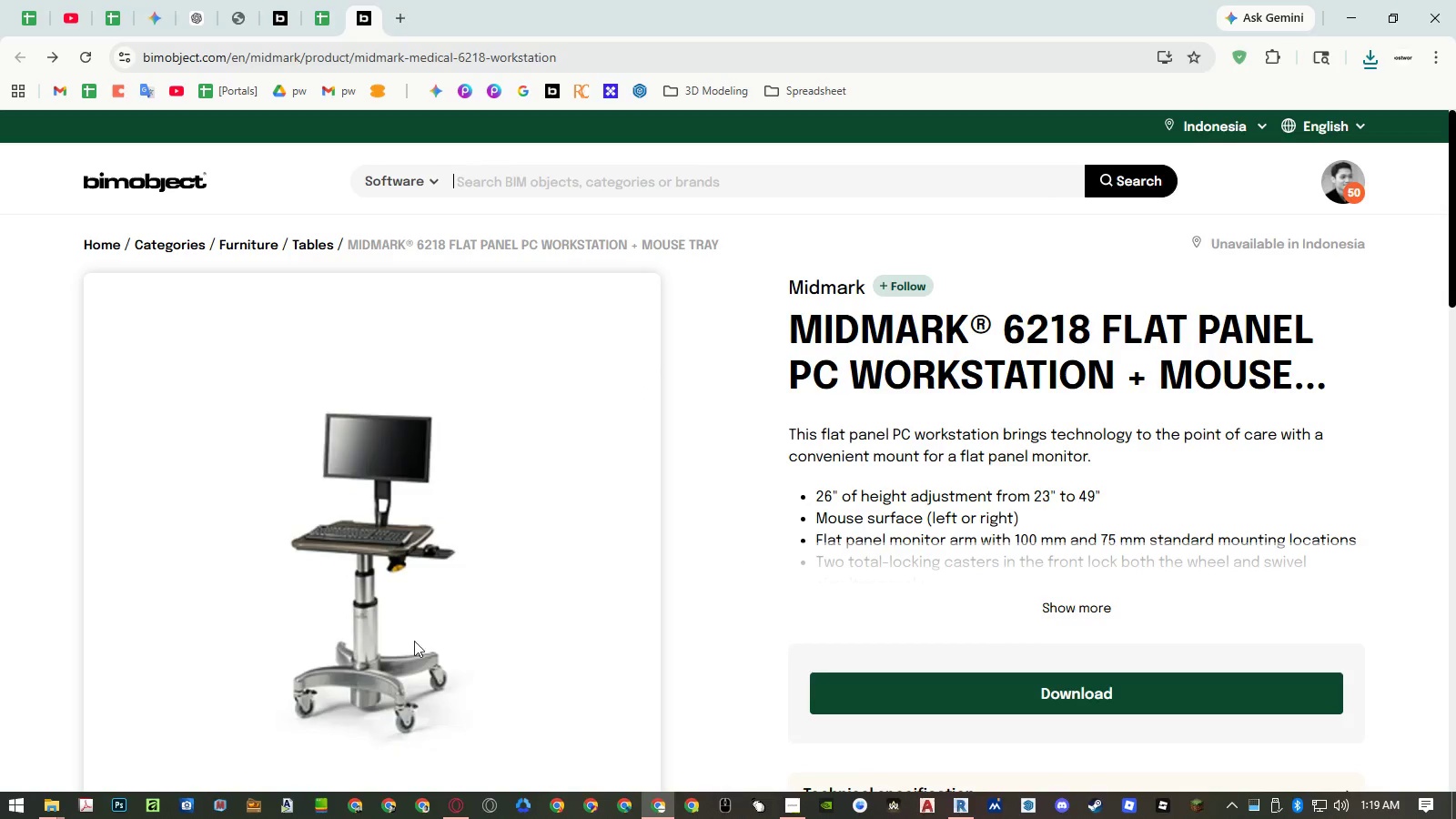 
left_click([56, 805])
 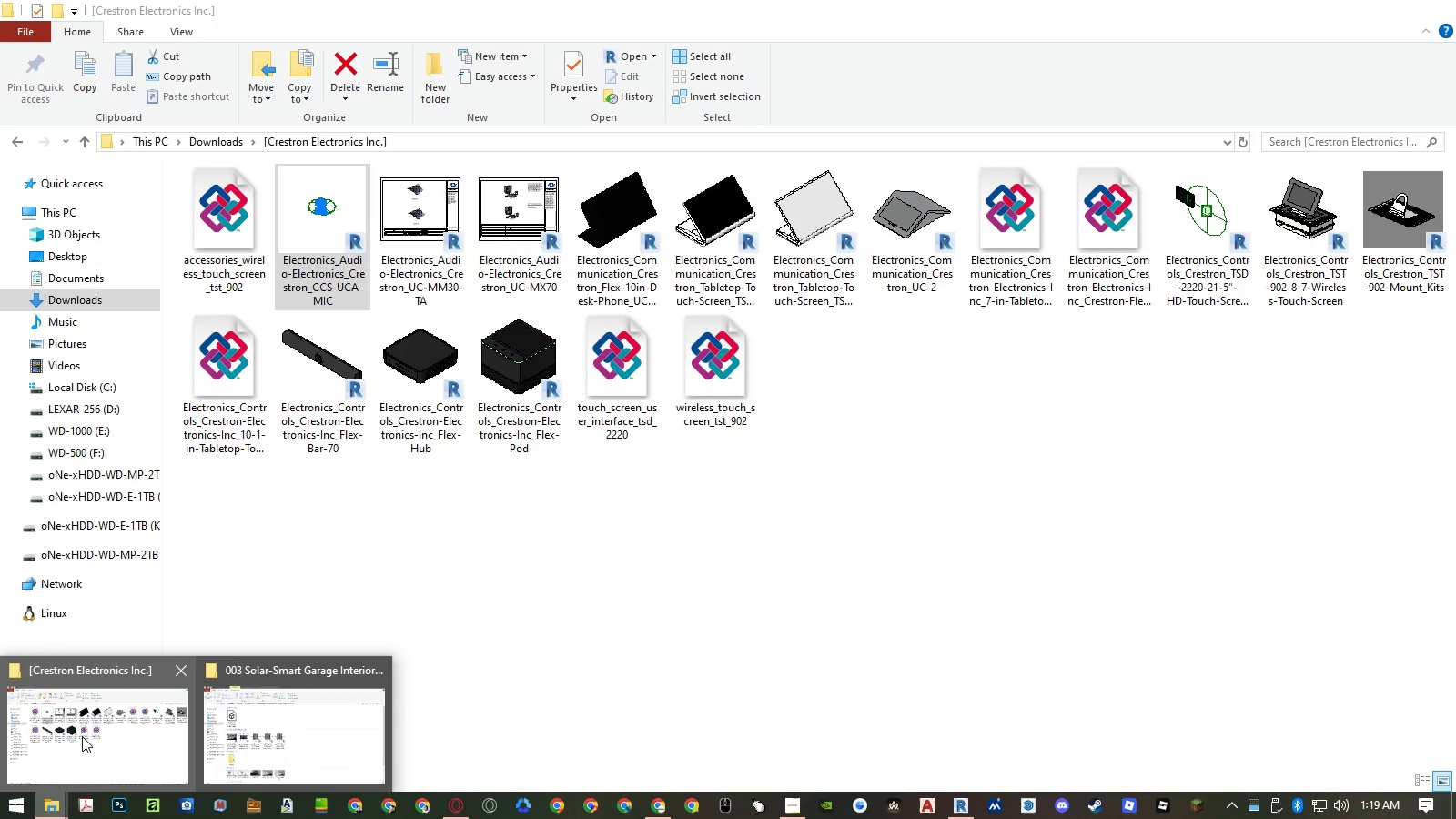 
left_click([82, 736])
 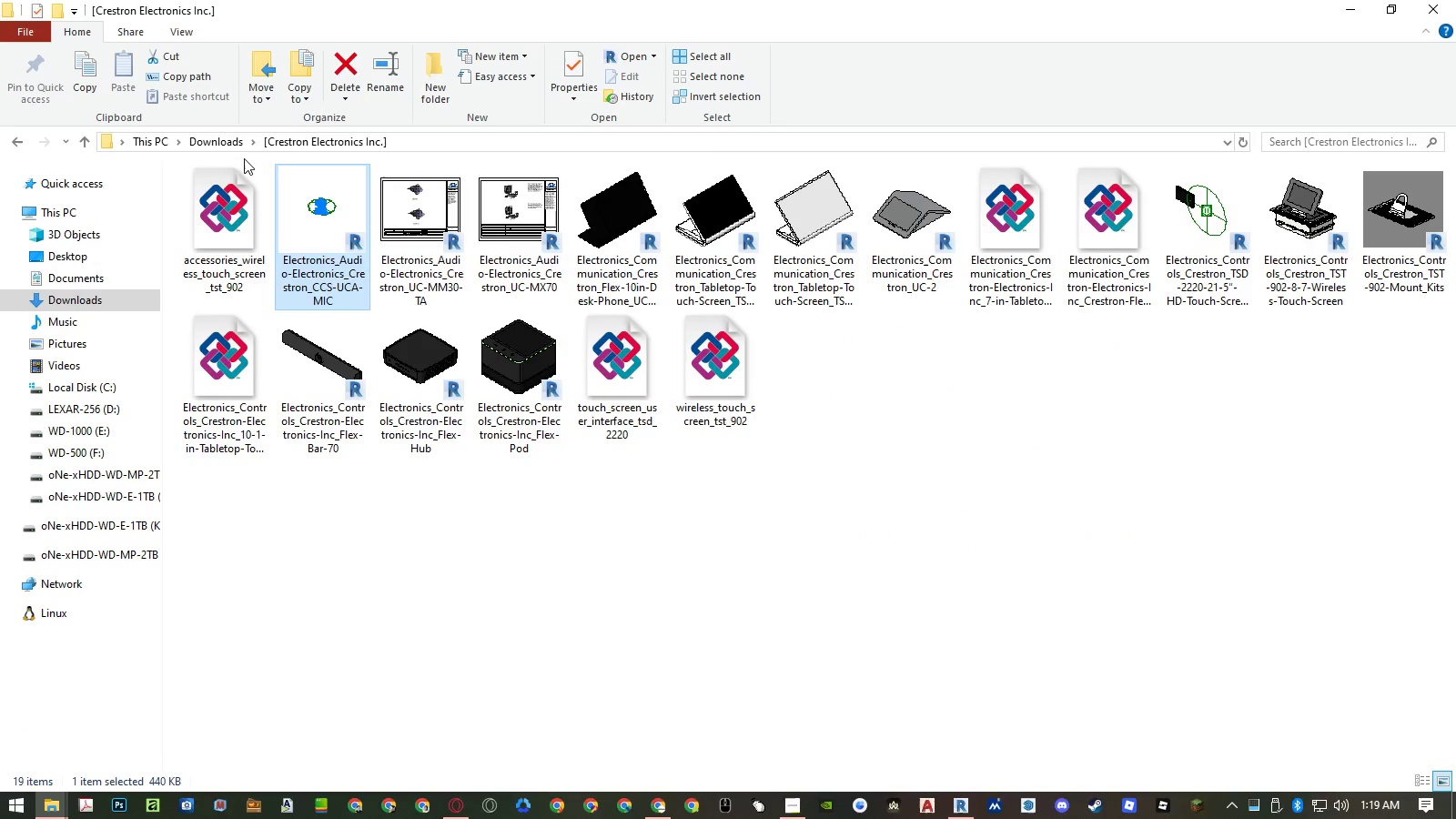 
left_click([233, 144])
 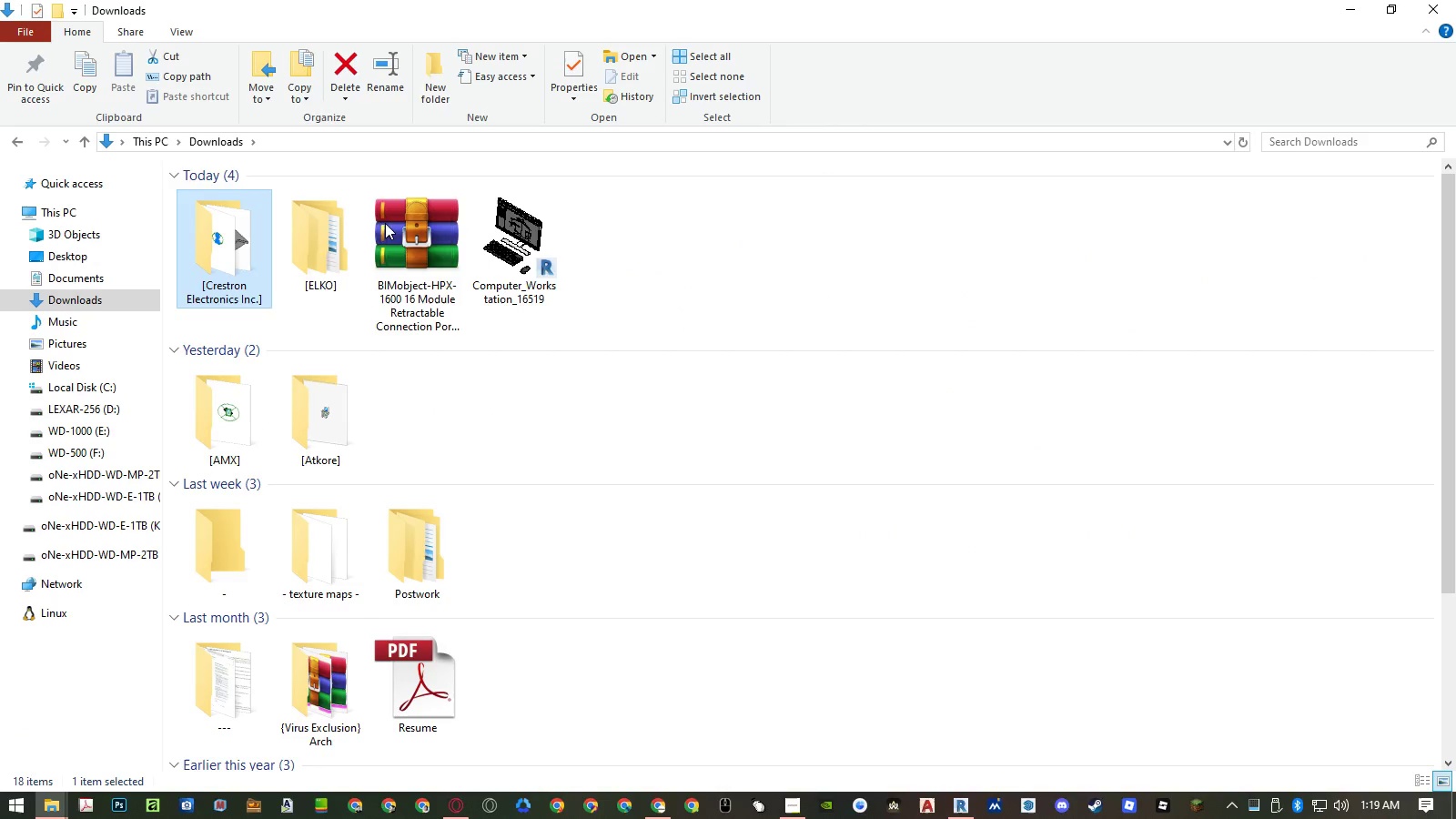 
left_click([416, 237])
 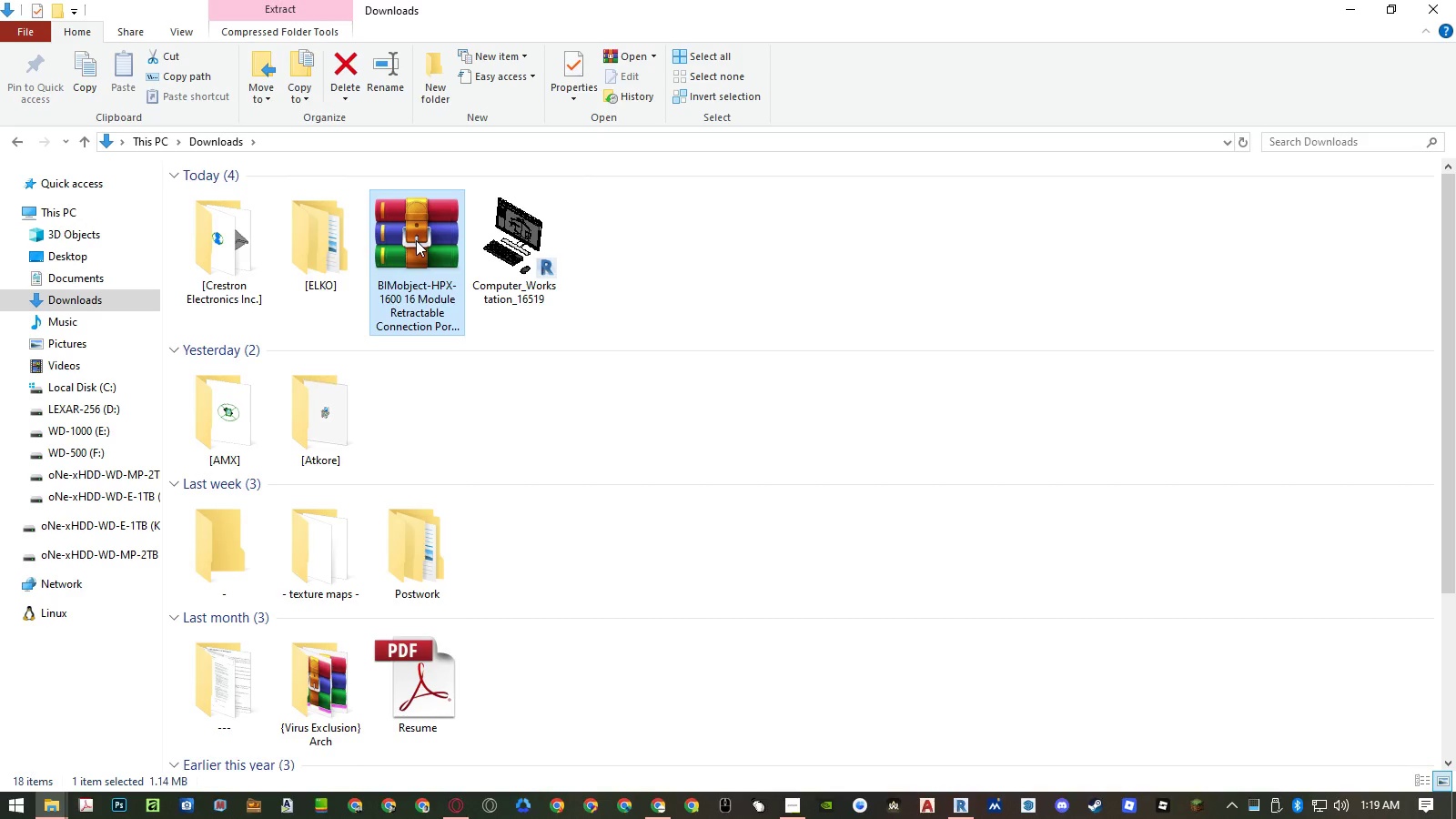 
left_click_drag(start_coordinate=[416, 240], to_coordinate=[232, 431])
 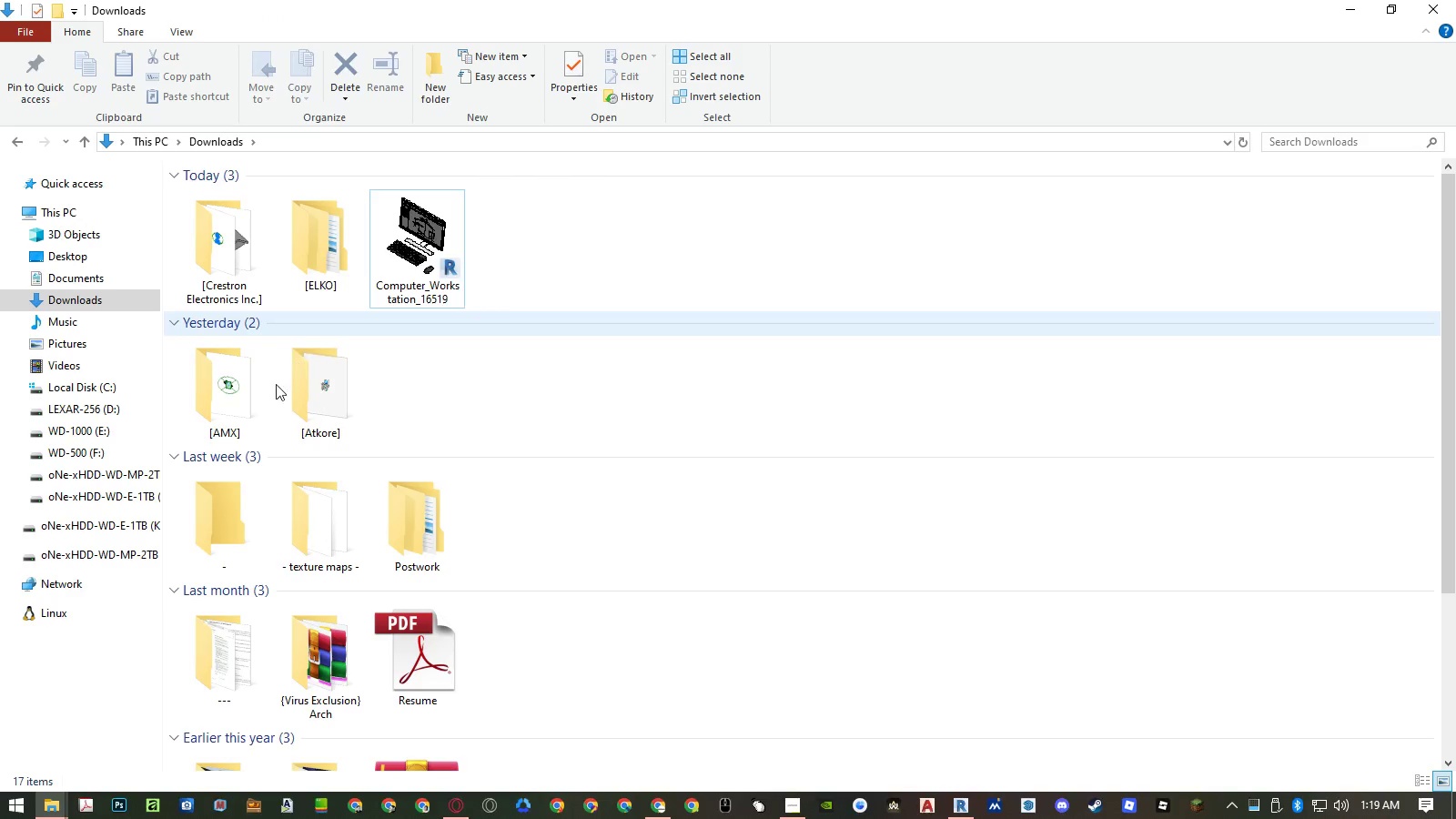 
double_click([248, 390])
 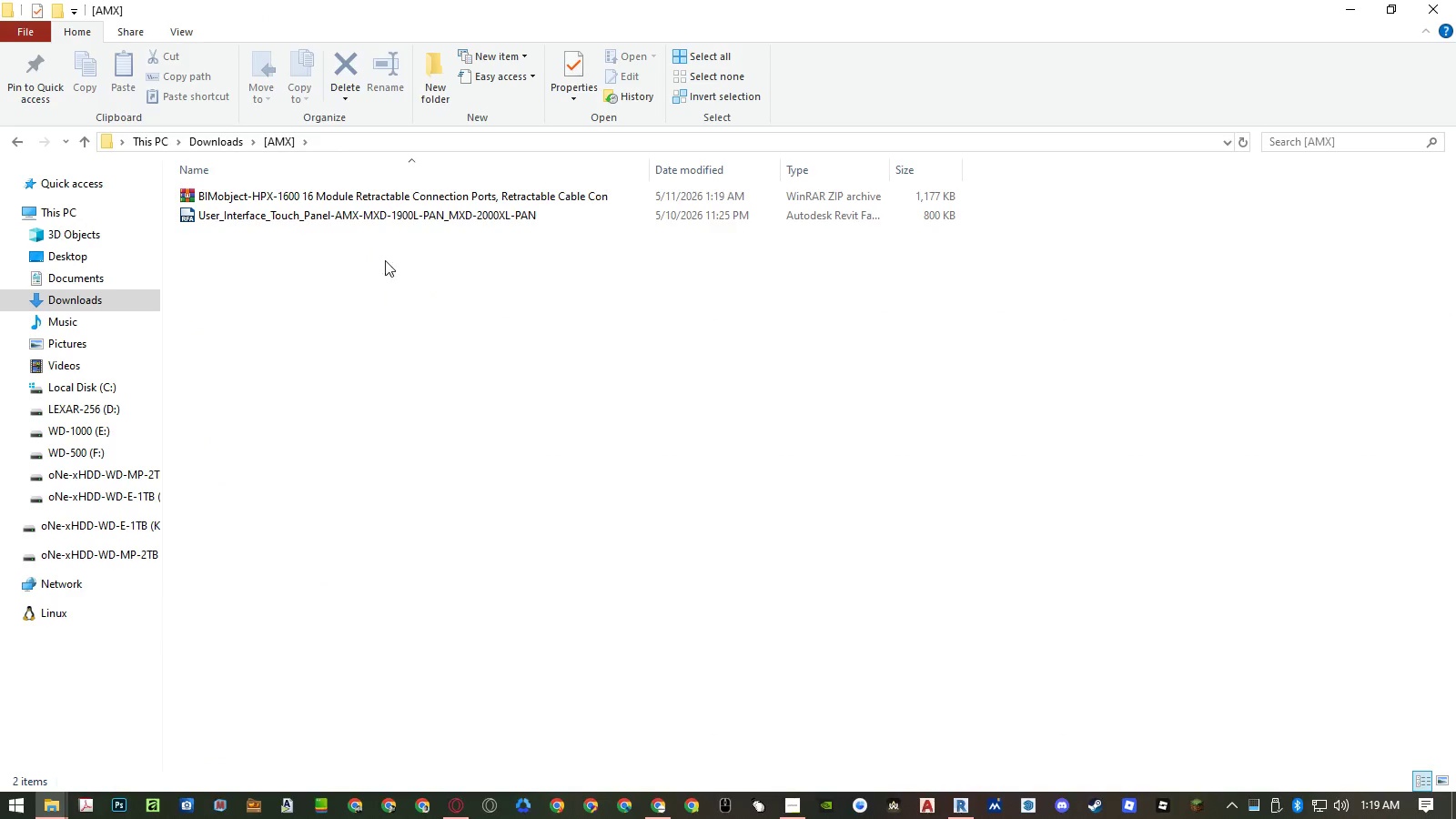 
left_click([363, 200])
 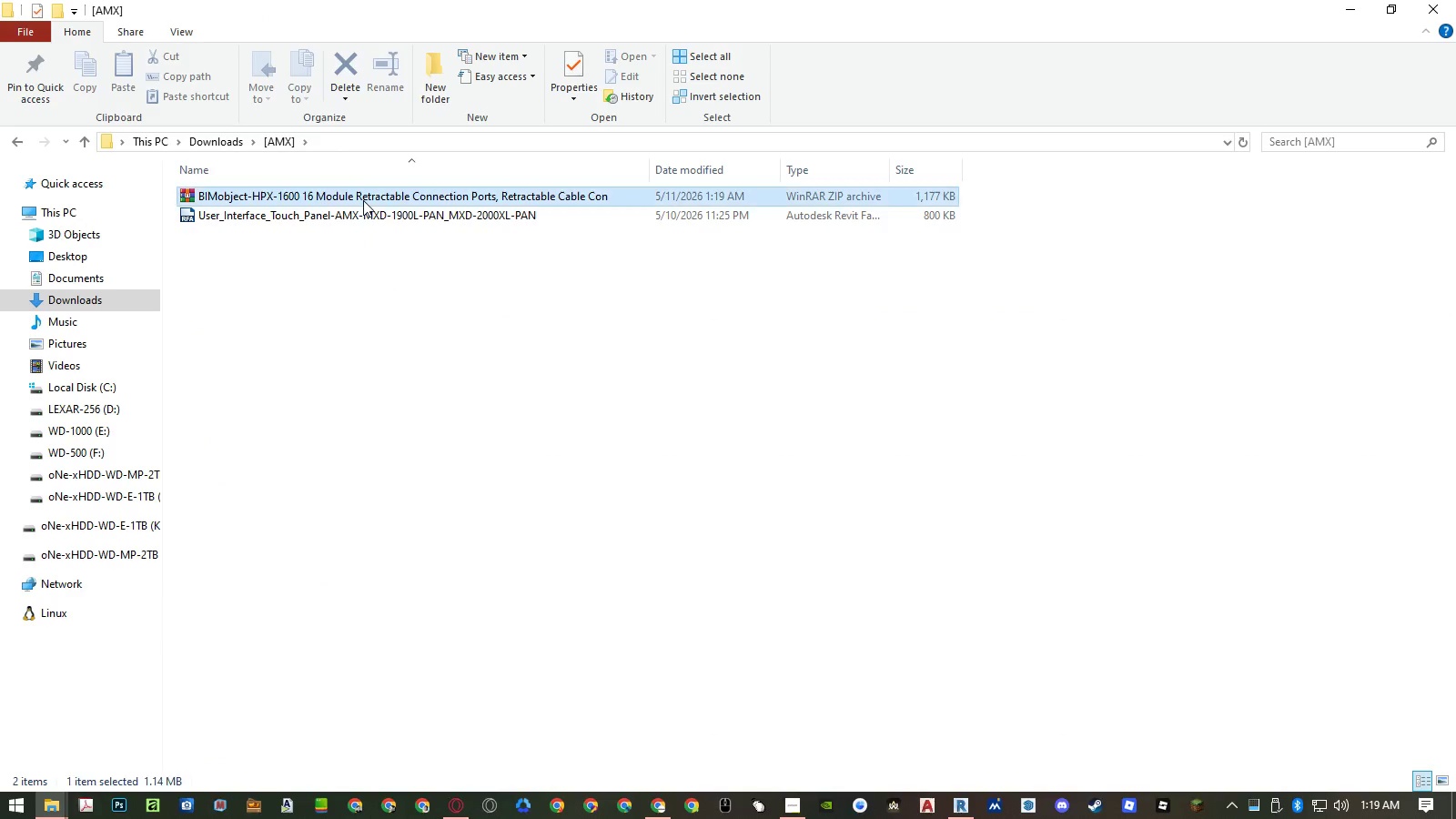 
right_click([363, 200])
 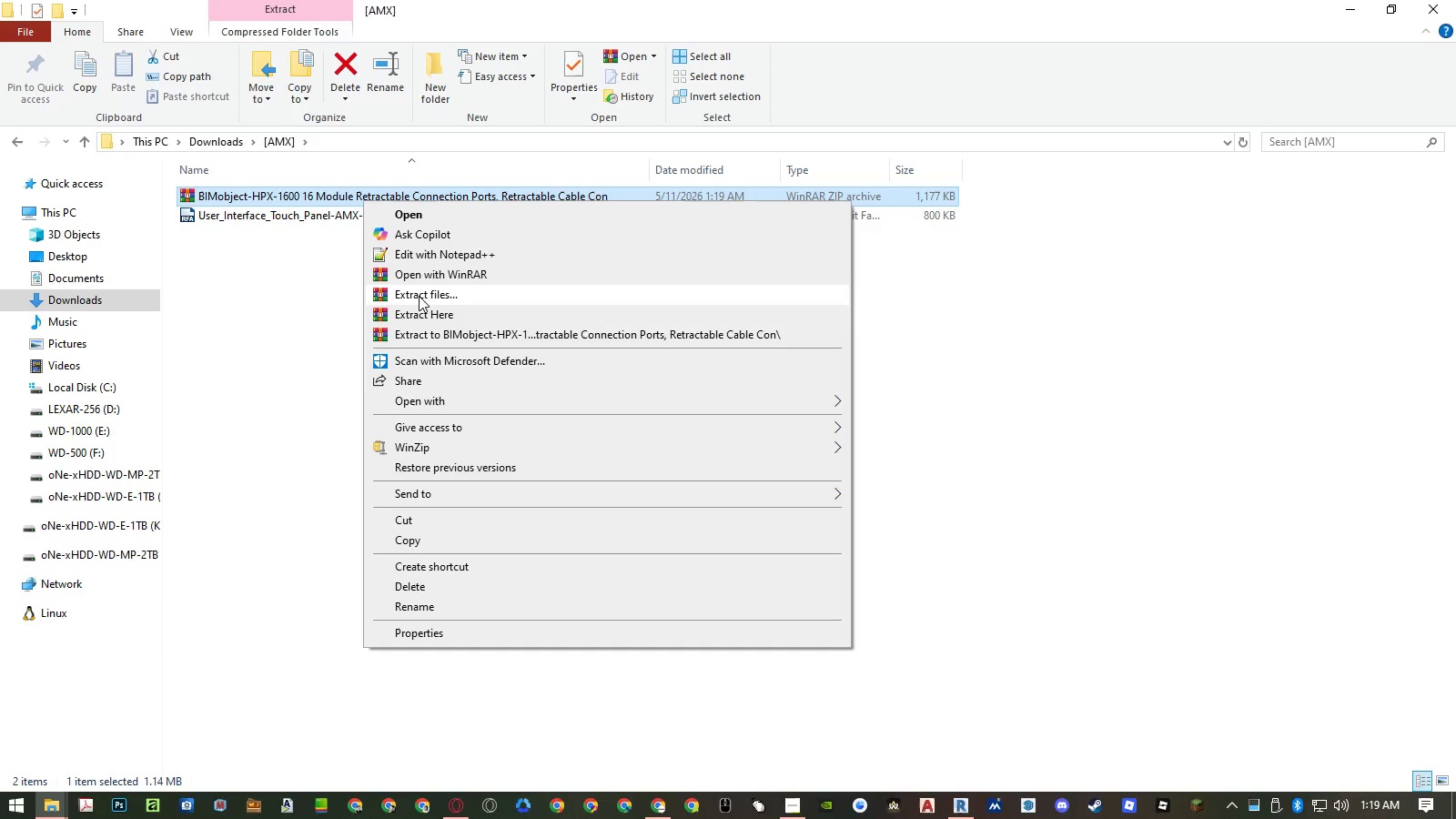 
left_click([418, 313])
 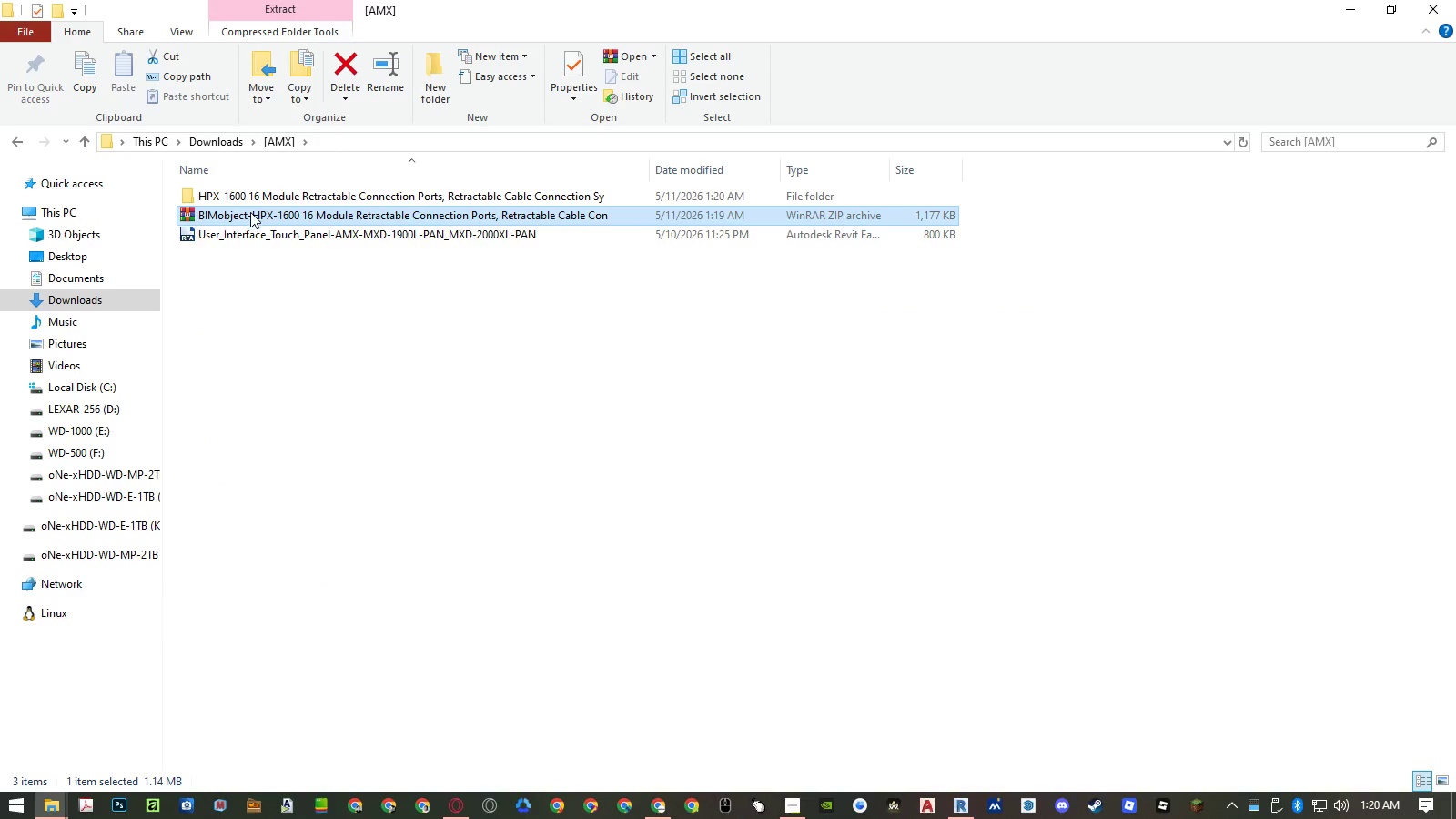 
double_click([254, 197])
 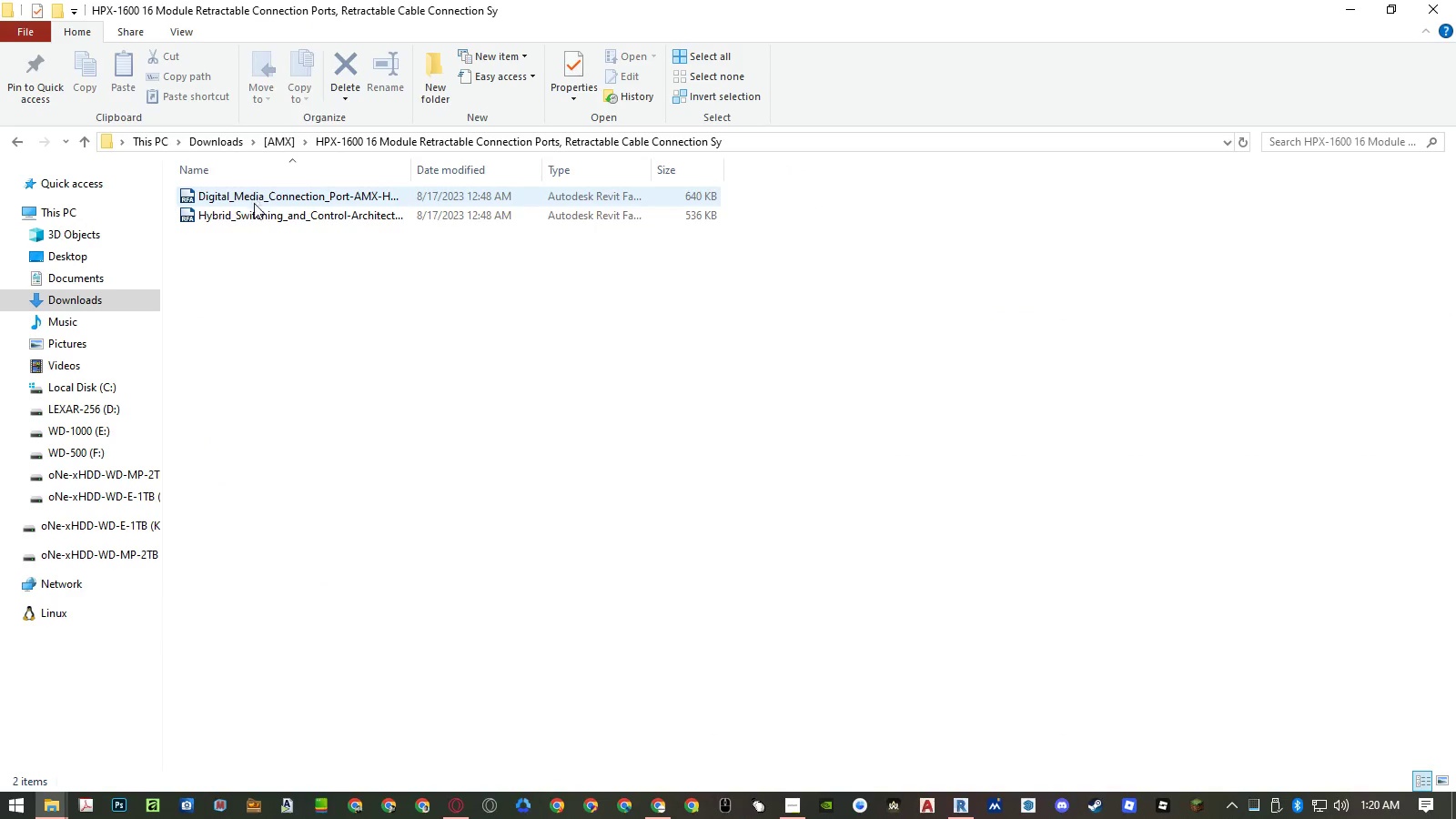 
key(Control+A)
 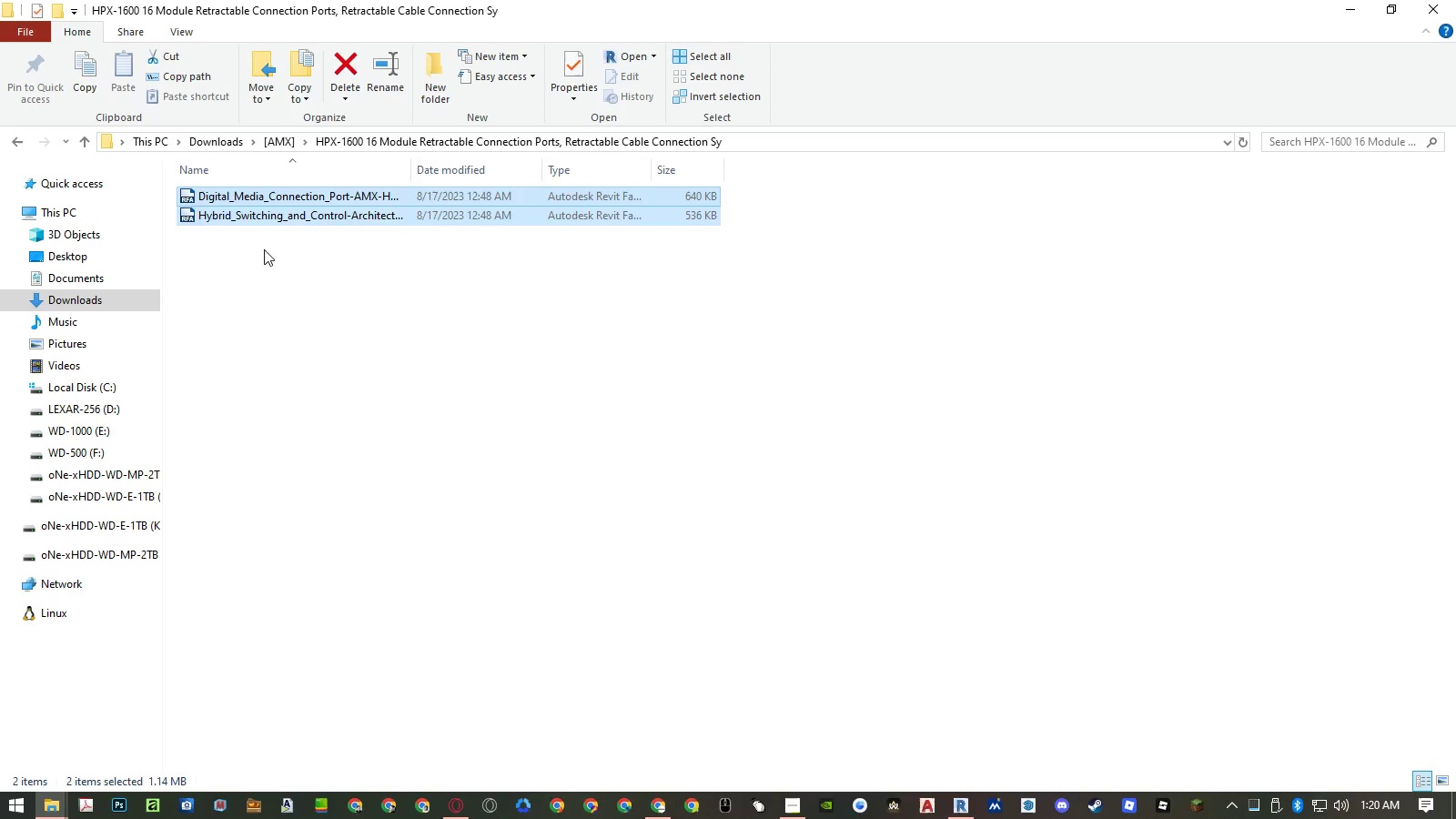 
key(Control+X)
 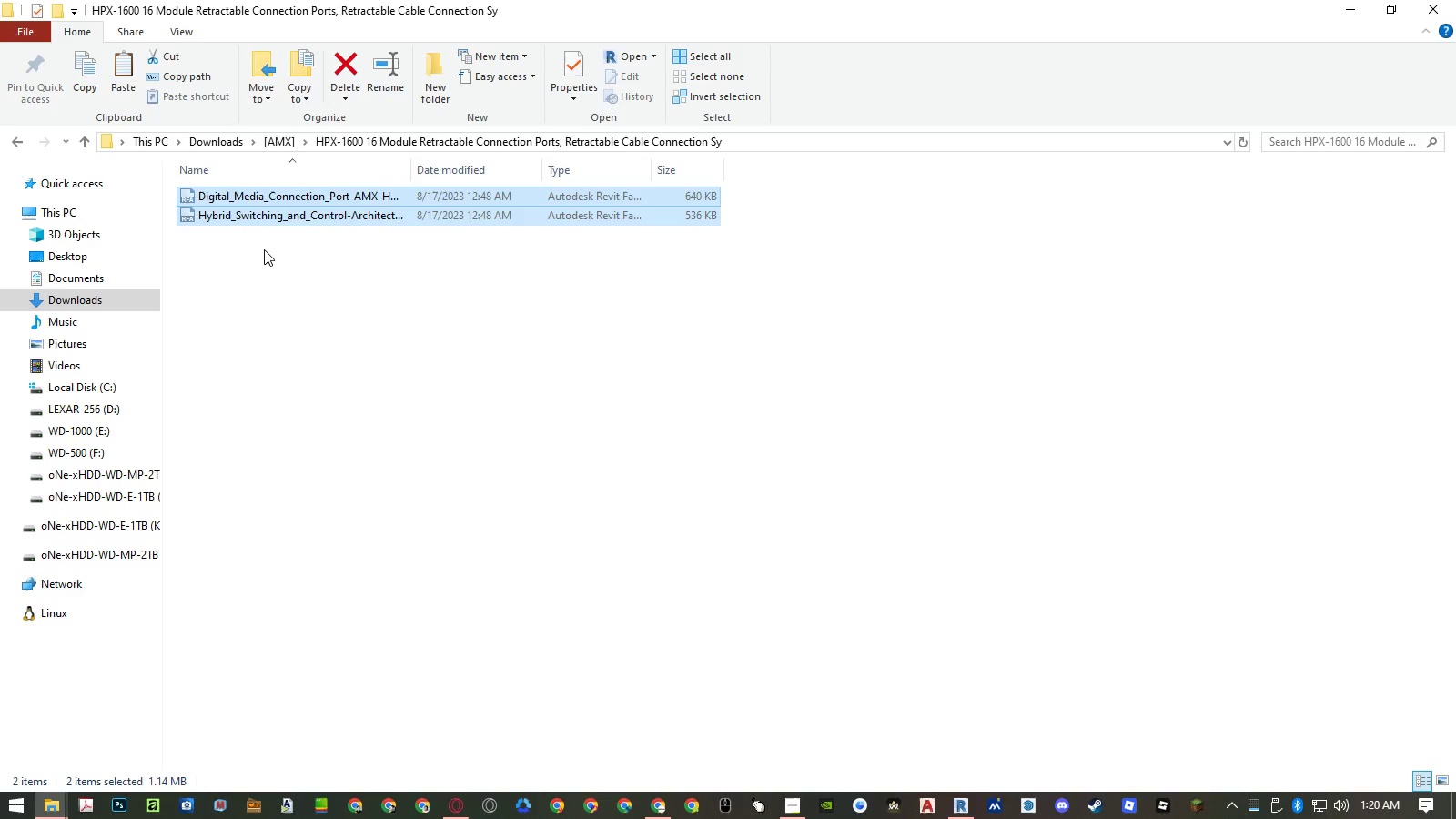 
key(Backspace)
 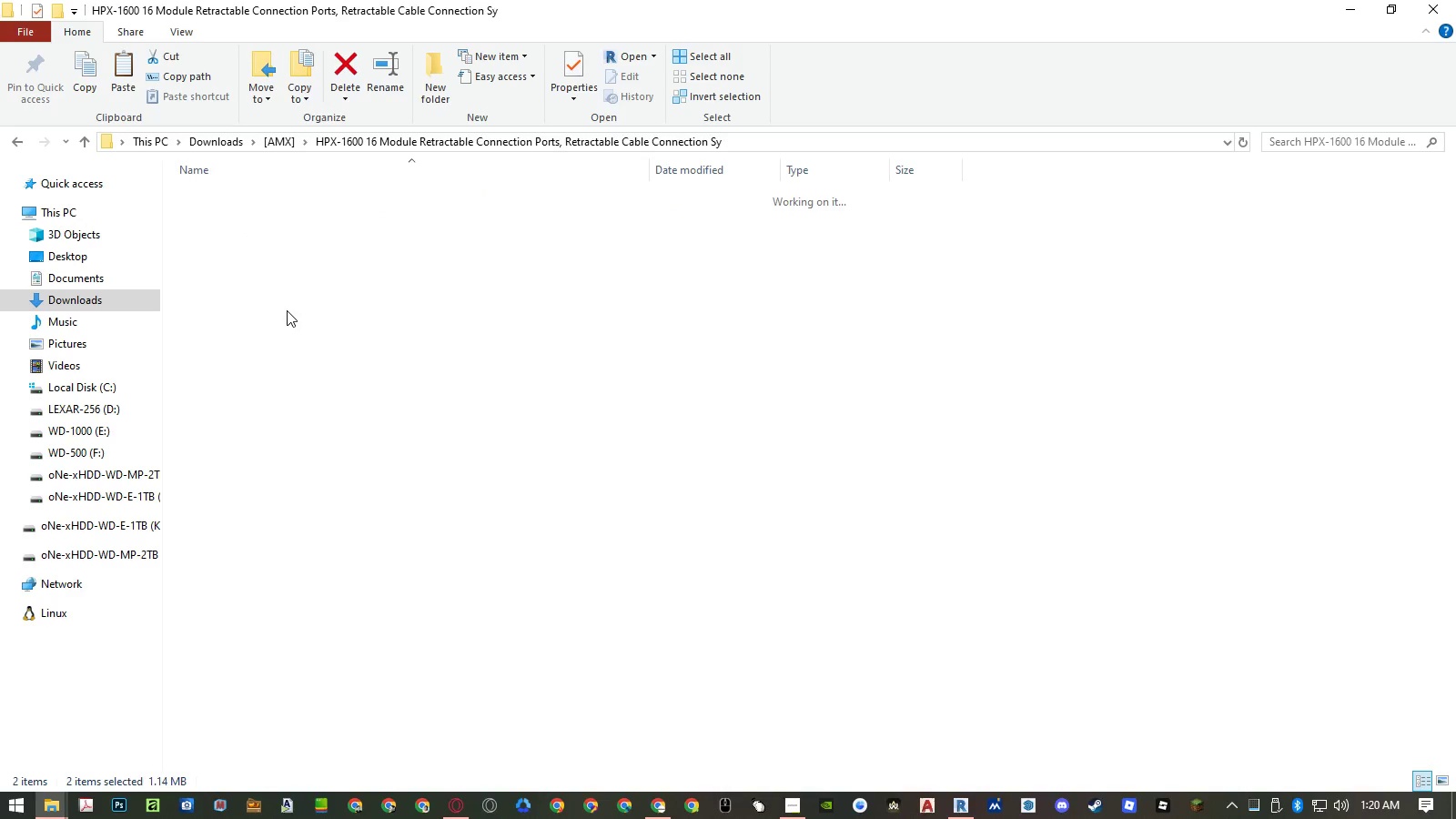 
left_click([288, 310])
 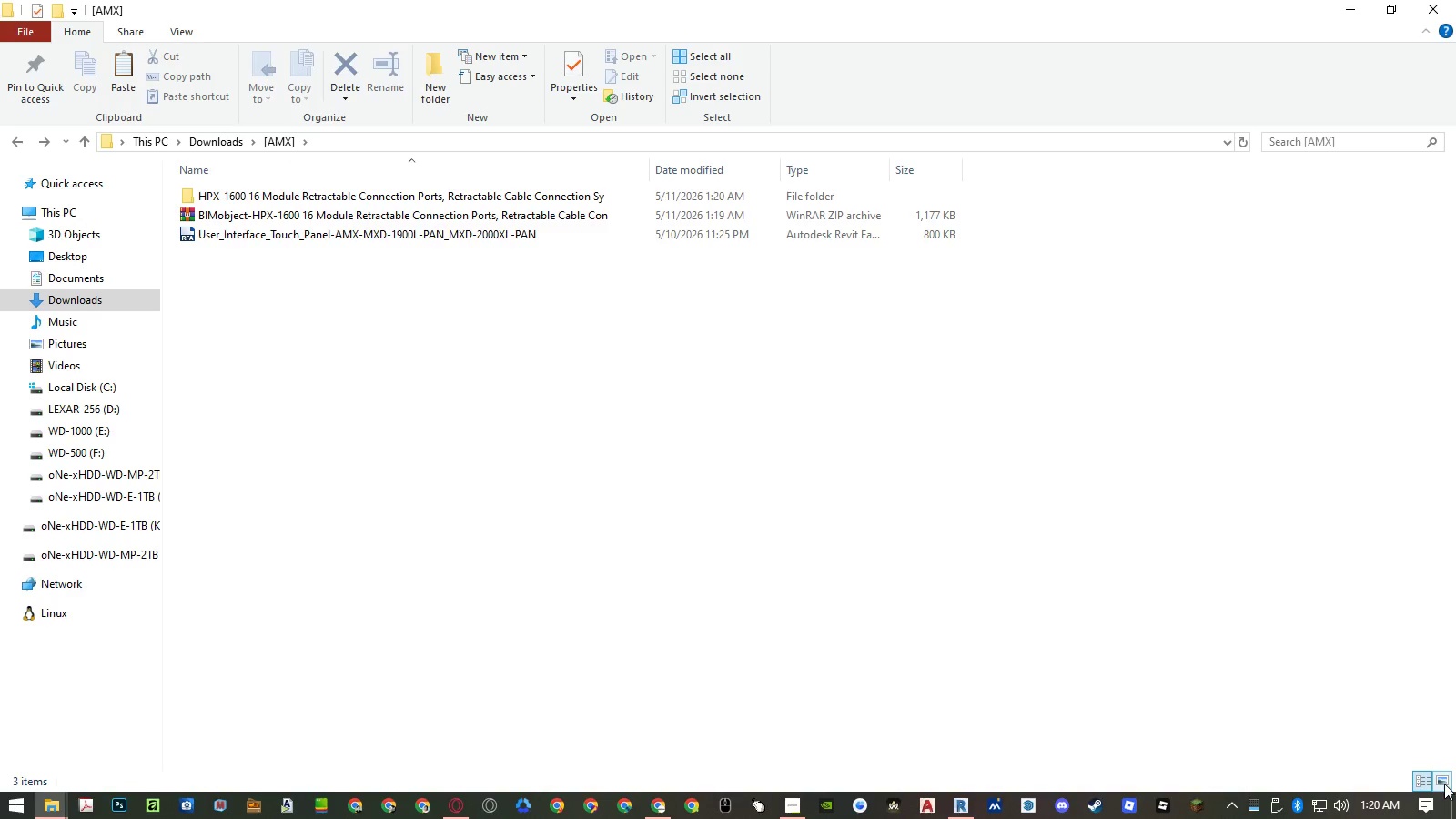 
left_click([1233, 626])
 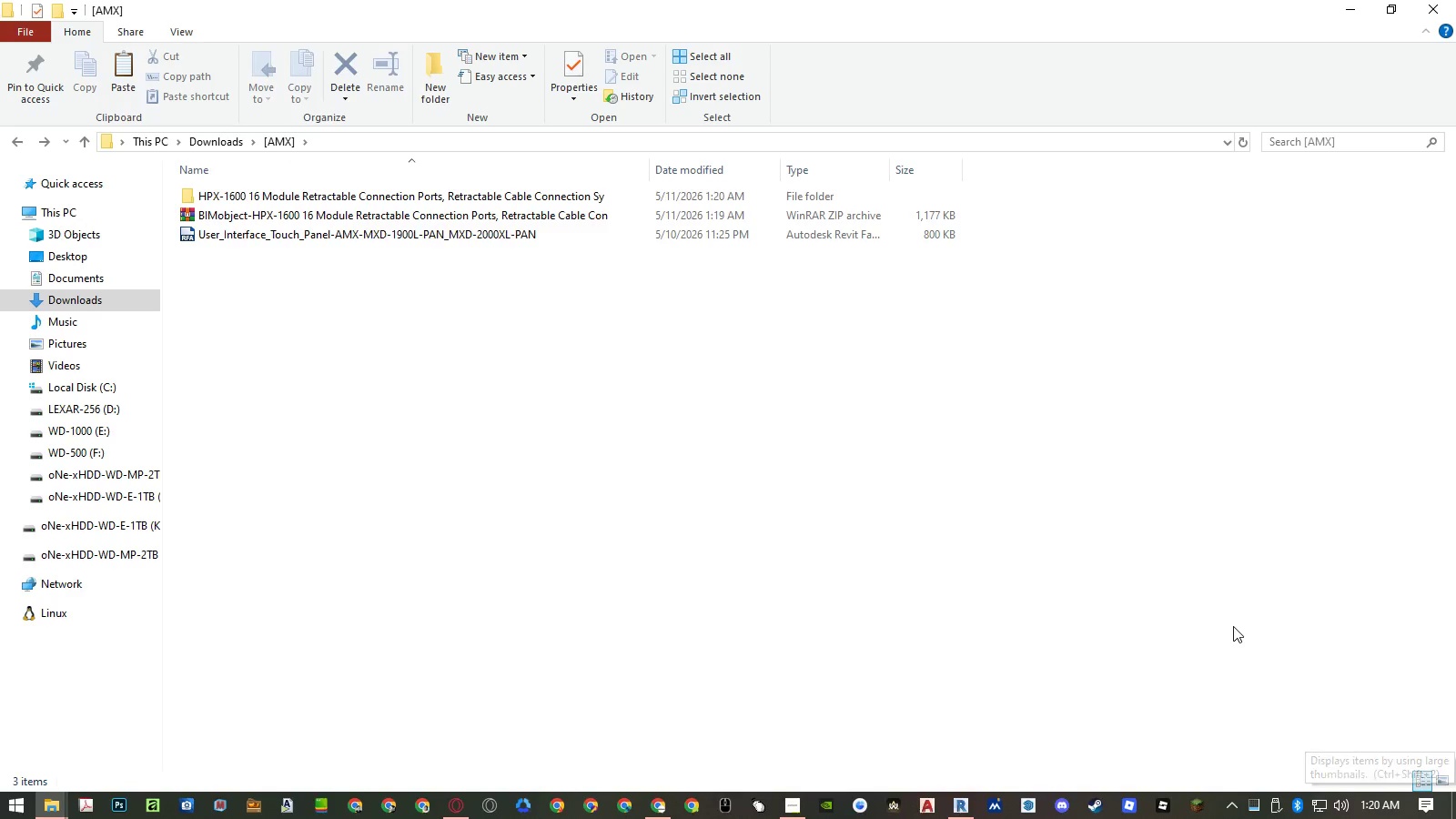 
key(Control+ControlLeft)
 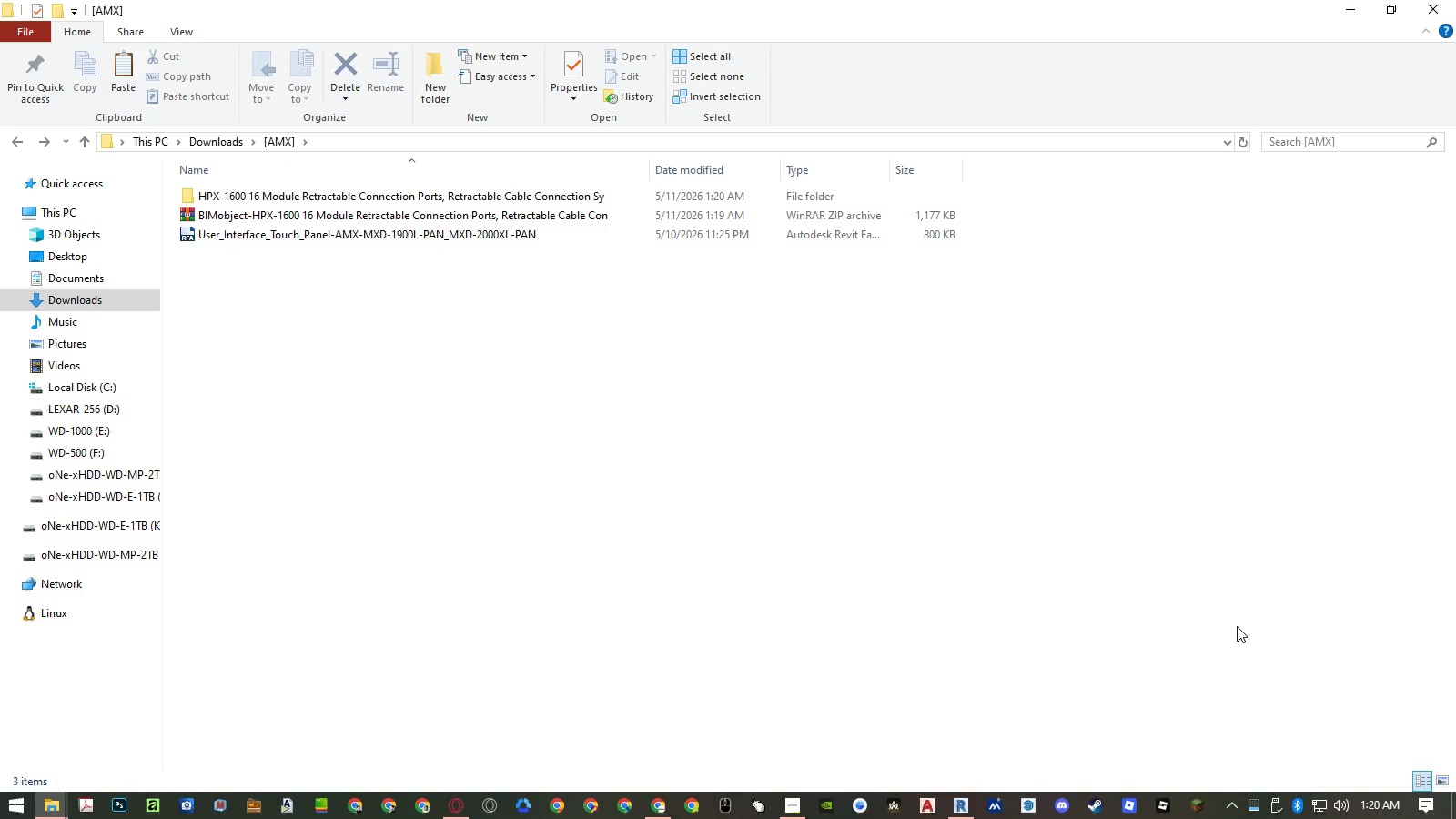 
key(Control+V)
 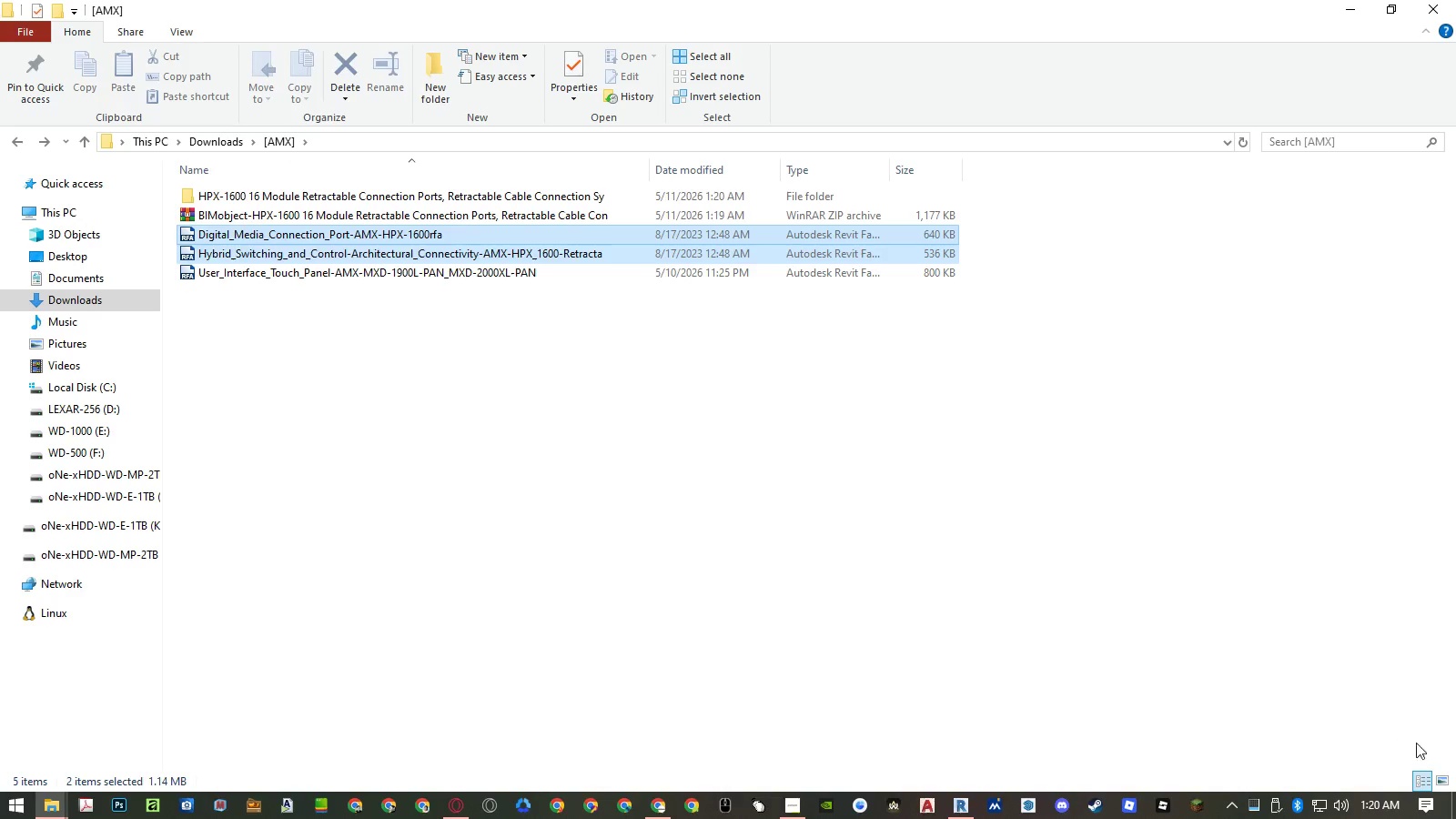 
left_click([1439, 774])
 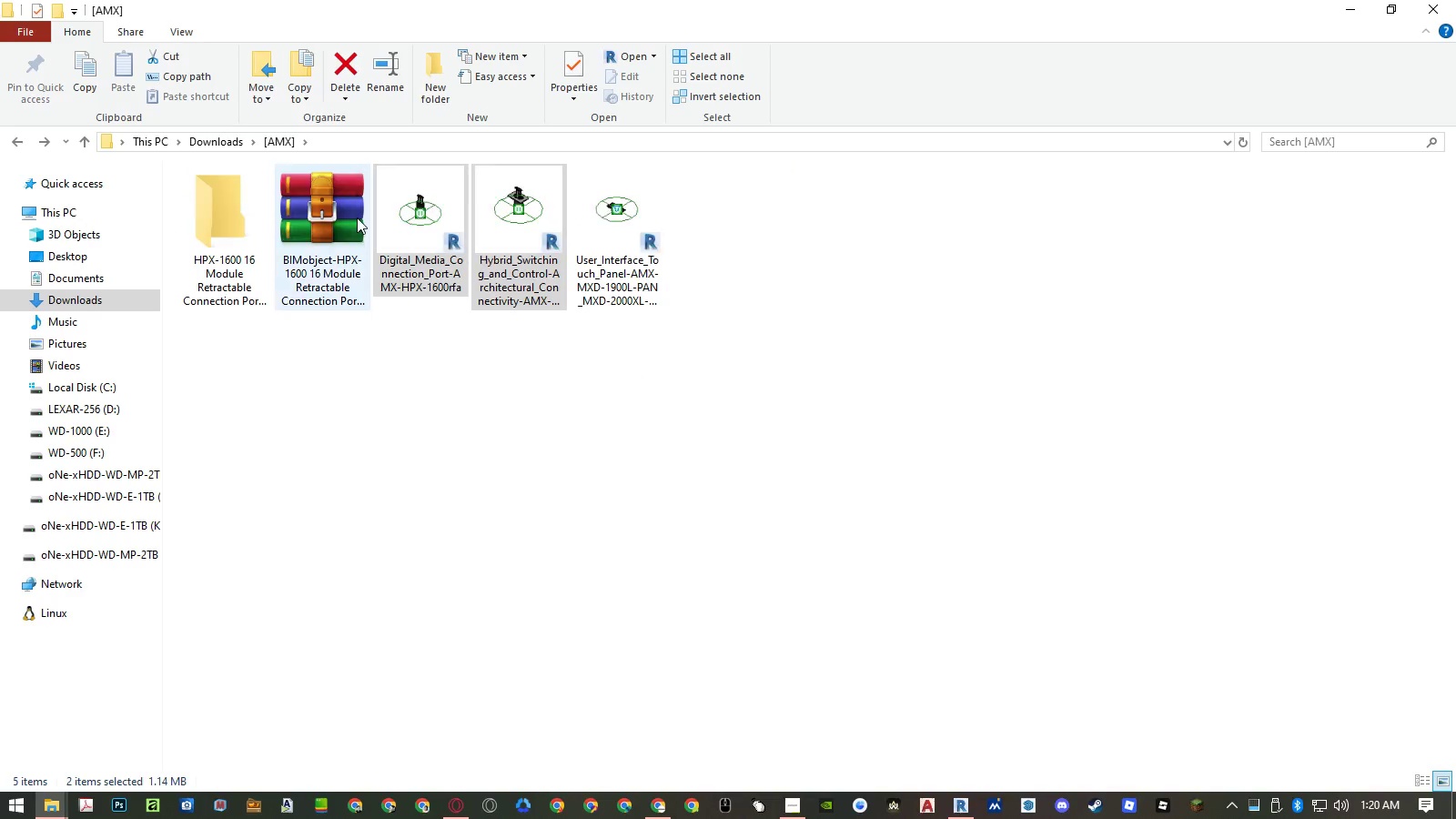 
left_click([339, 217])
 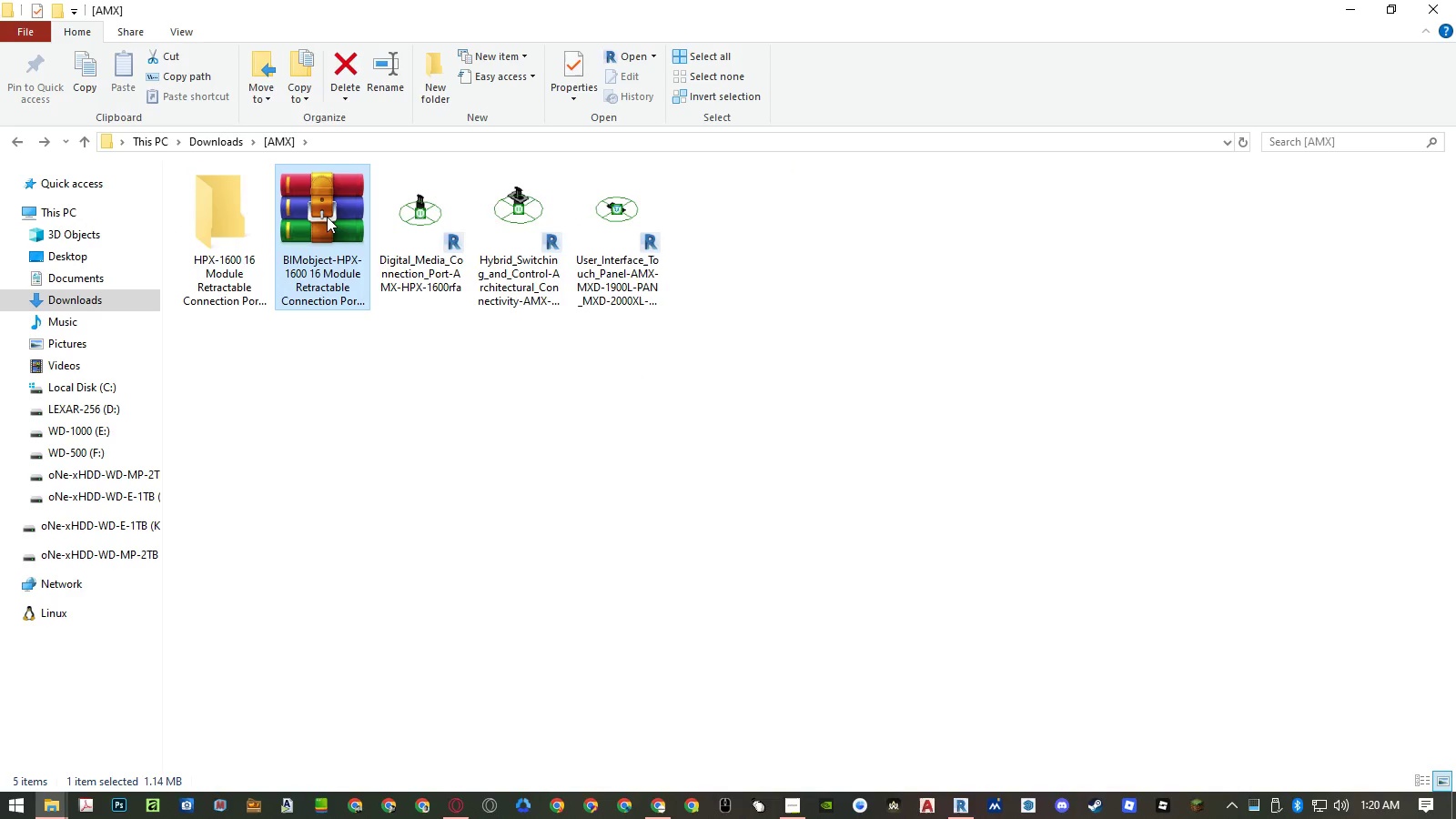 
hold_key(key=ShiftLeft, duration=0.58)
double_click([240, 225])
 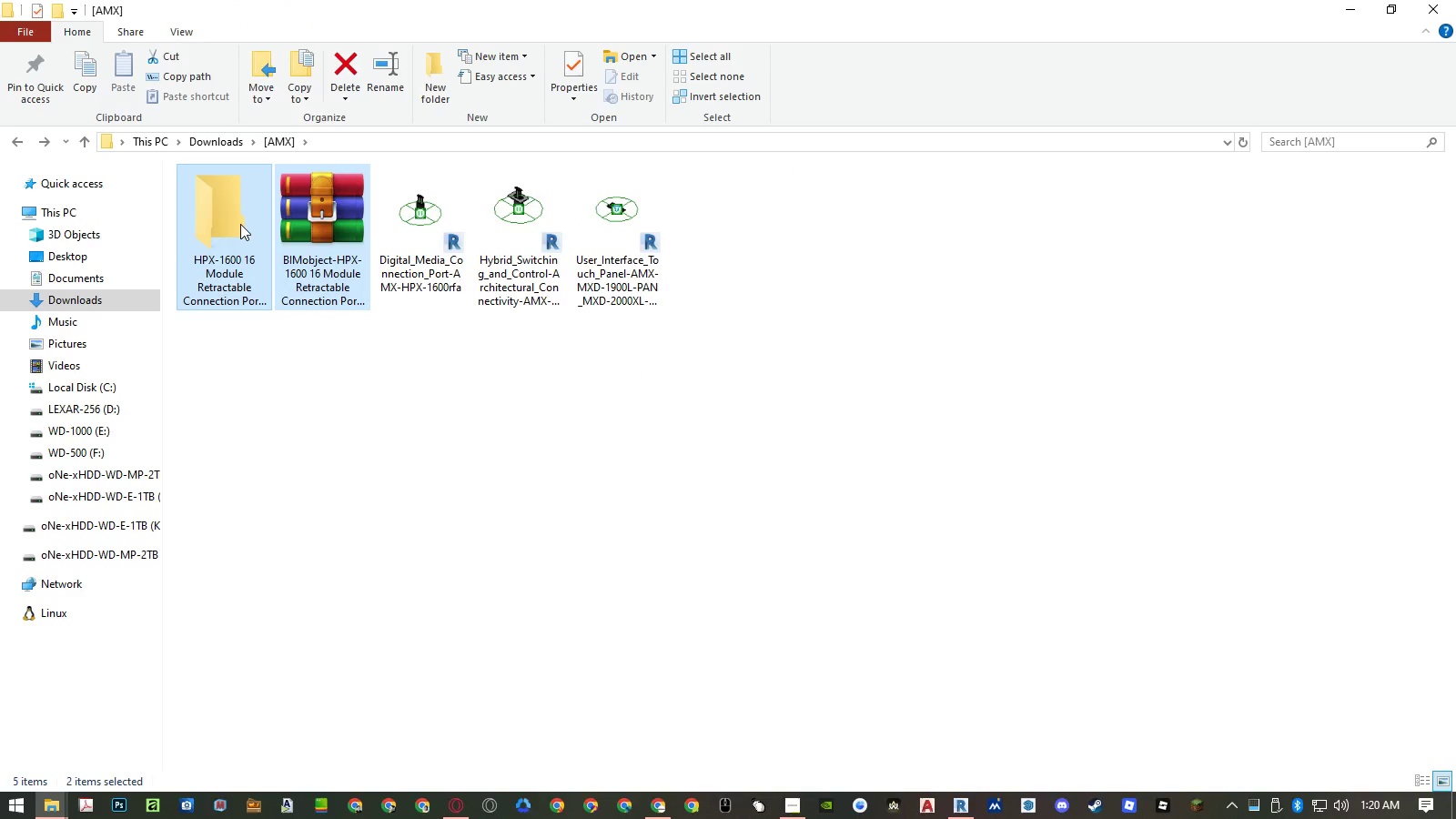 
key(Delete)
 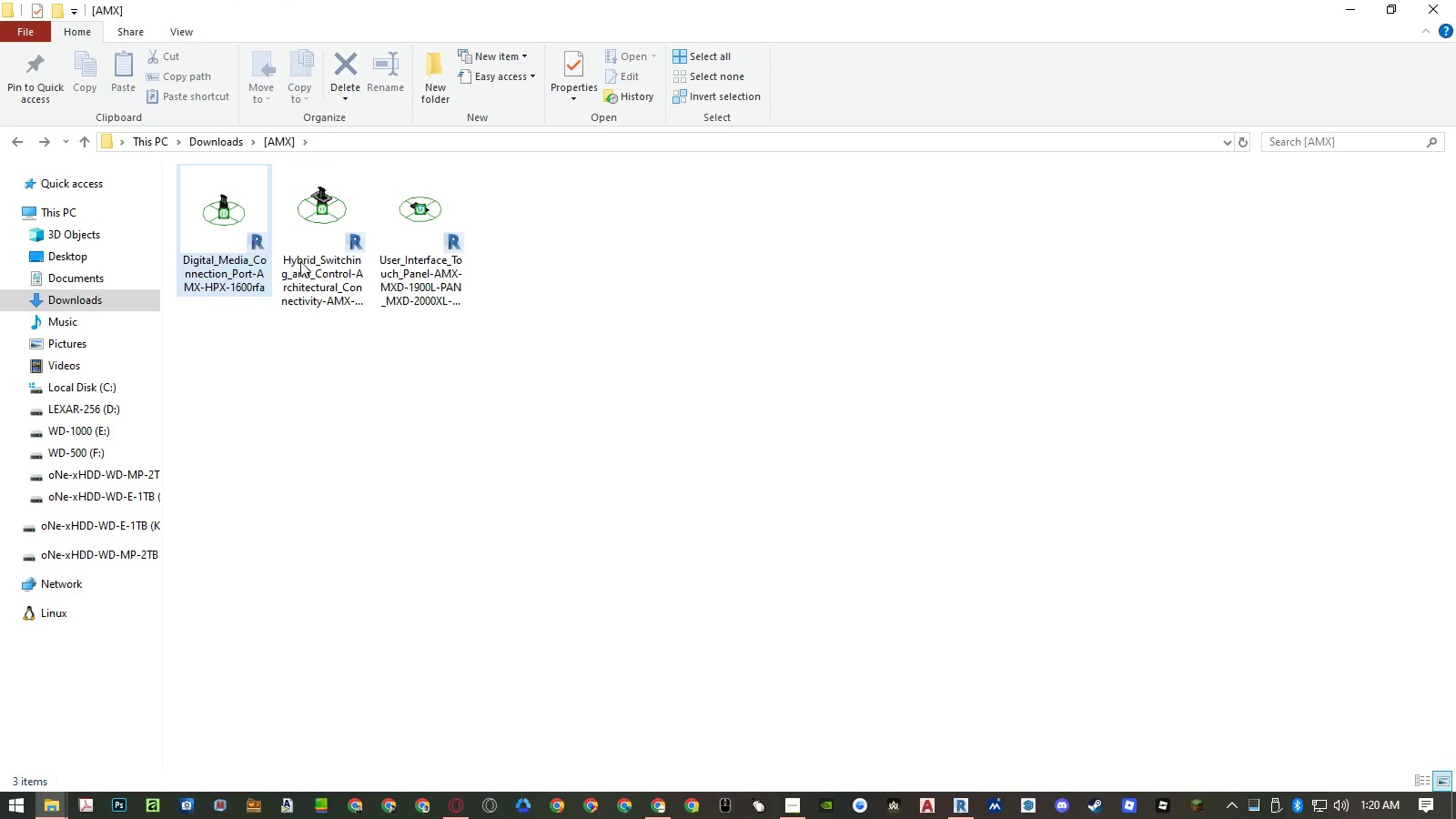 
left_click([665, 389])
 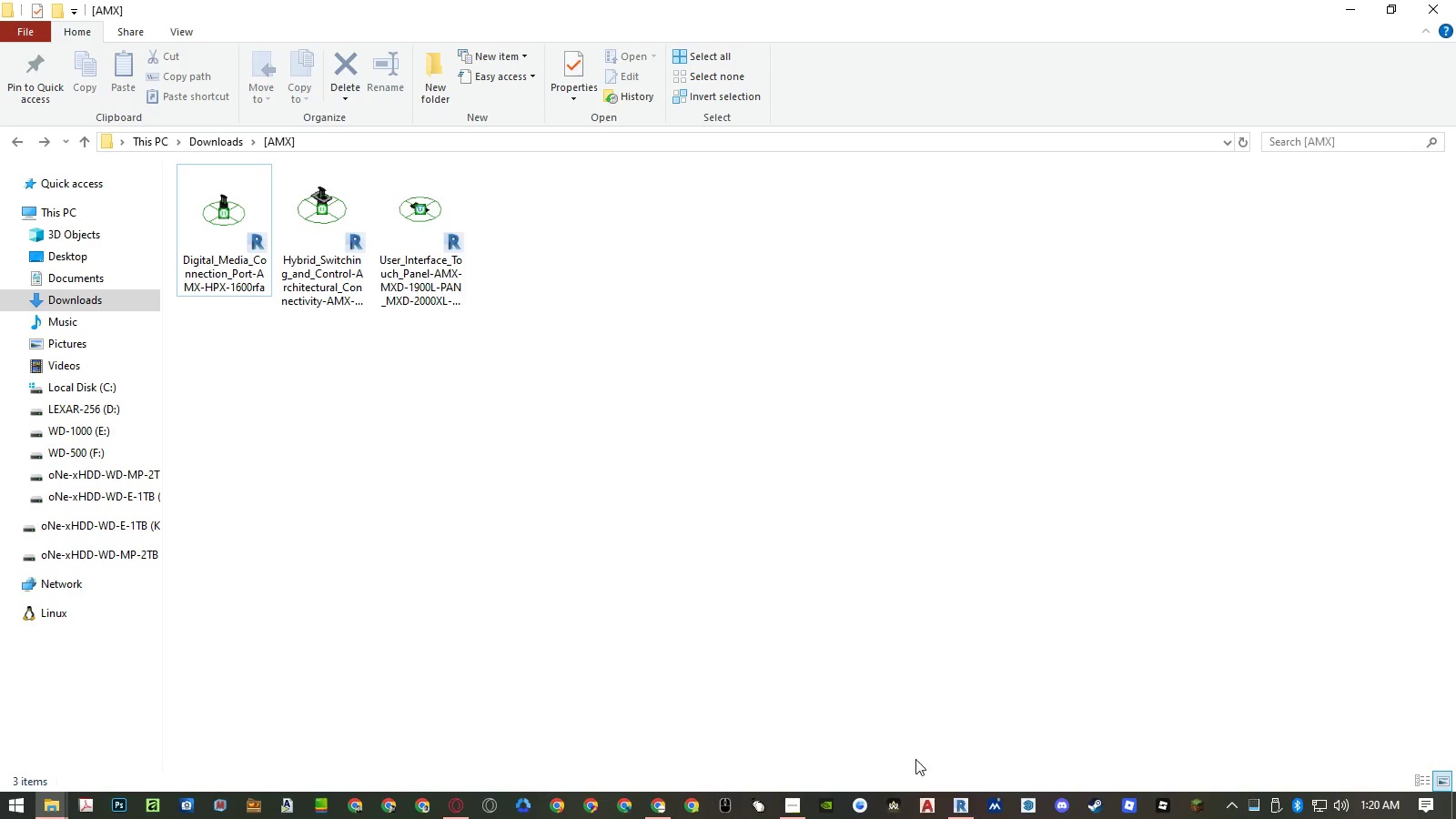 
left_click([960, 798])
 